 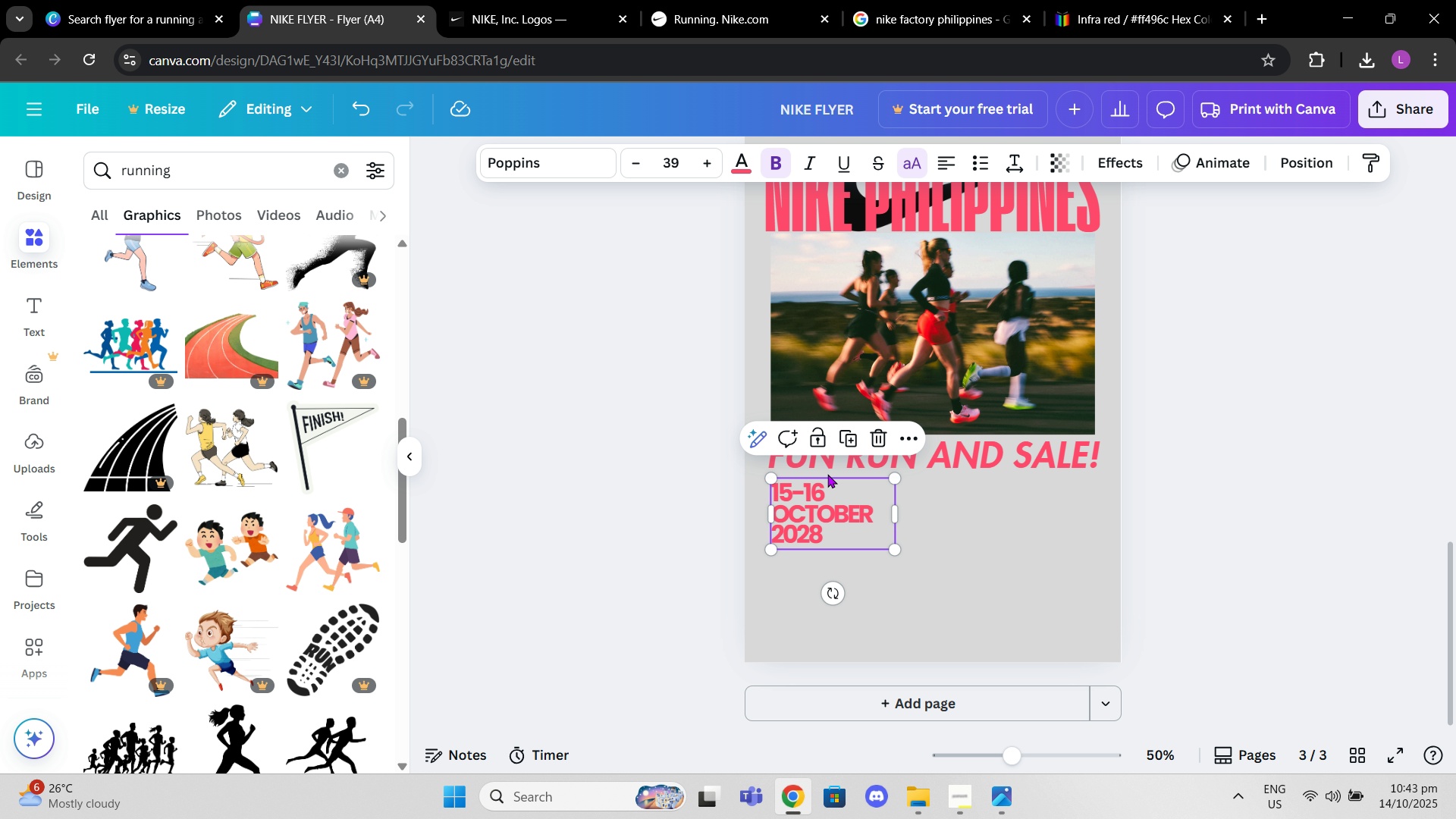 
scroll: coordinate [283, 429], scroll_direction: down, amount: 7.0
 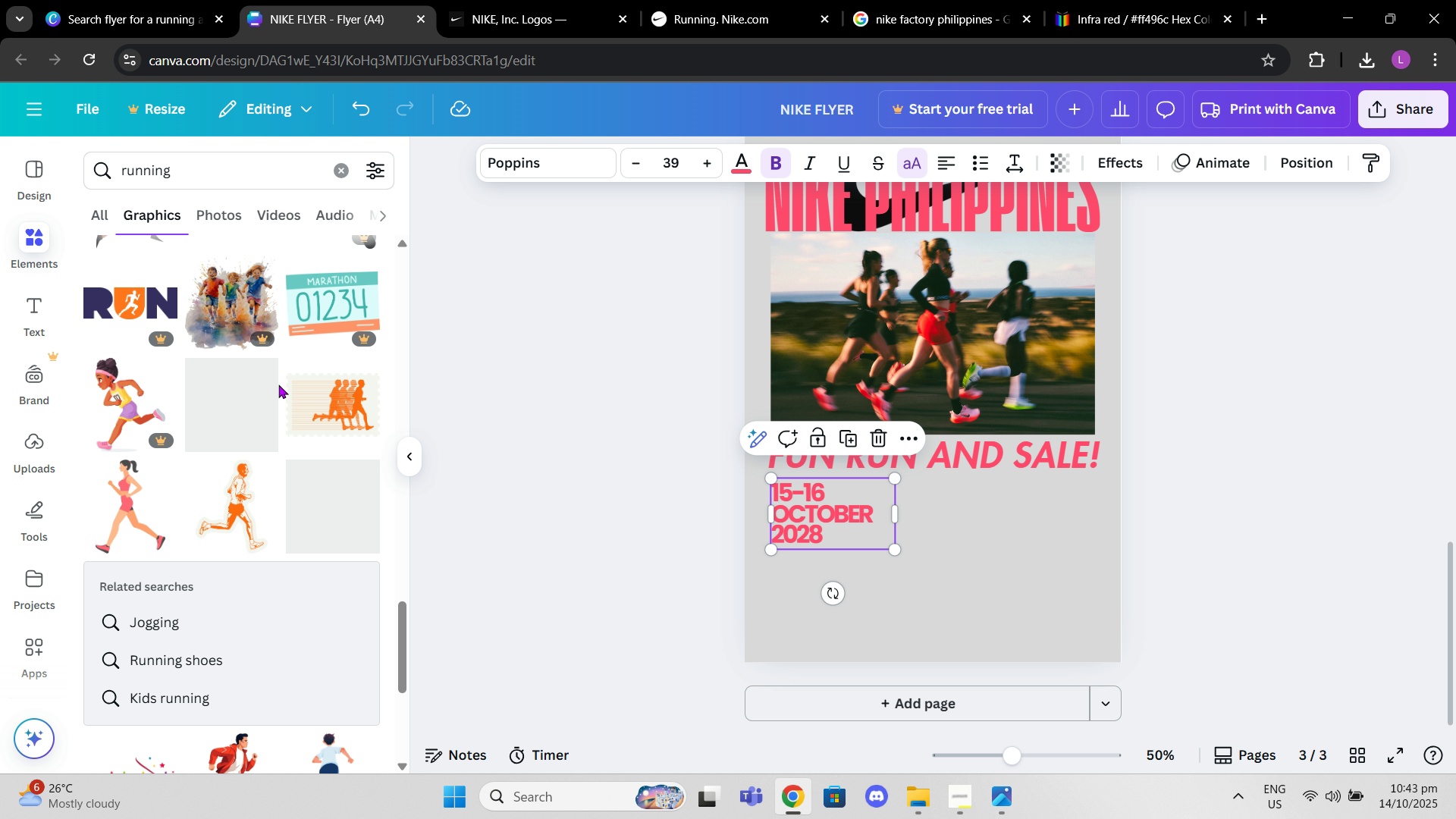 
scroll: coordinate [278, 384], scroll_direction: up, amount: 2.0
 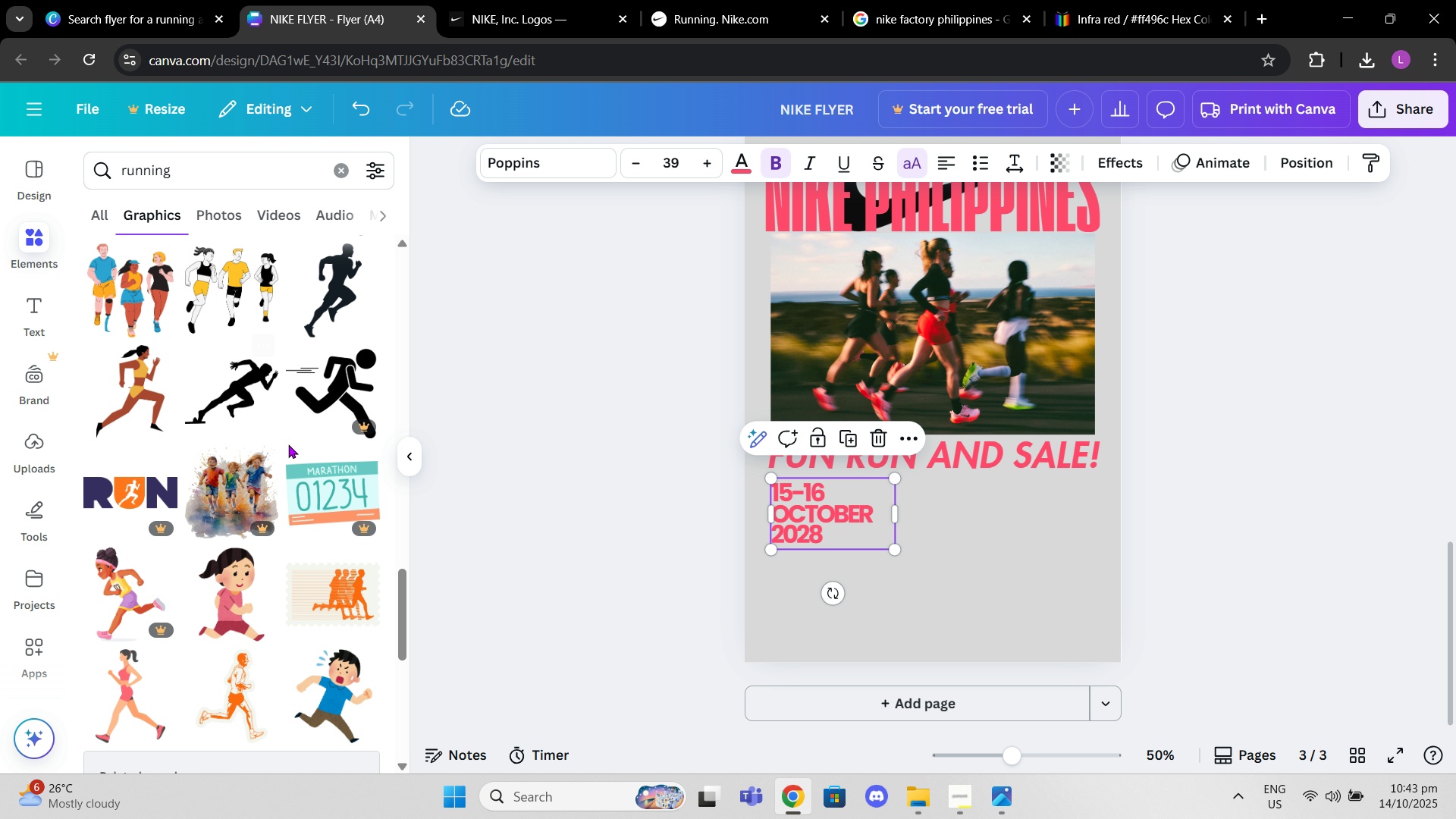 
scroll: coordinate [293, 413], scroll_direction: down, amount: 20.0
 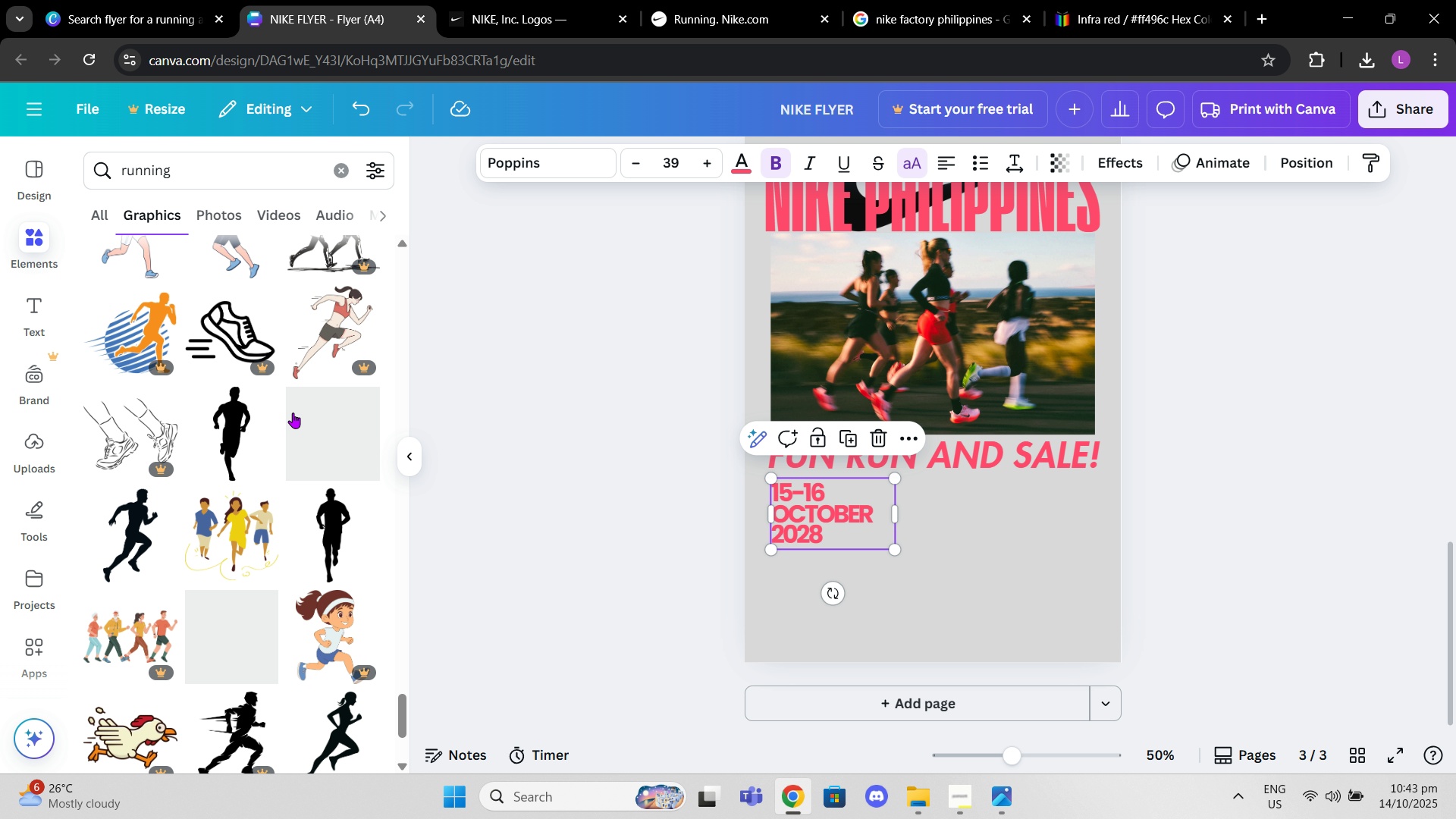 
scroll: coordinate [293, 413], scroll_direction: down, amount: 5.0
 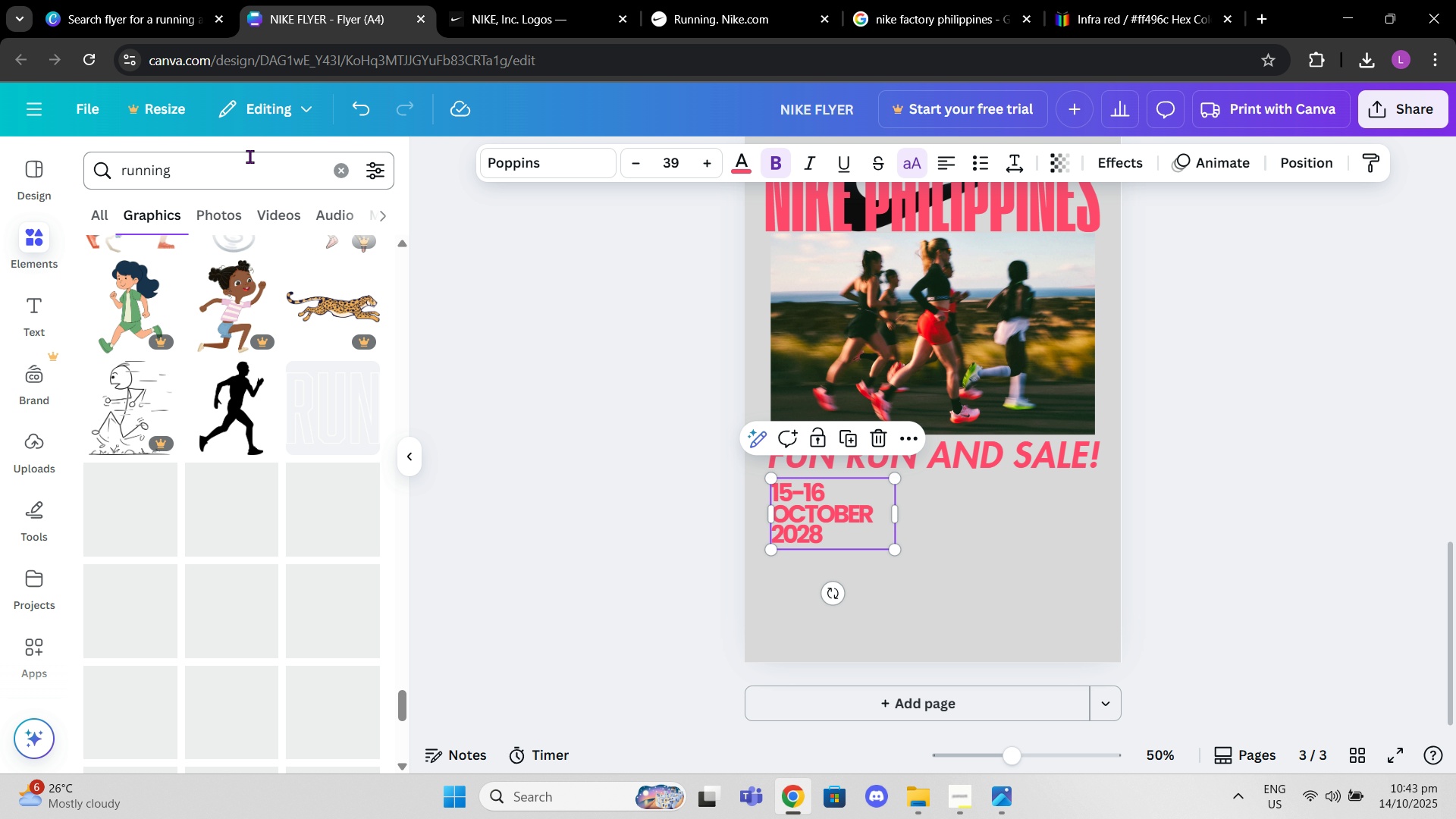 
double_click([247, 164])
 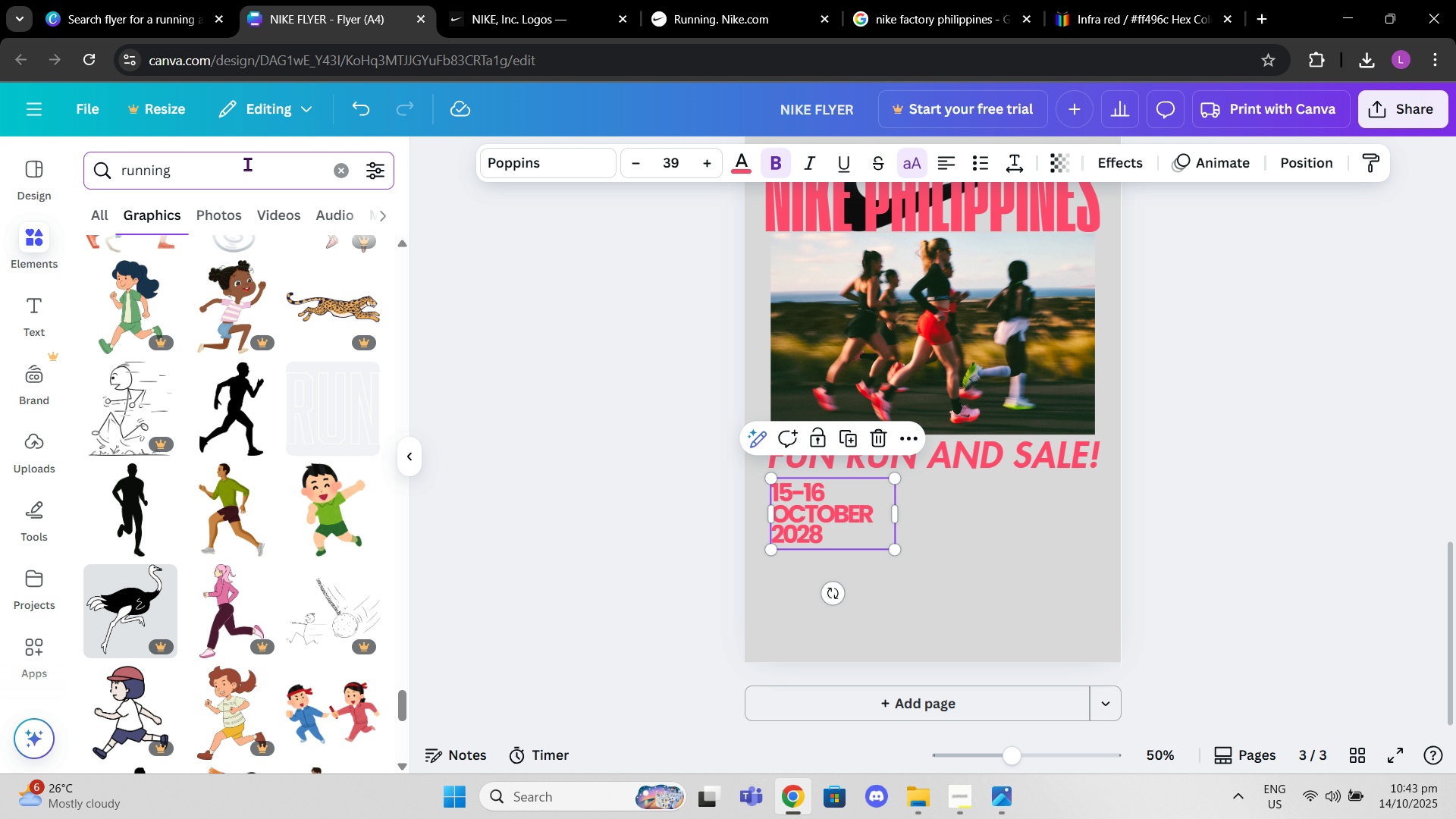 
type( si)
 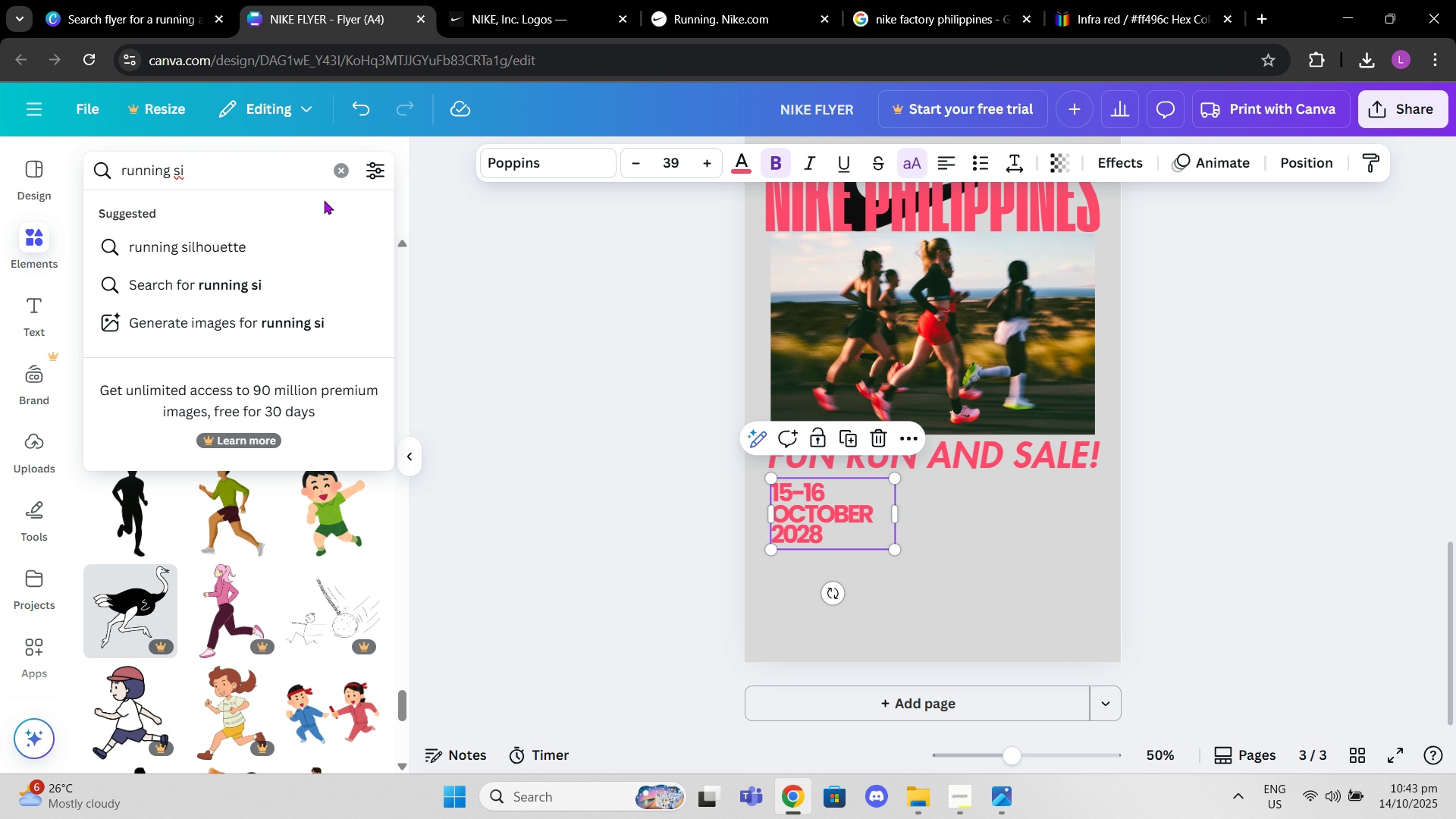 
left_click([326, 244])
 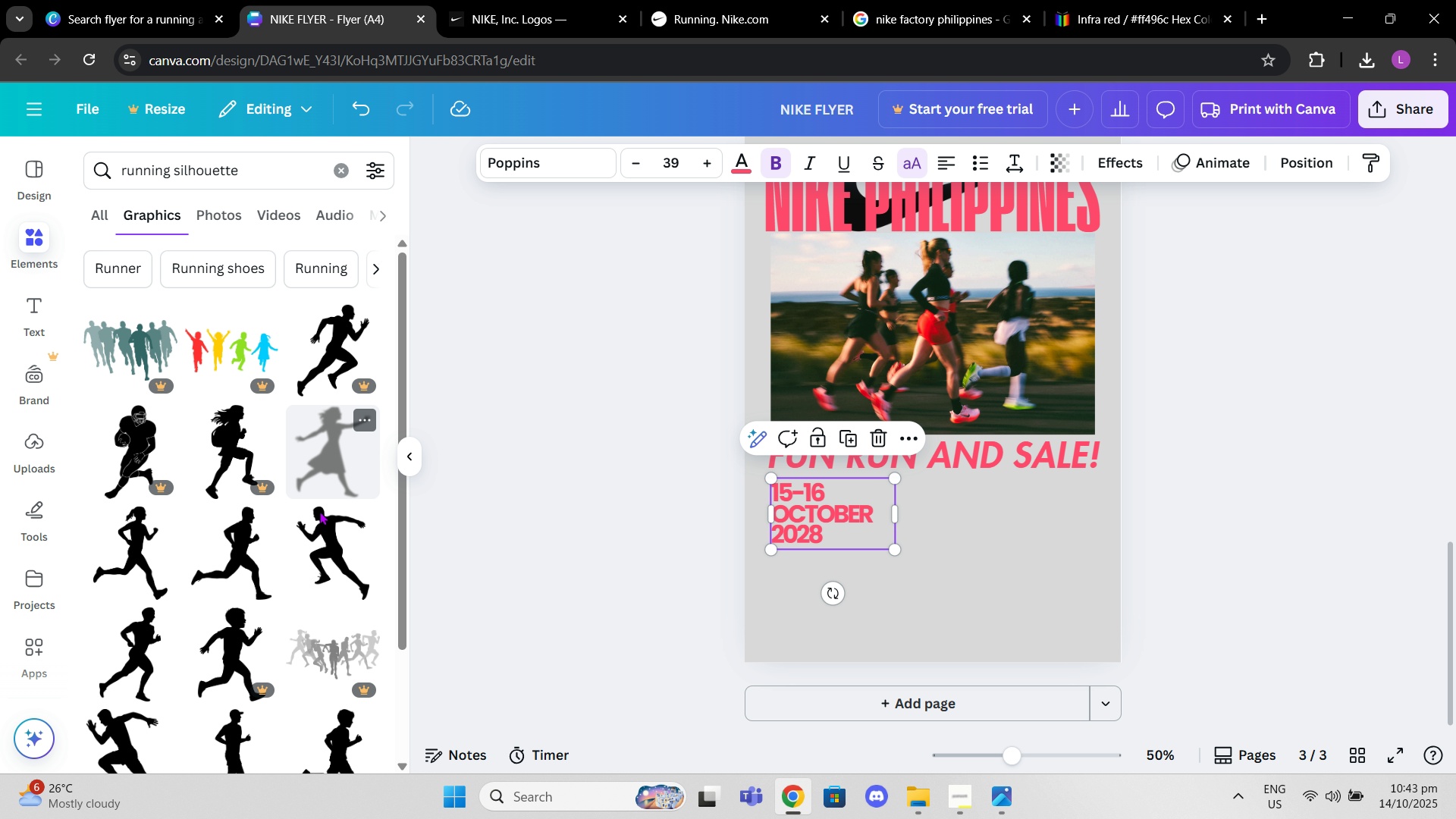 
scroll: coordinate [285, 488], scroll_direction: down, amount: 3.0
 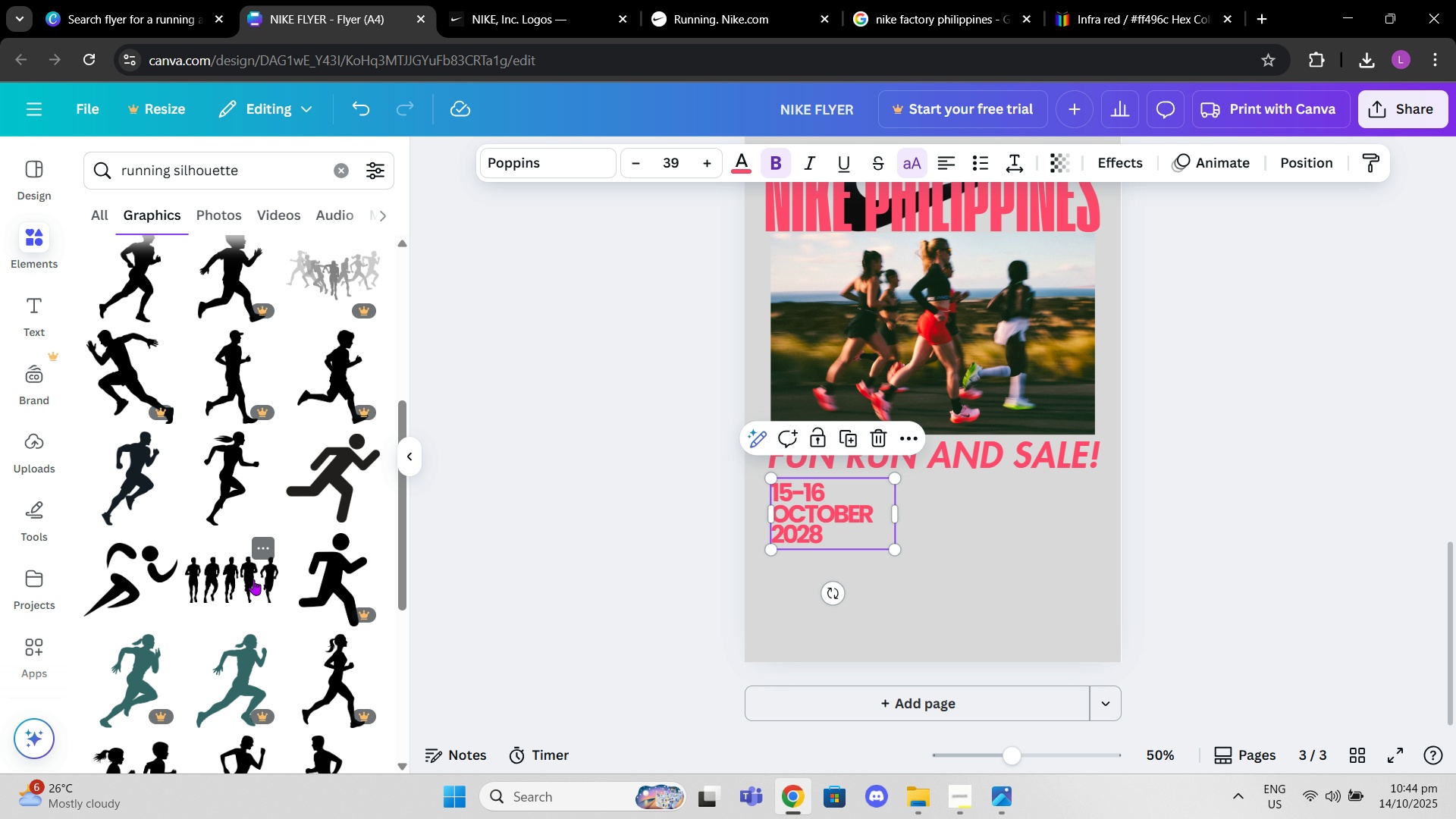 
left_click([253, 579])
 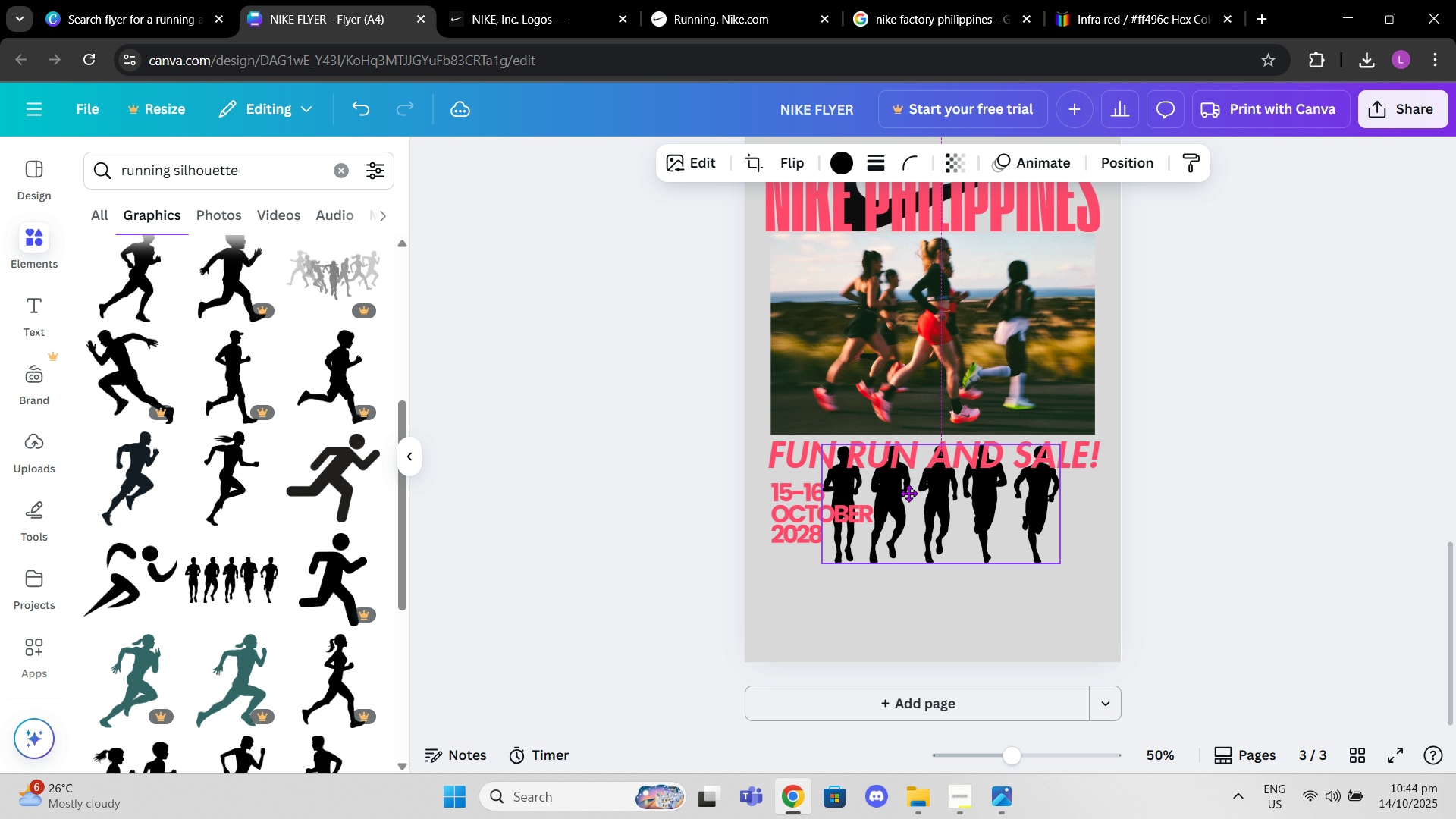 
mouse_move([911, 513])
 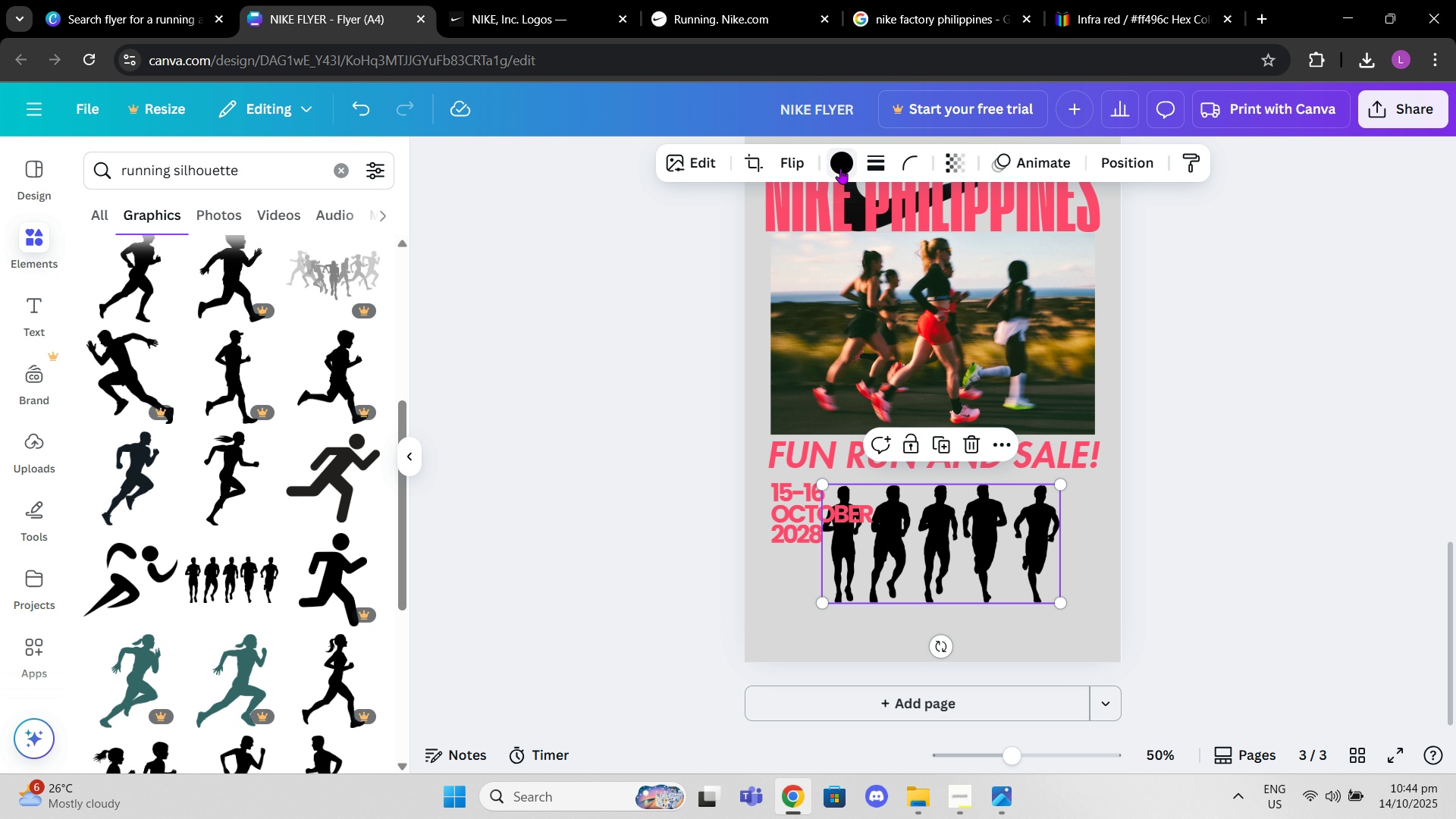 
left_click([840, 168])
 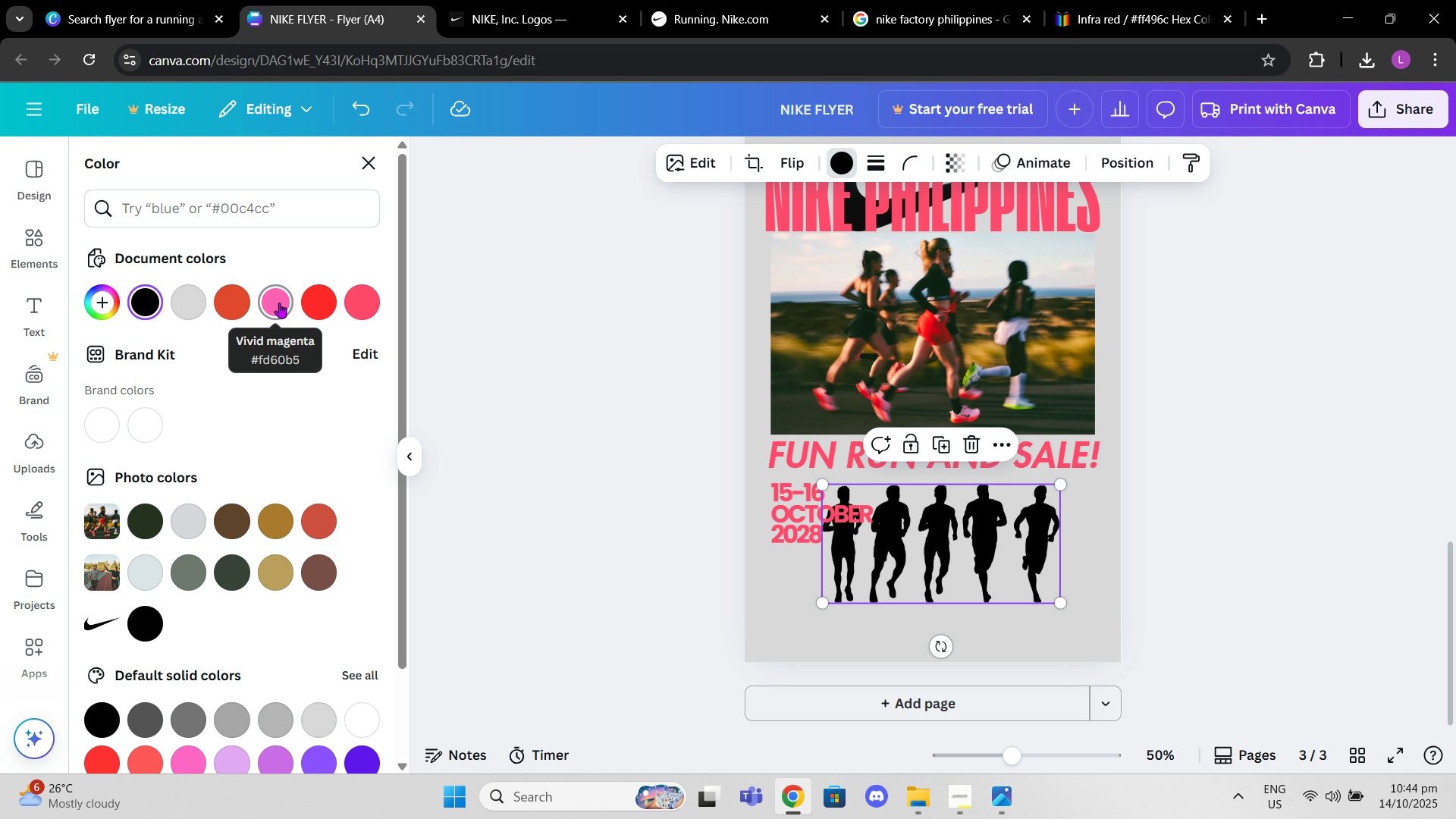 
left_click([370, 306])
 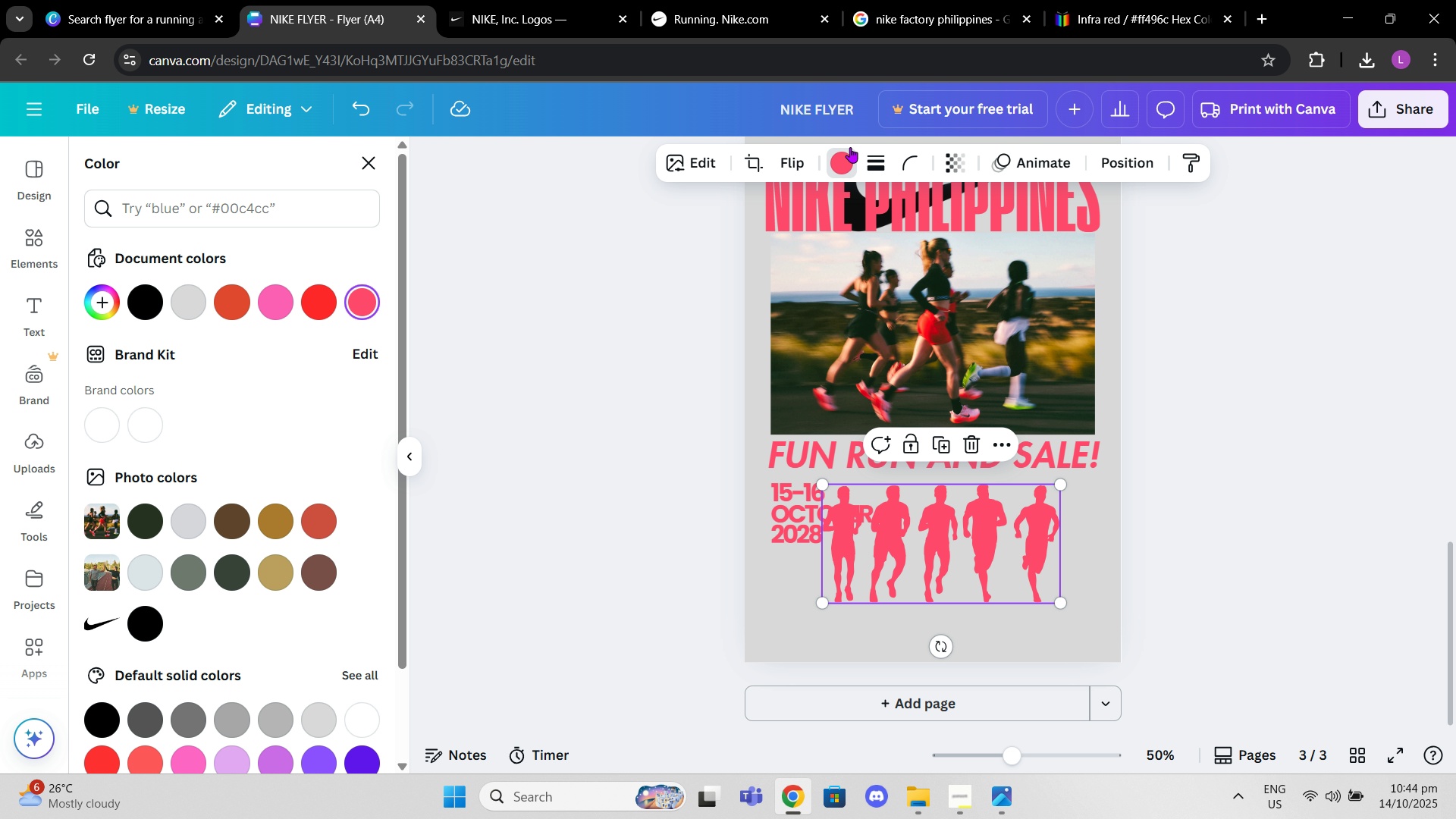 
left_click([1040, 167])
 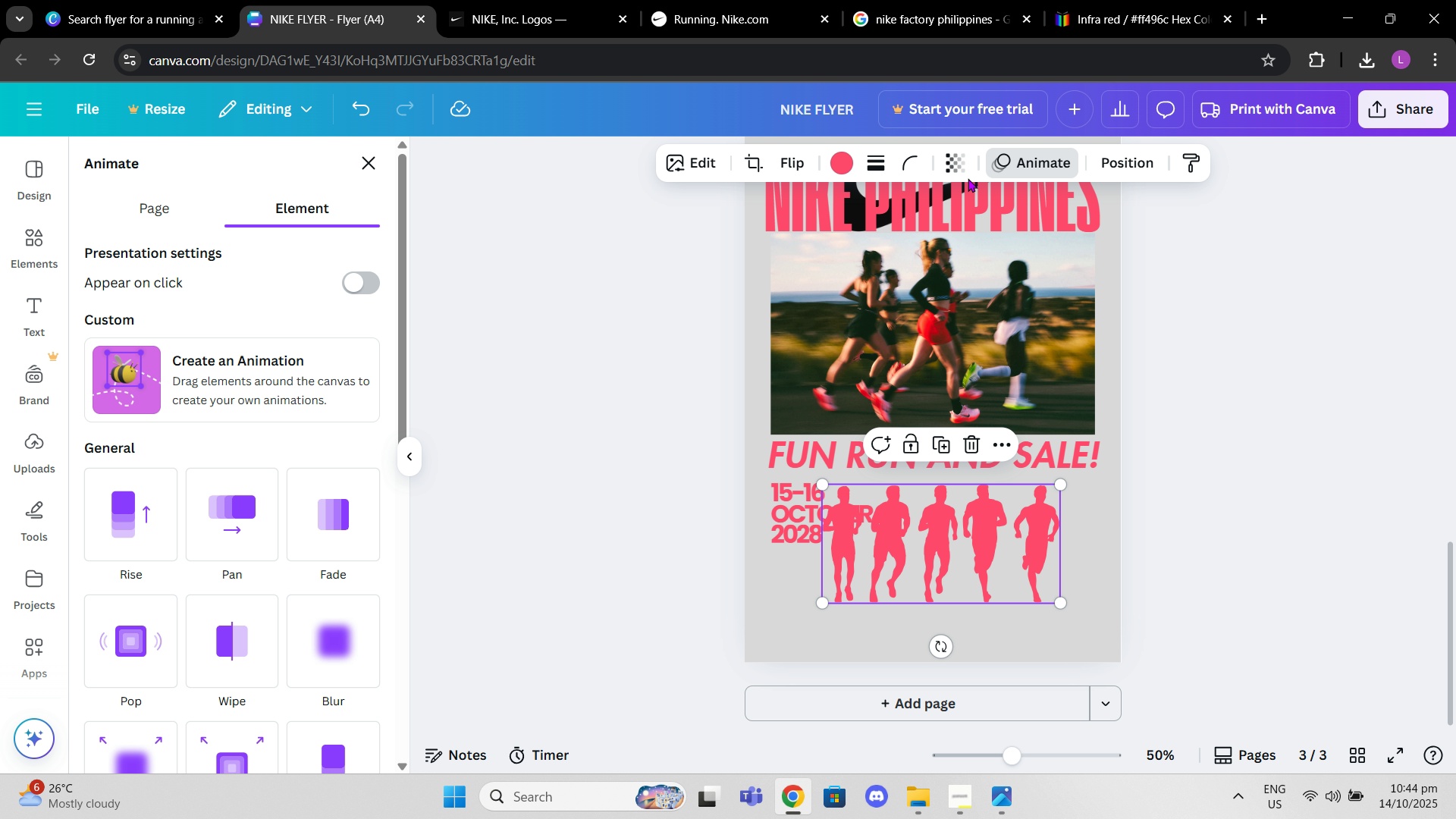 
left_click([959, 177])
 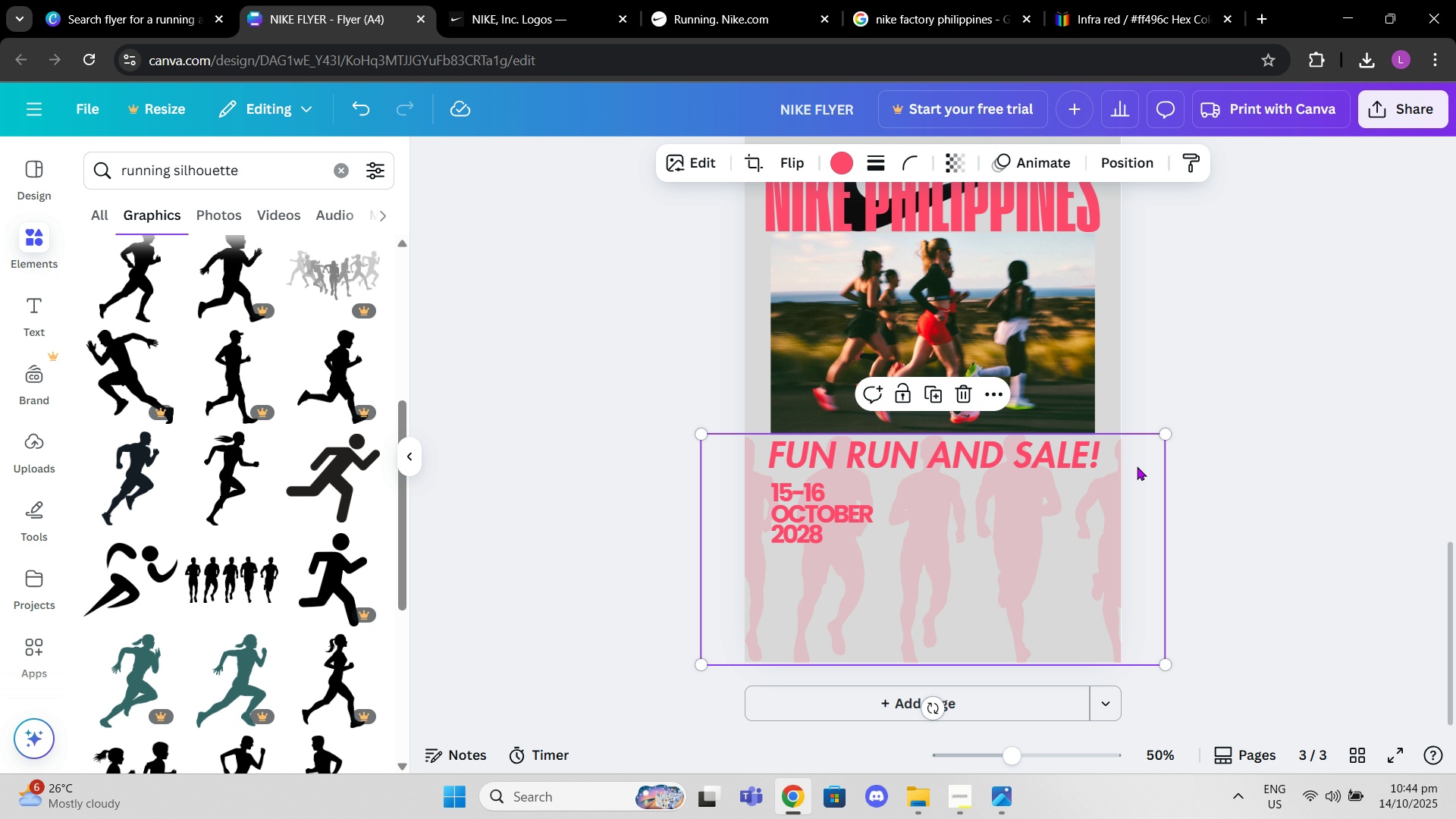 
wait(26.91)
 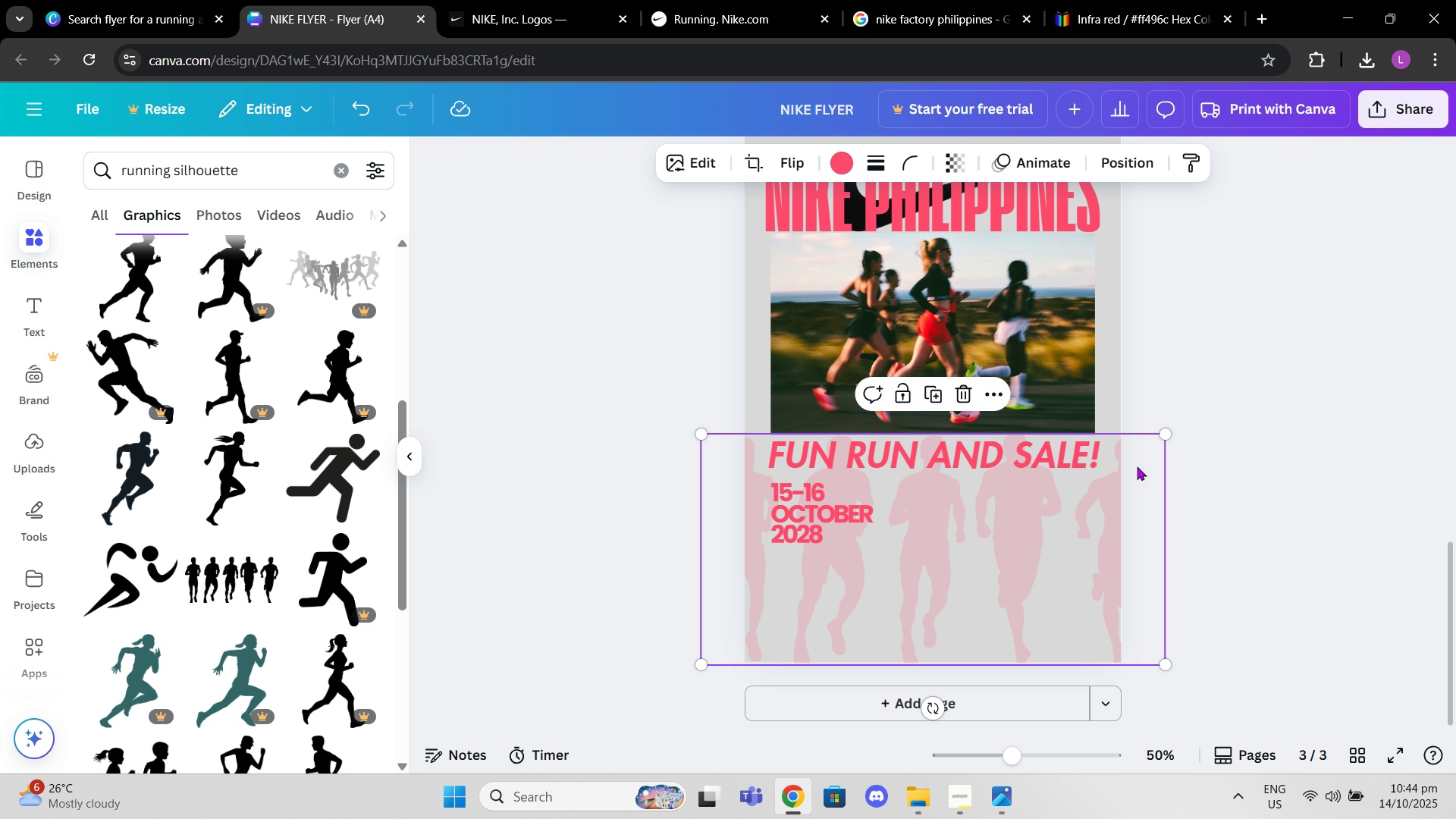 
left_click([846, 154])
 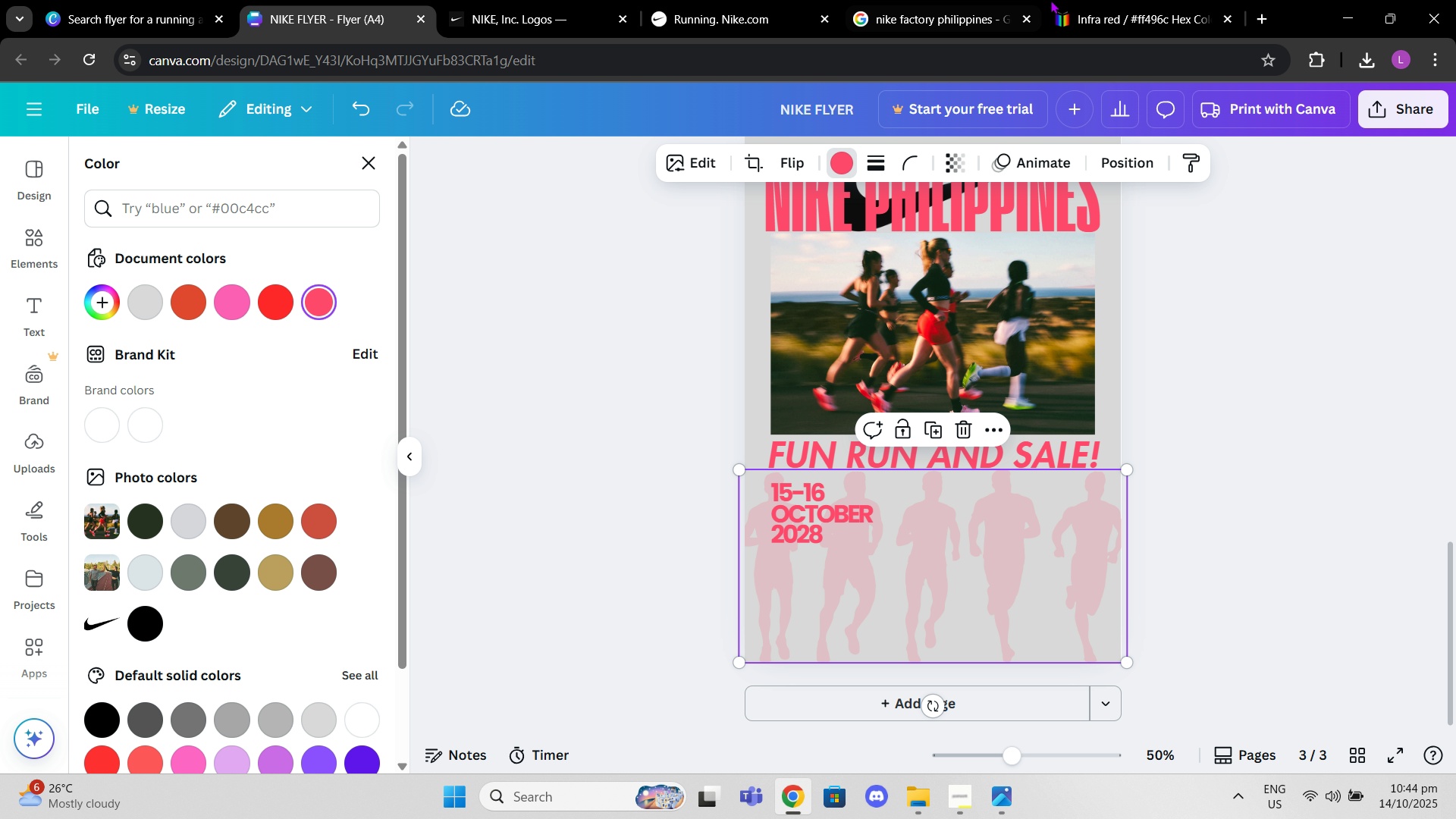 
left_click([1181, 0])
 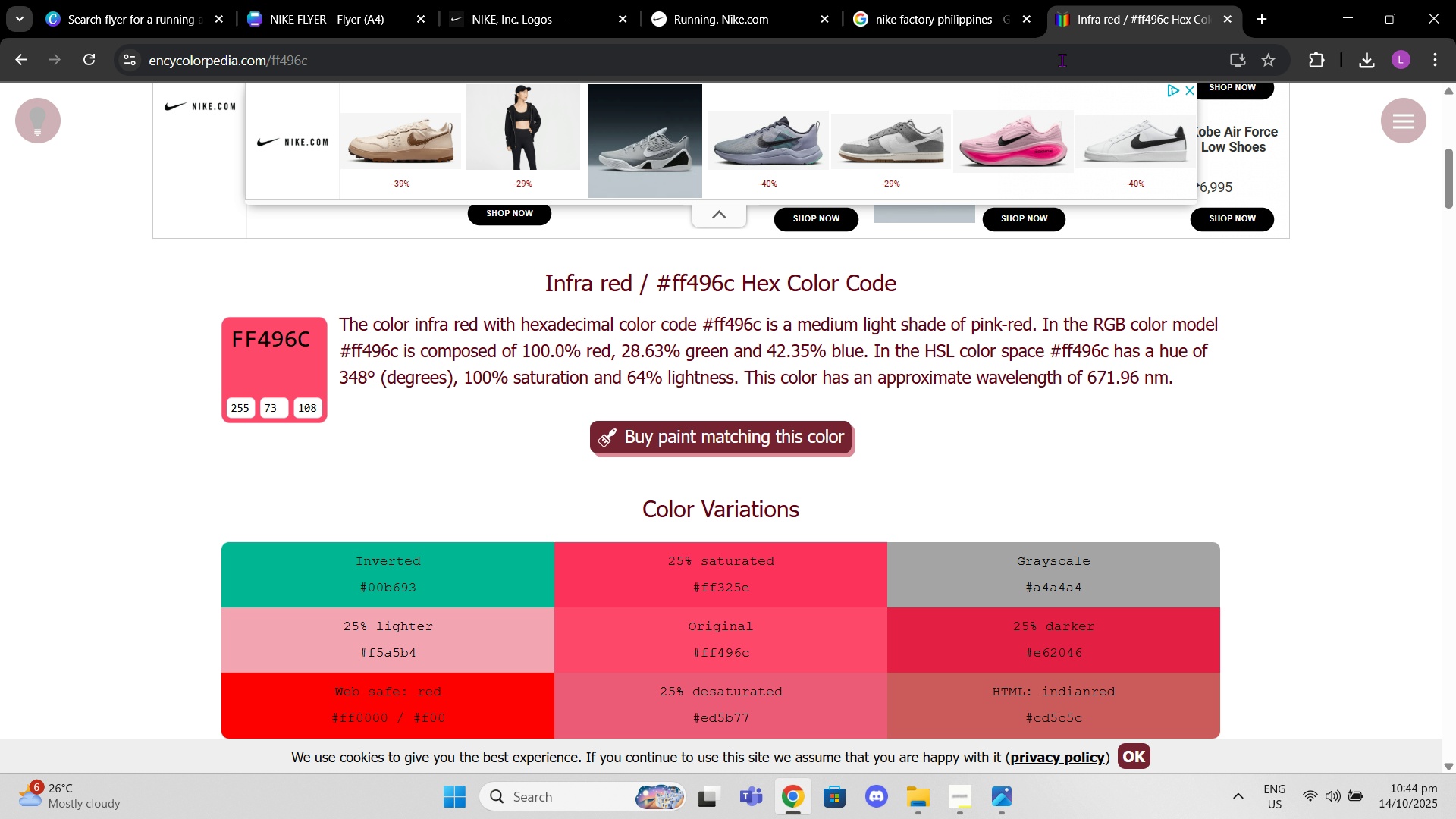 
left_click([1062, 60])
 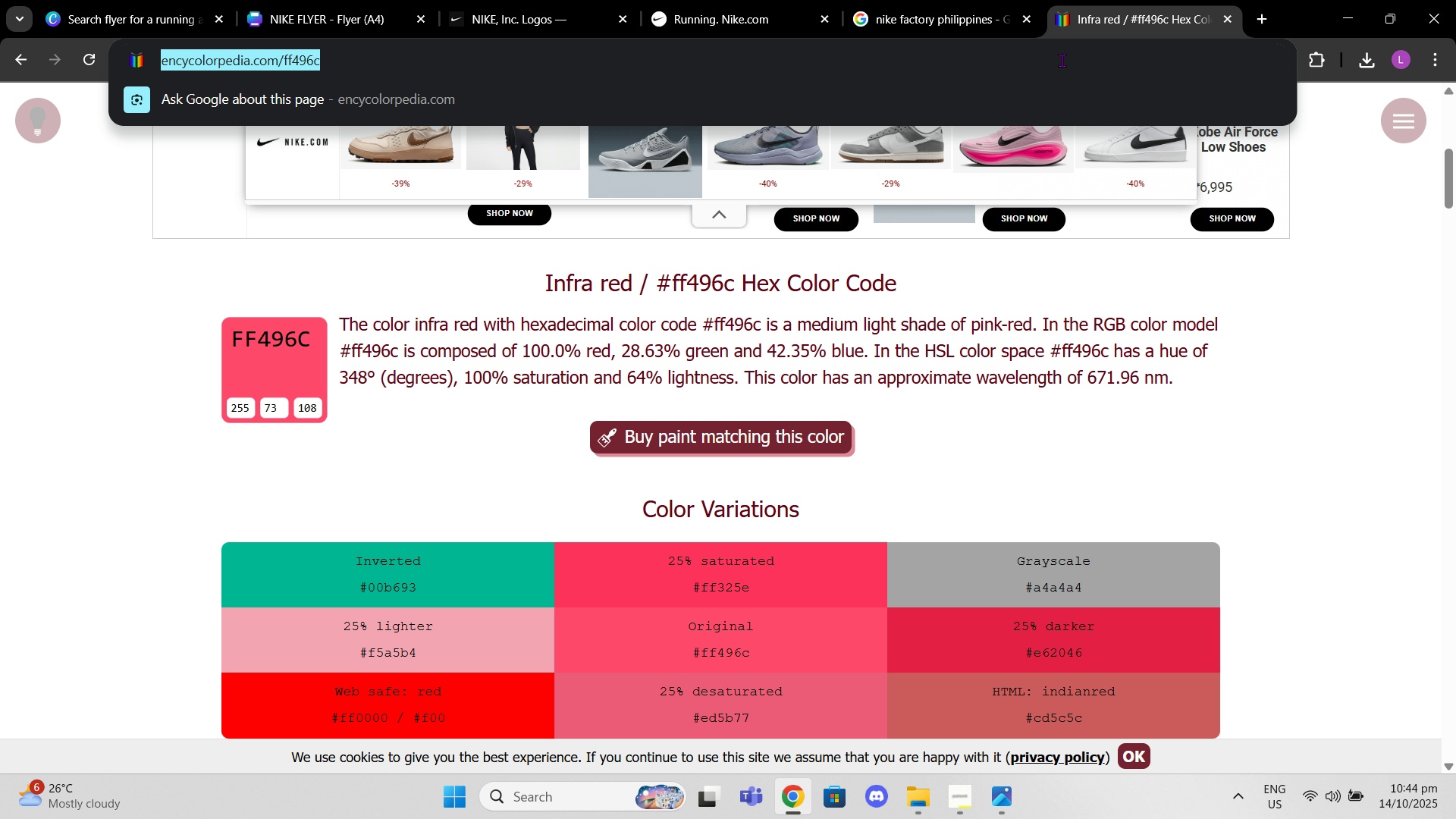 
type(nike orange)
 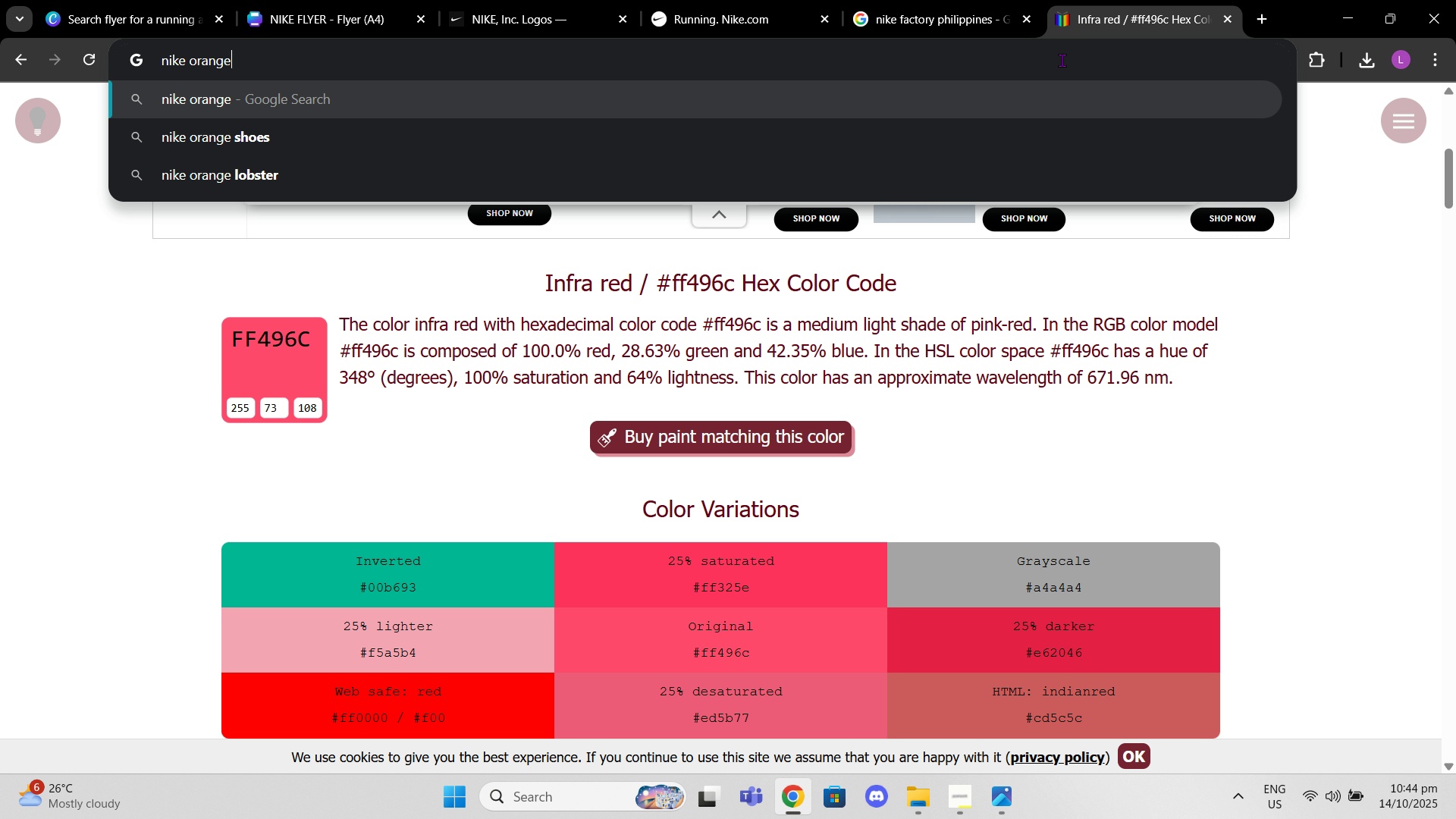 
key(Enter)
 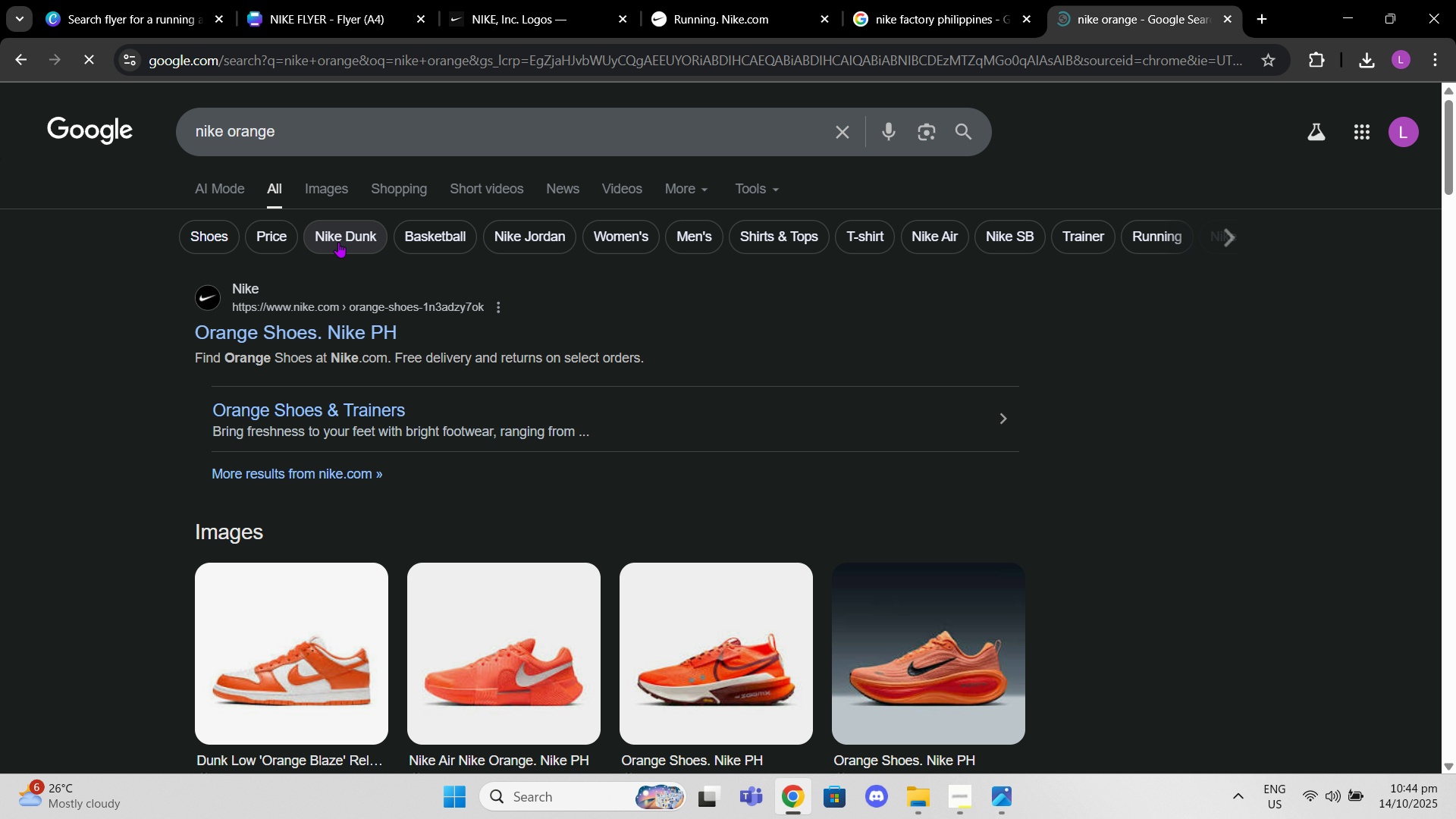 
left_click([307, 149])
 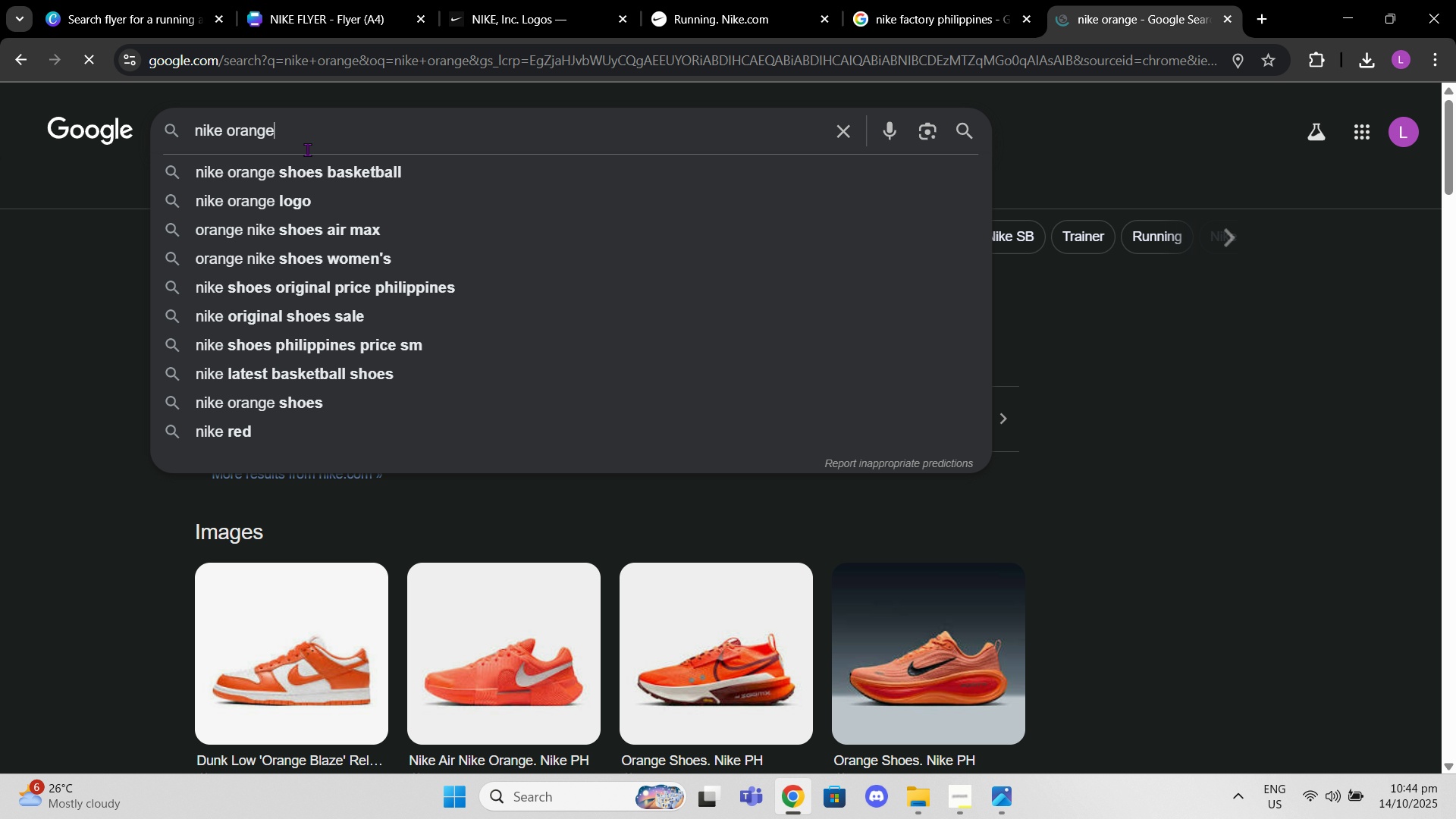 
type( hexcode)
 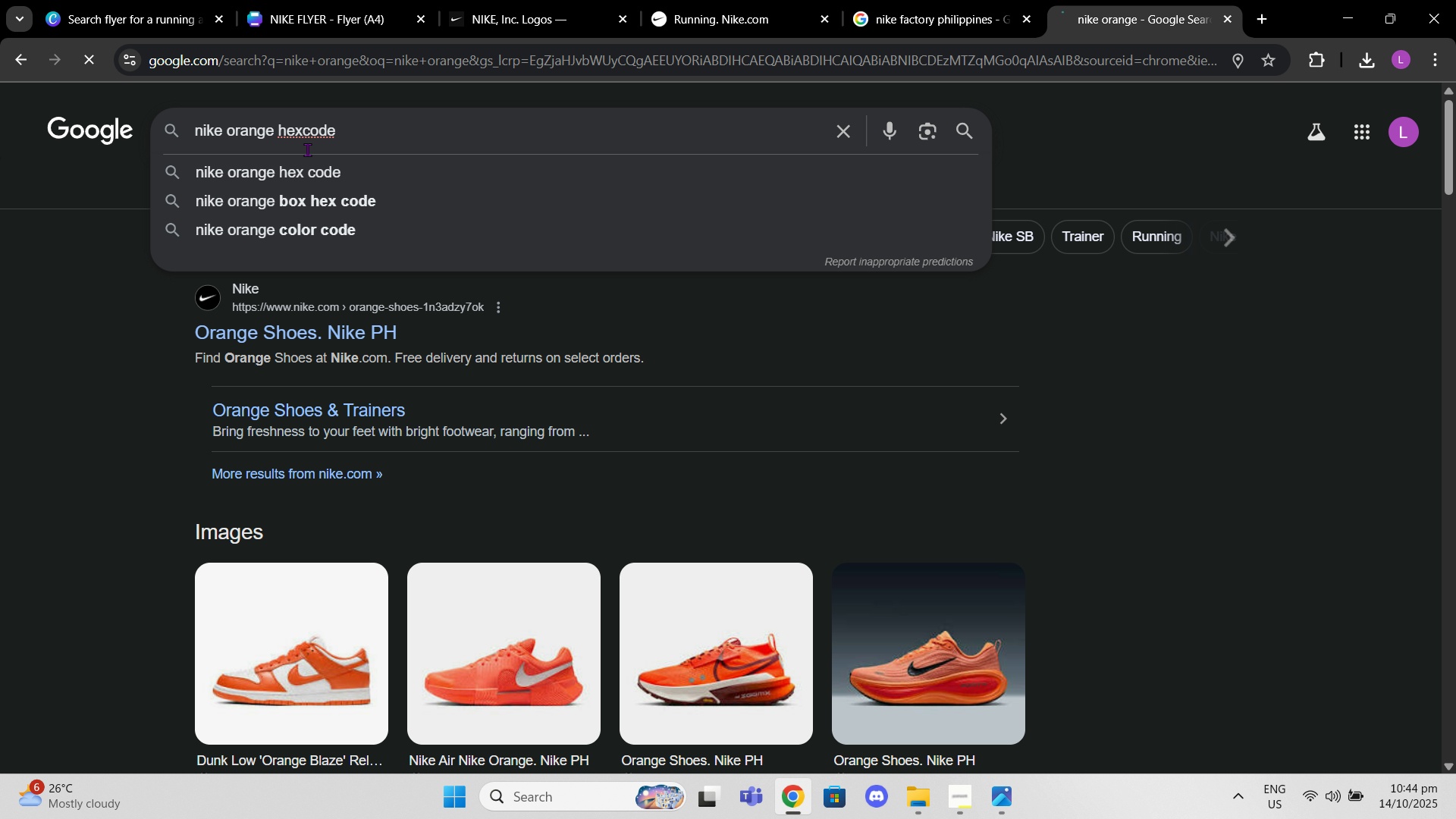 
key(Enter)
 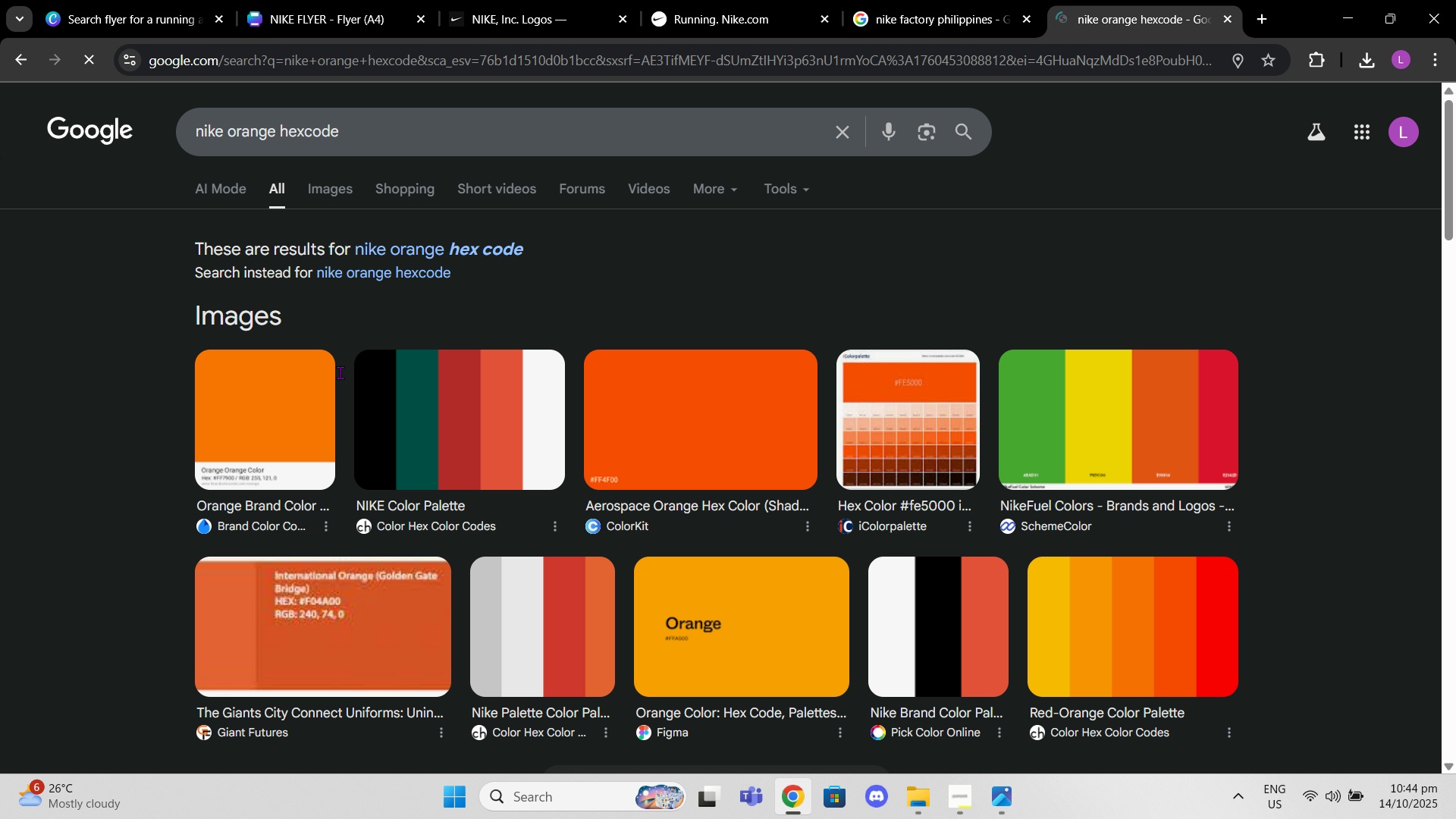 
scroll: coordinate [368, 583], scroll_direction: down, amount: 4.0
 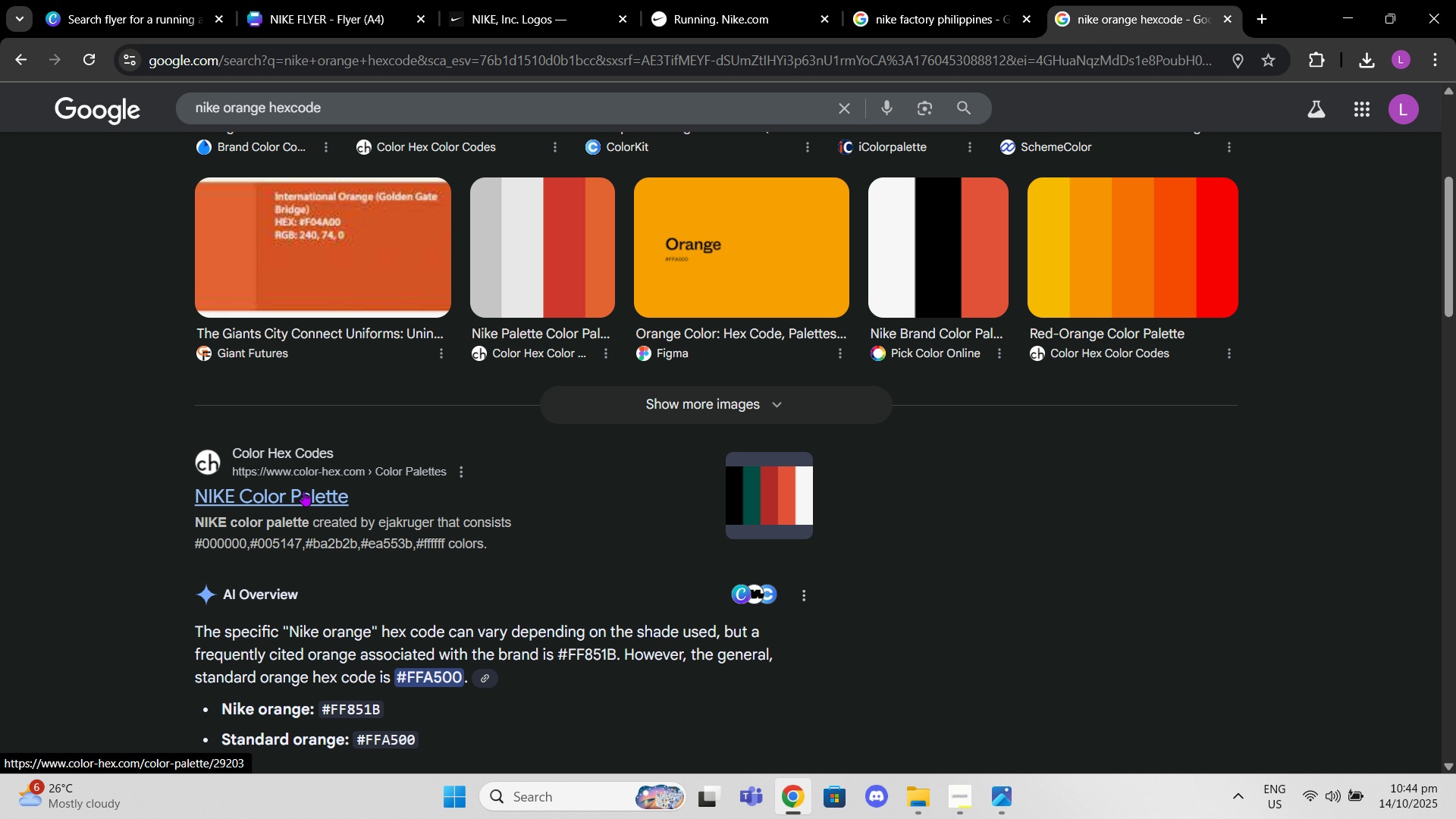 
left_click([303, 492])
 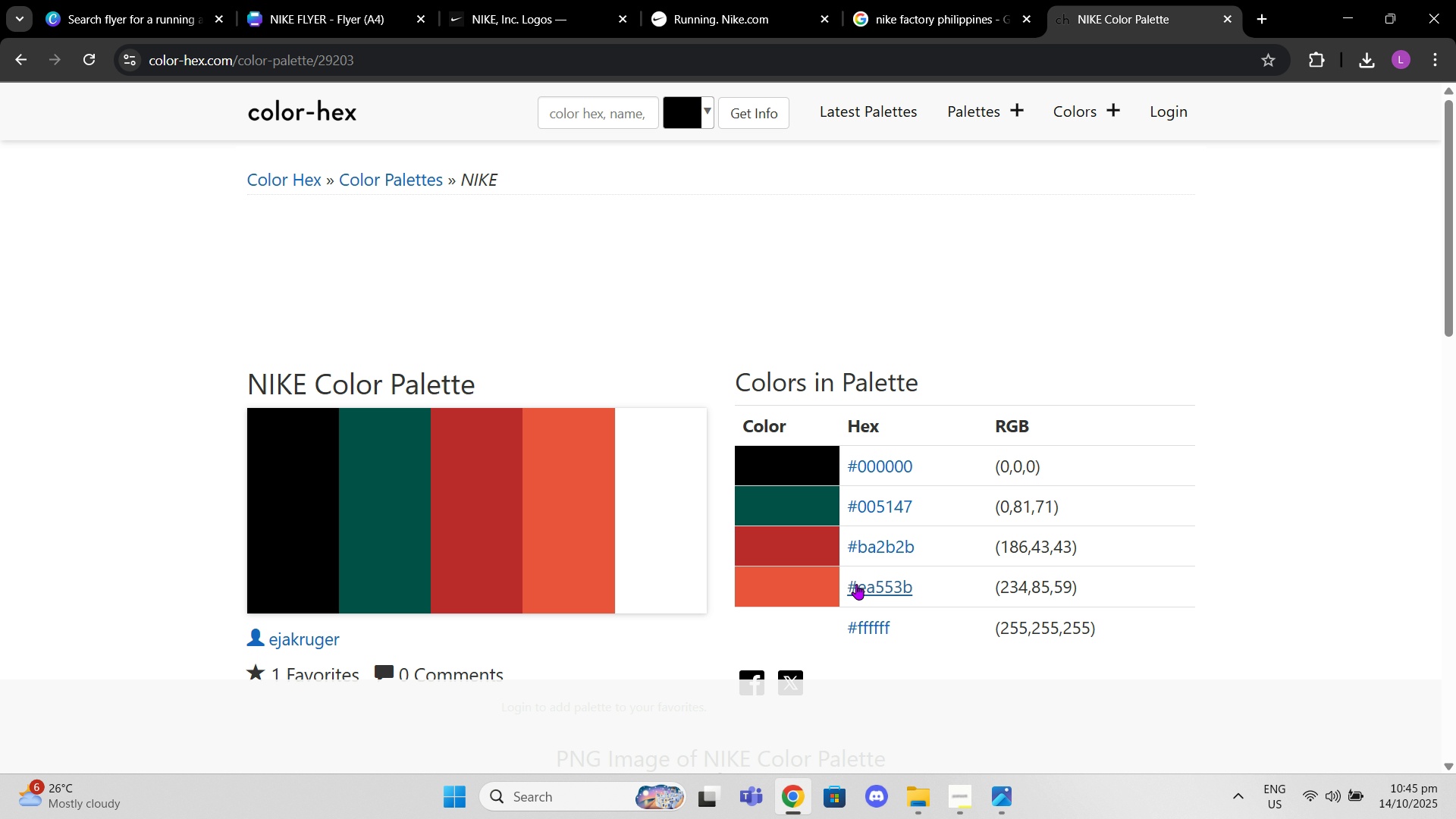 
right_click([861, 592])
 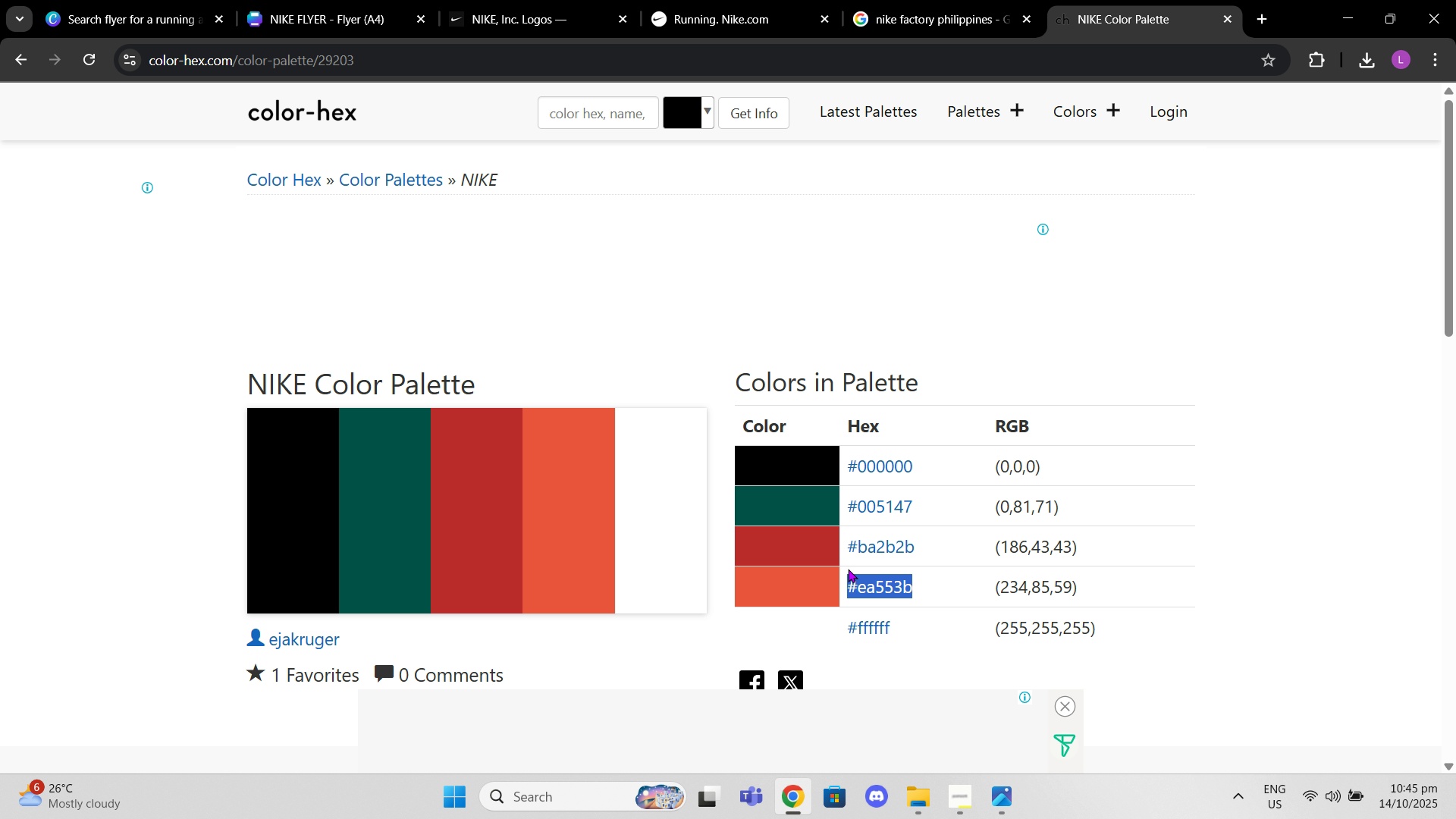 
right_click([868, 585])
 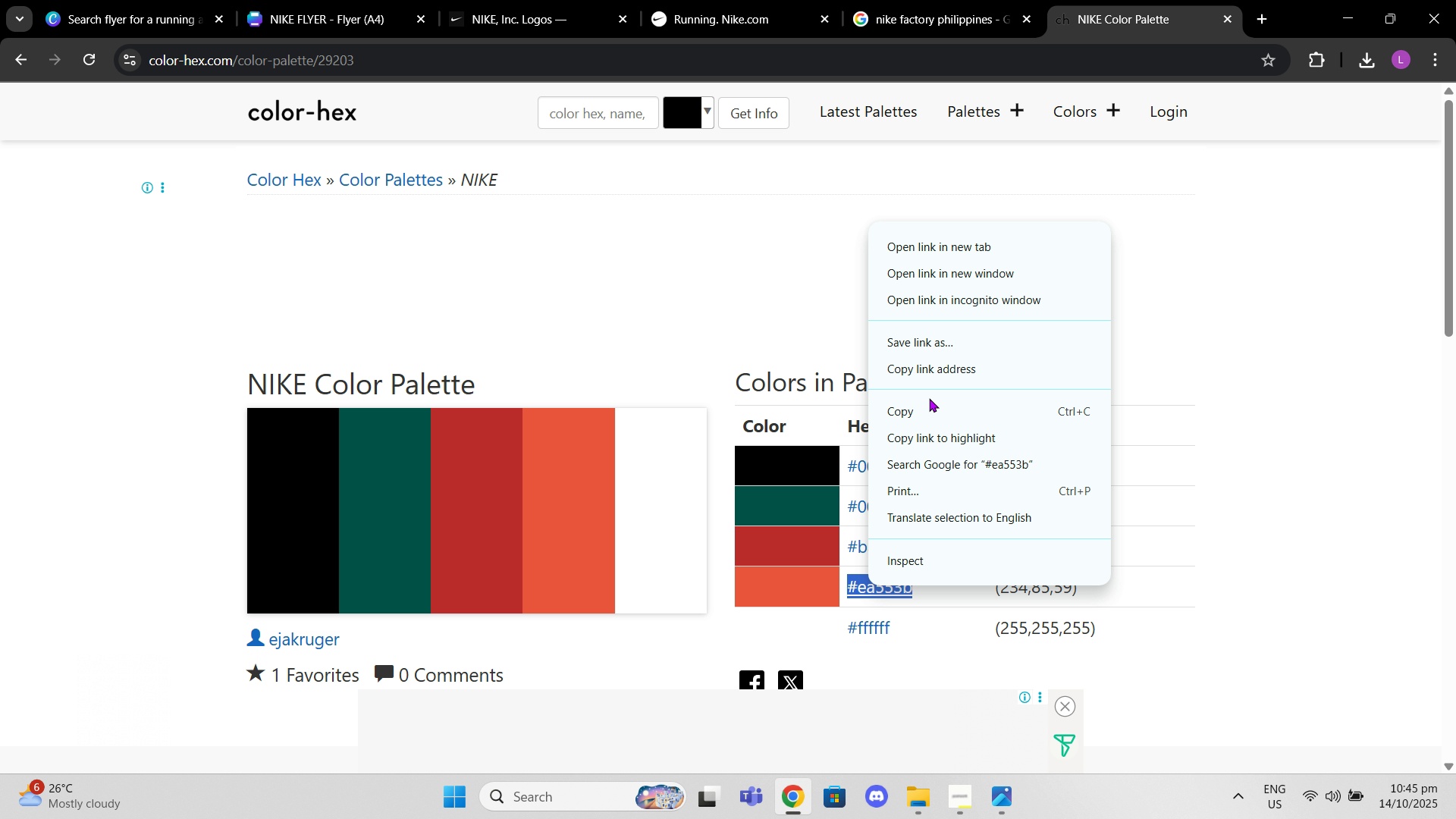 
left_click([927, 404])
 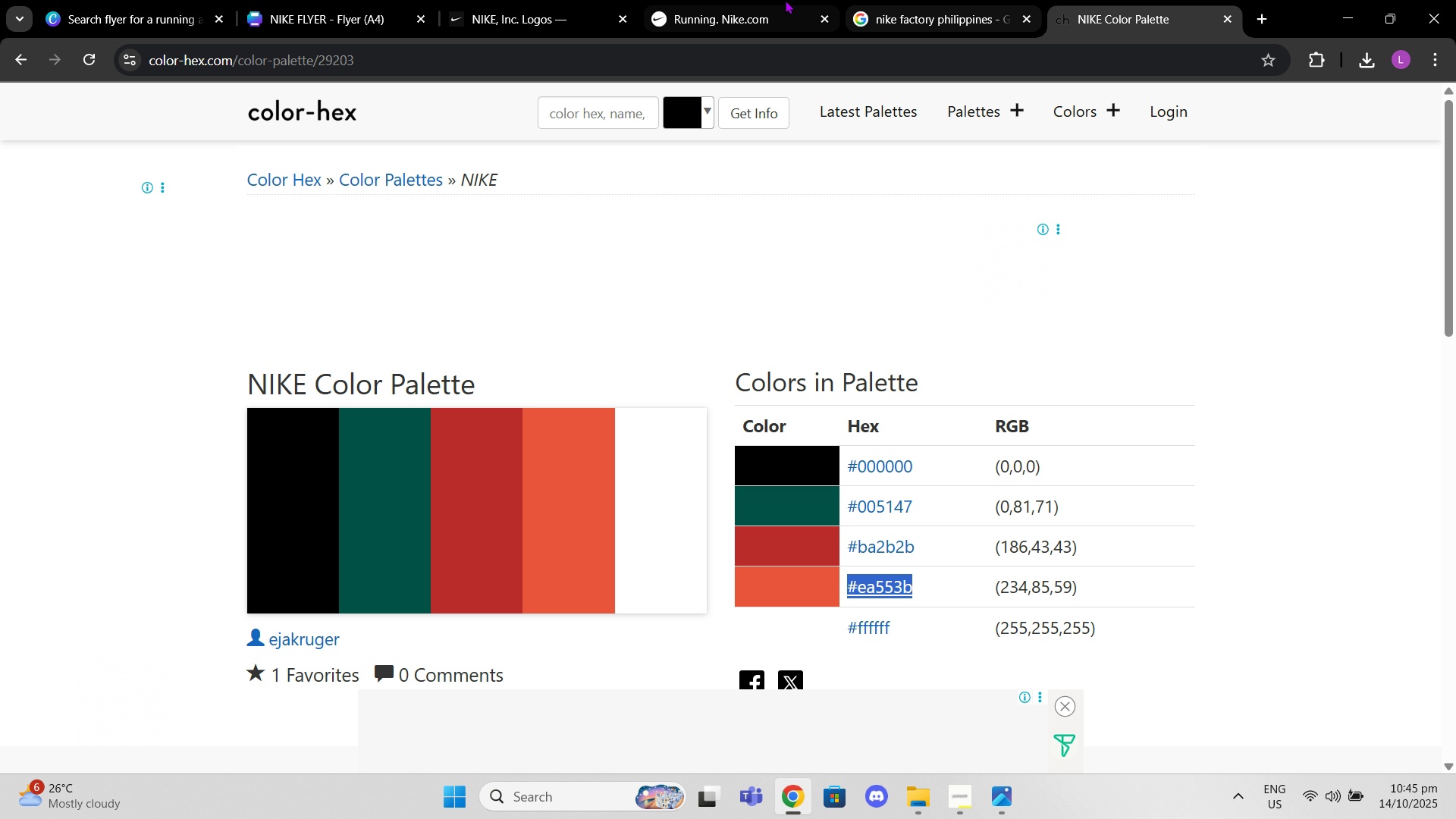 
left_click([781, 0])
 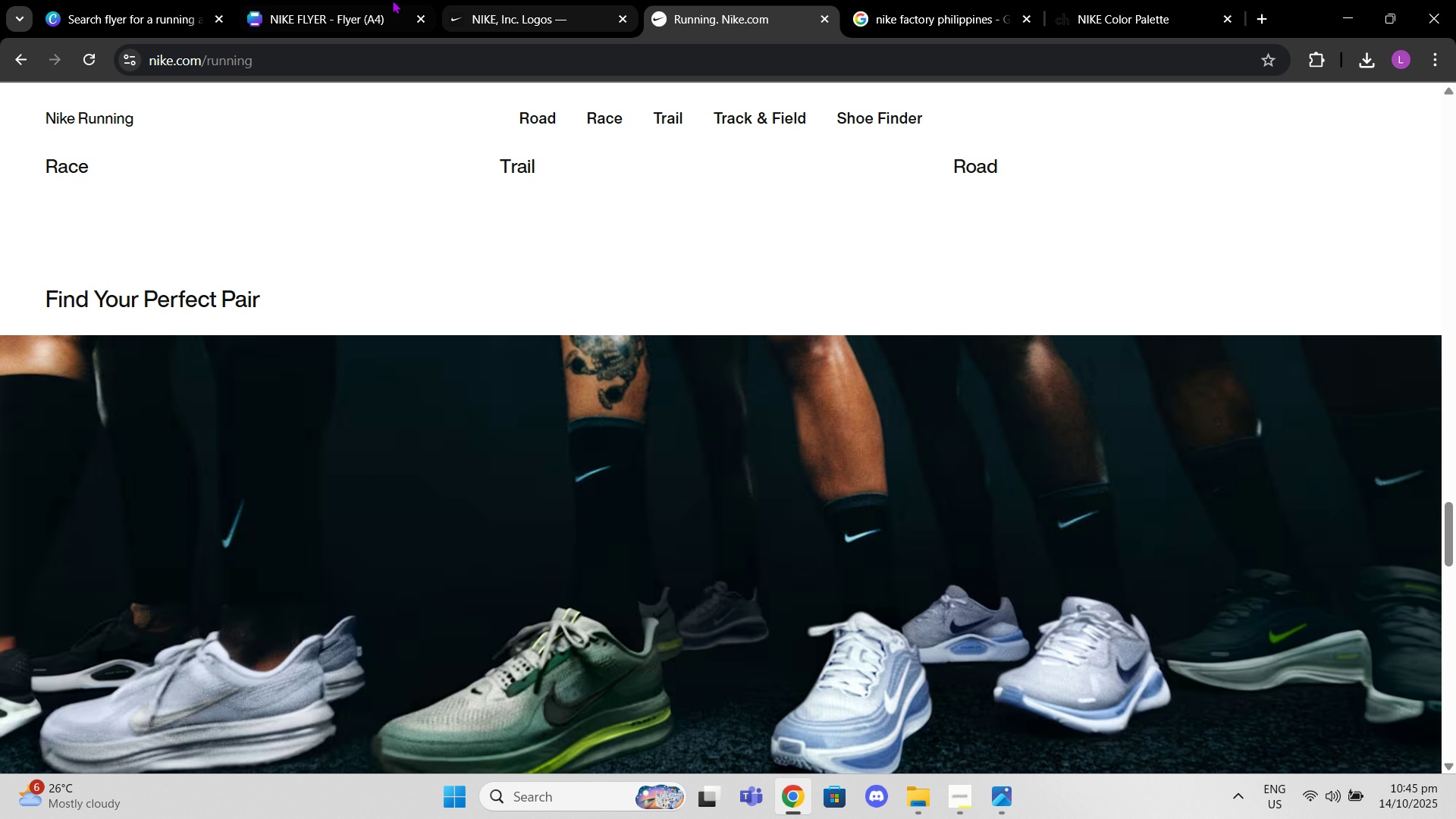 
left_click([383, 0])
 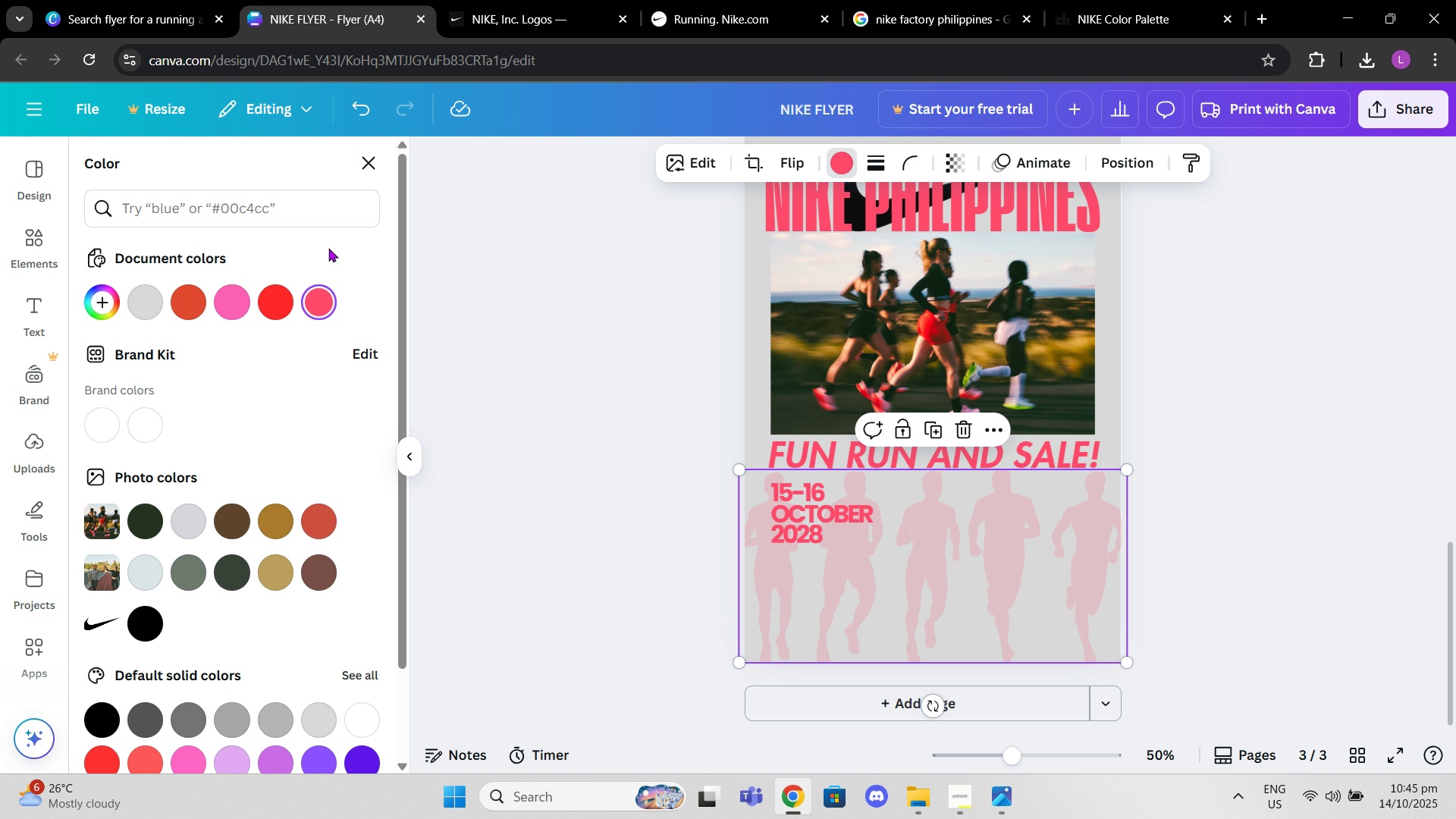 
left_click([306, 221])
 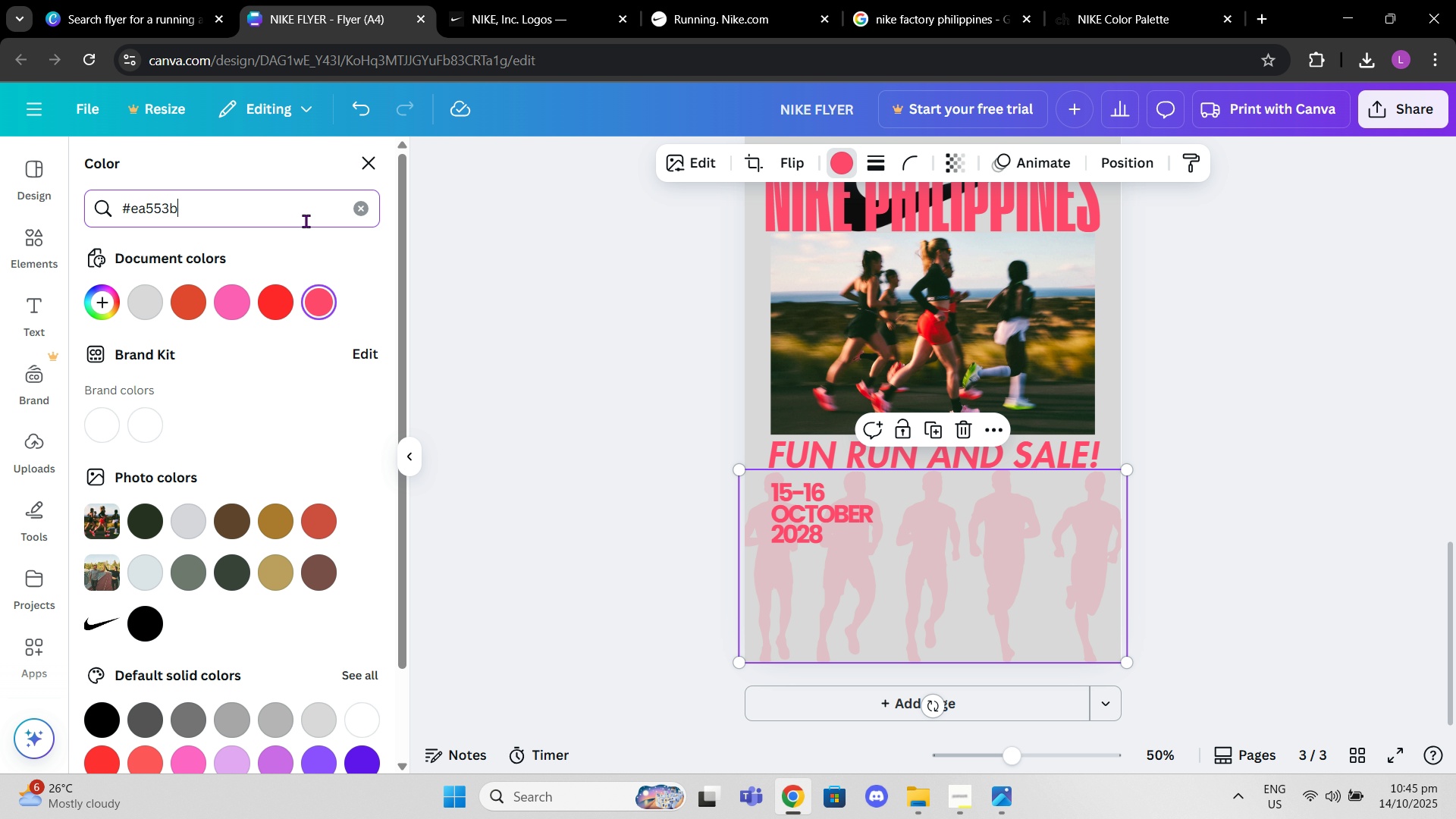 
key(Control+ControlLeft)
 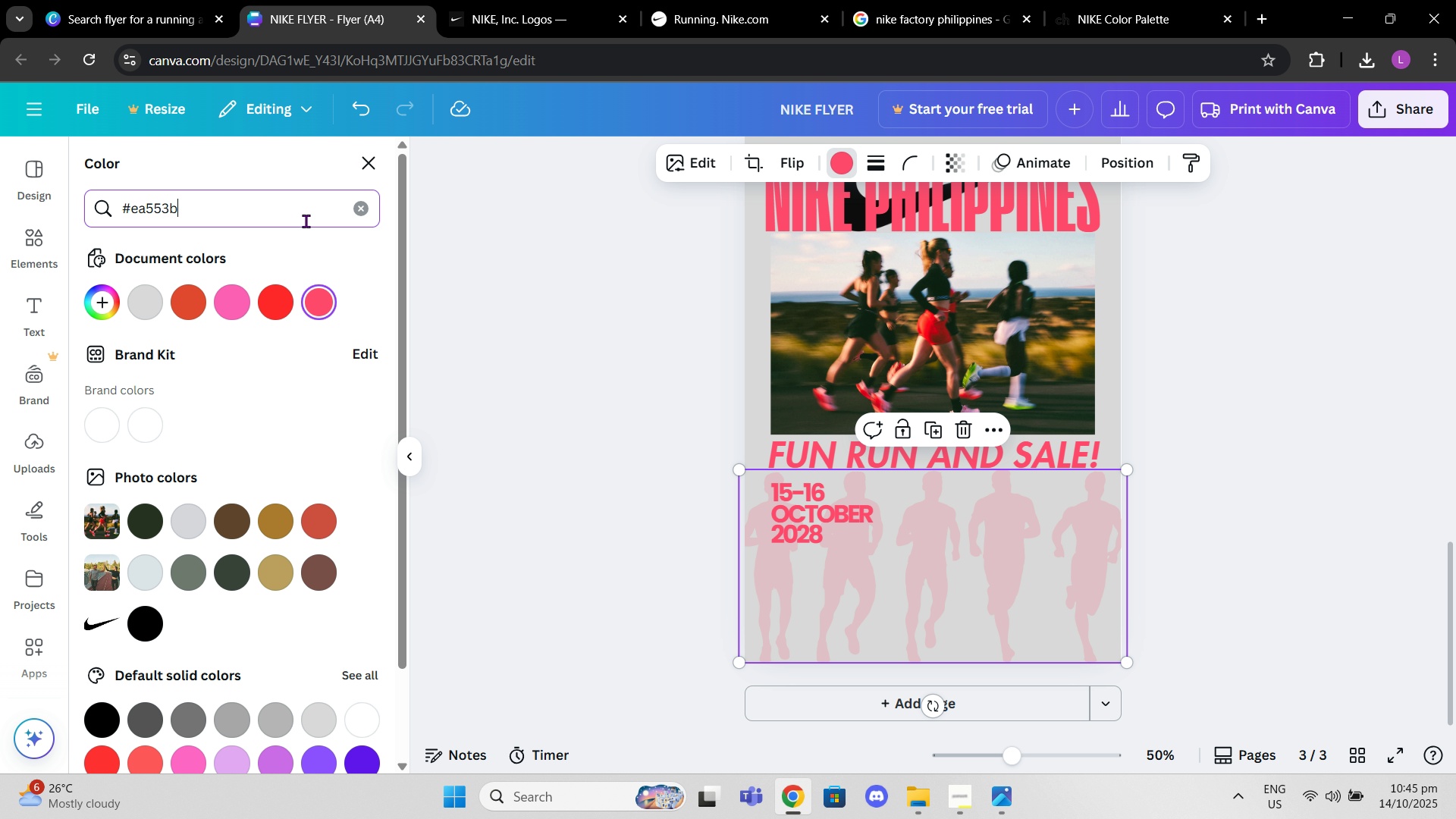 
key(Control+V)
 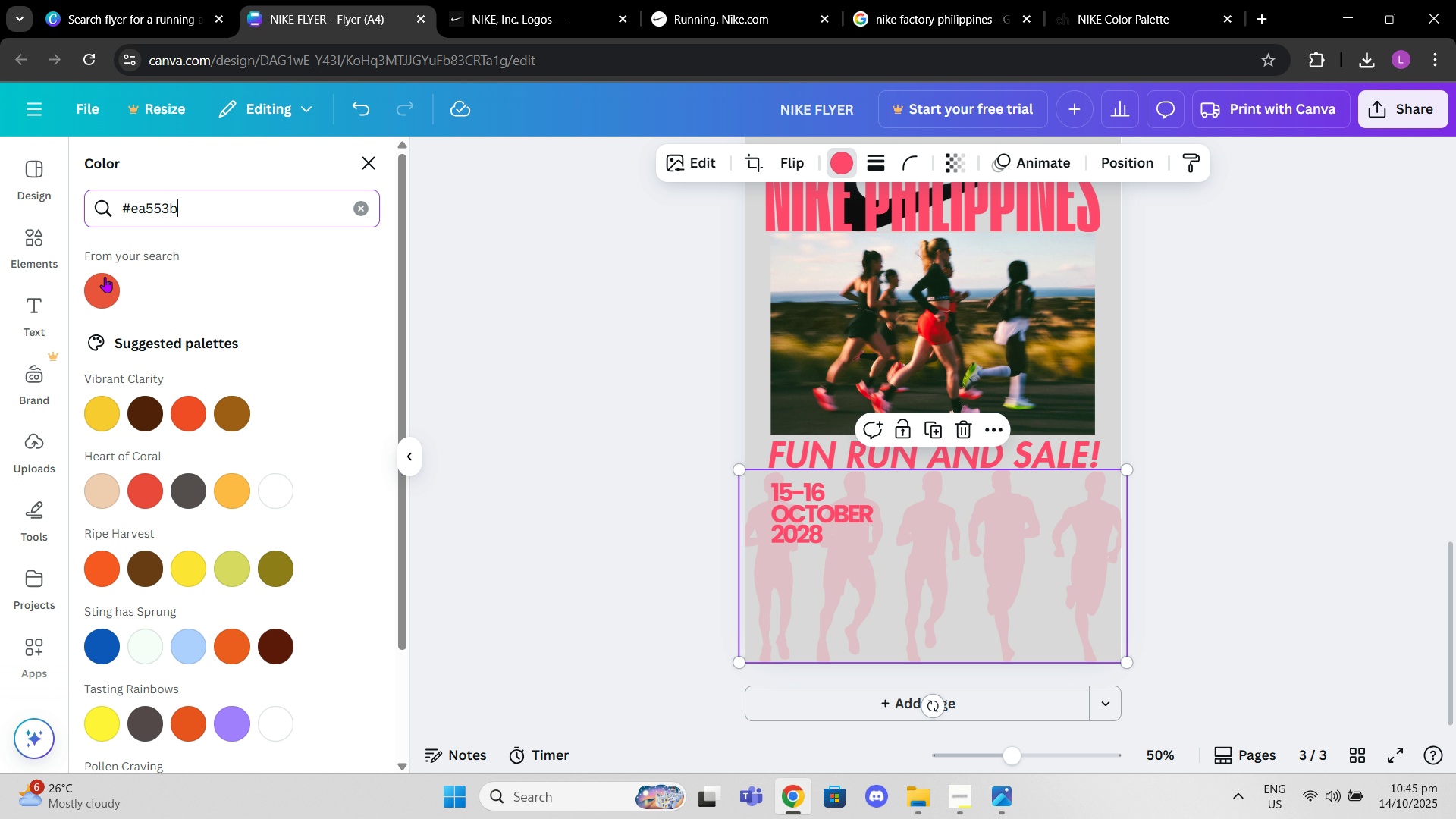 
left_click([105, 289])
 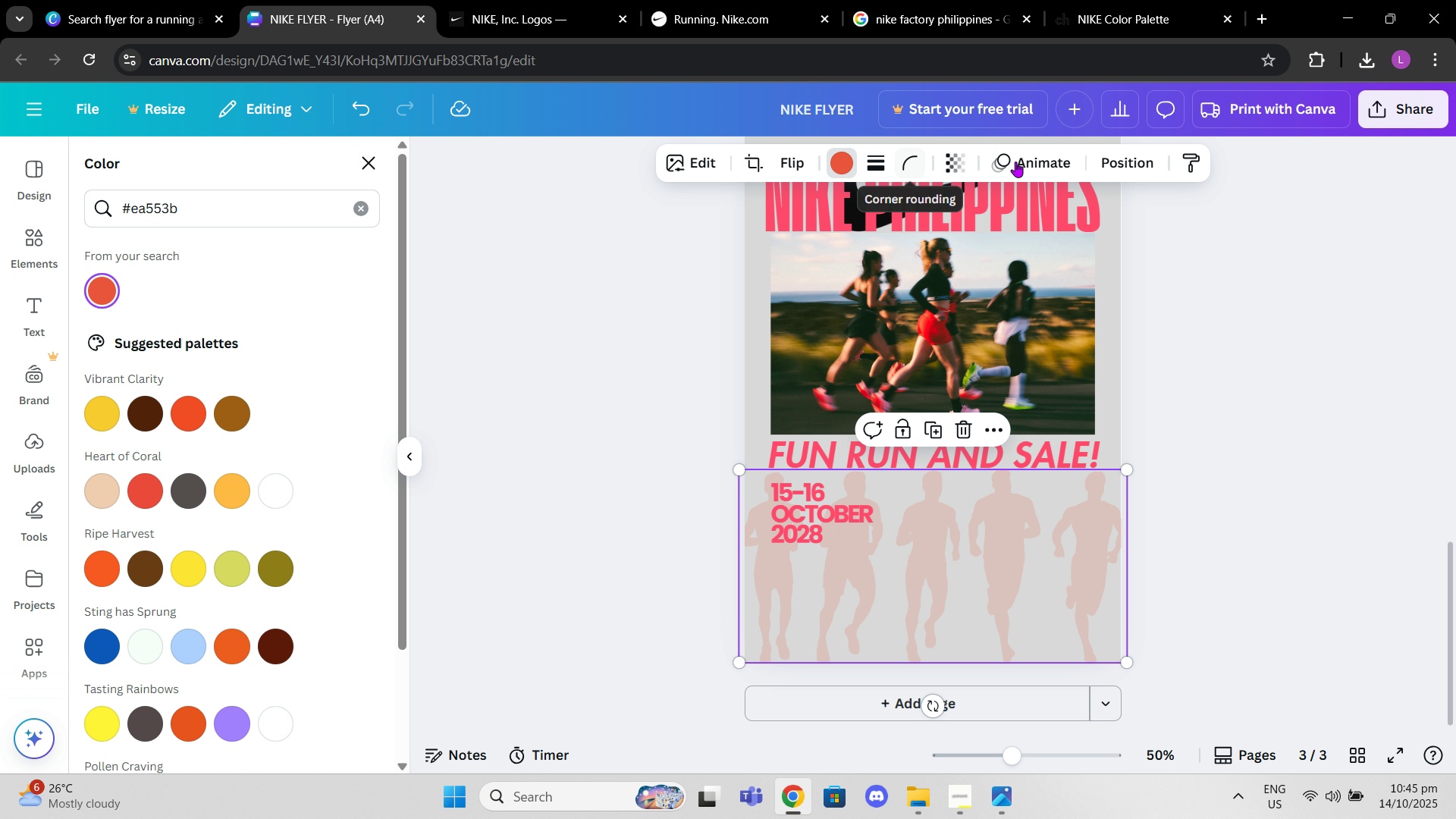 
left_click([949, 162])
 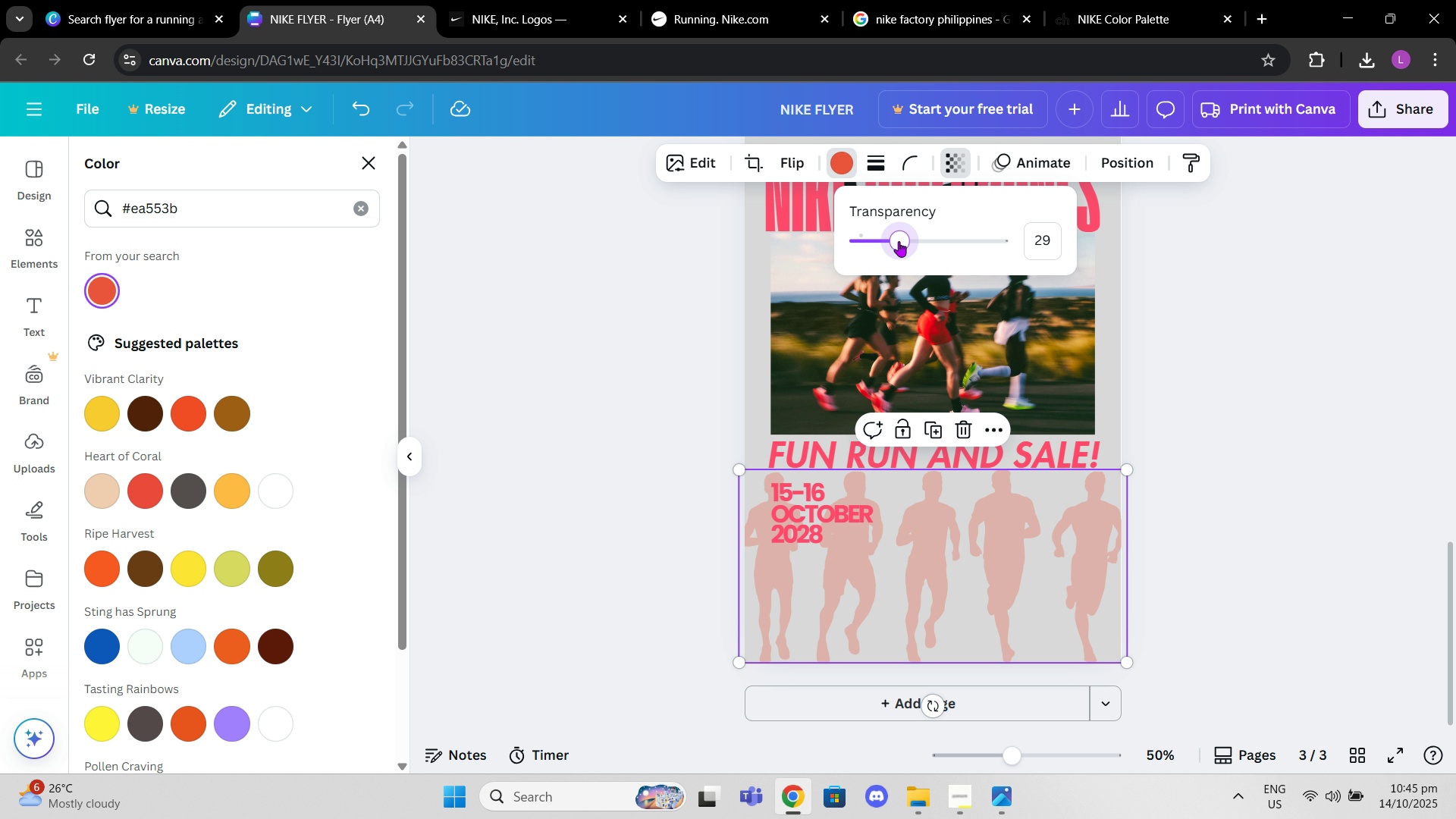 
wait(6.92)
 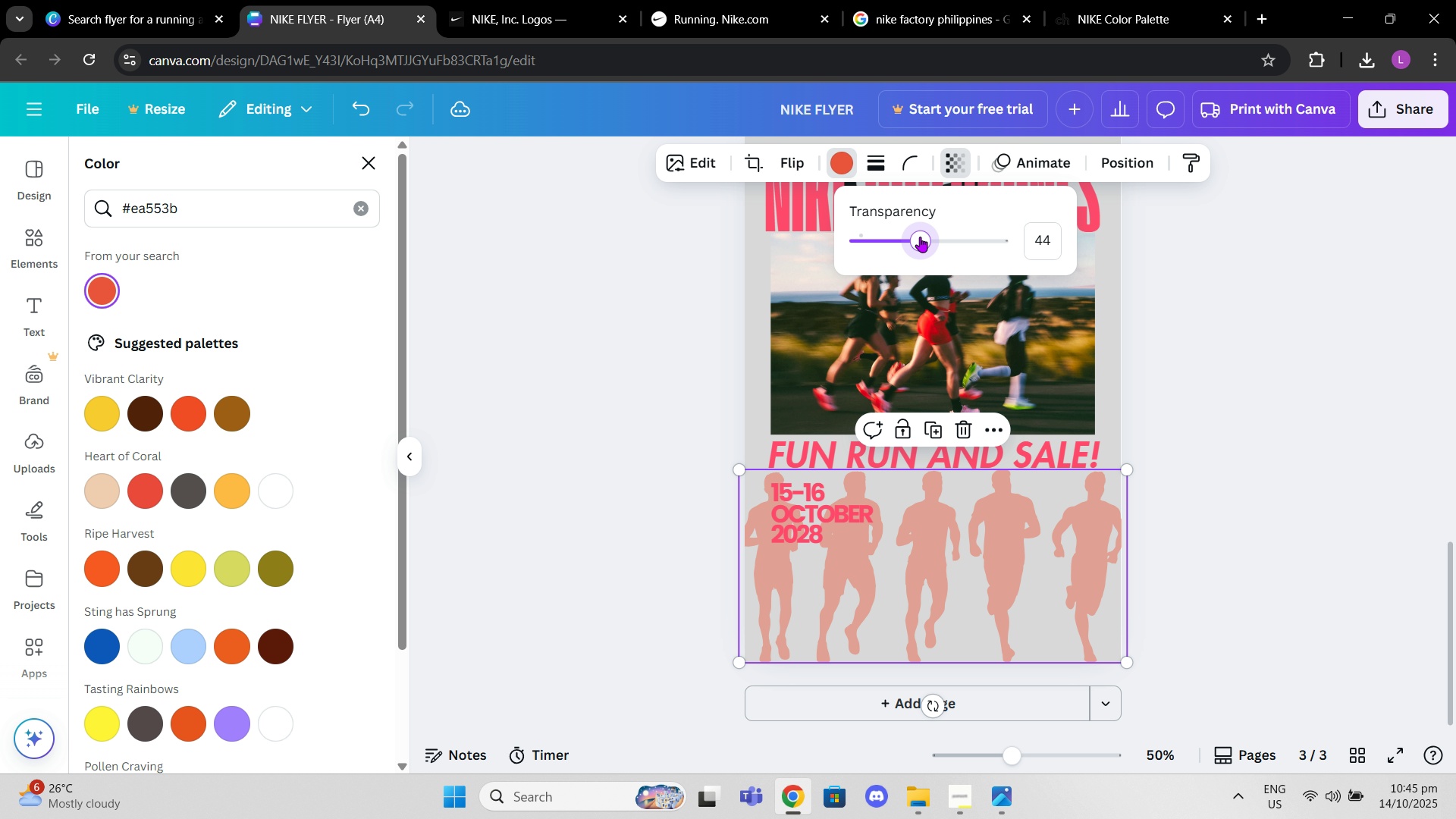 
scroll: coordinate [1138, 519], scroll_direction: down, amount: 3.0
 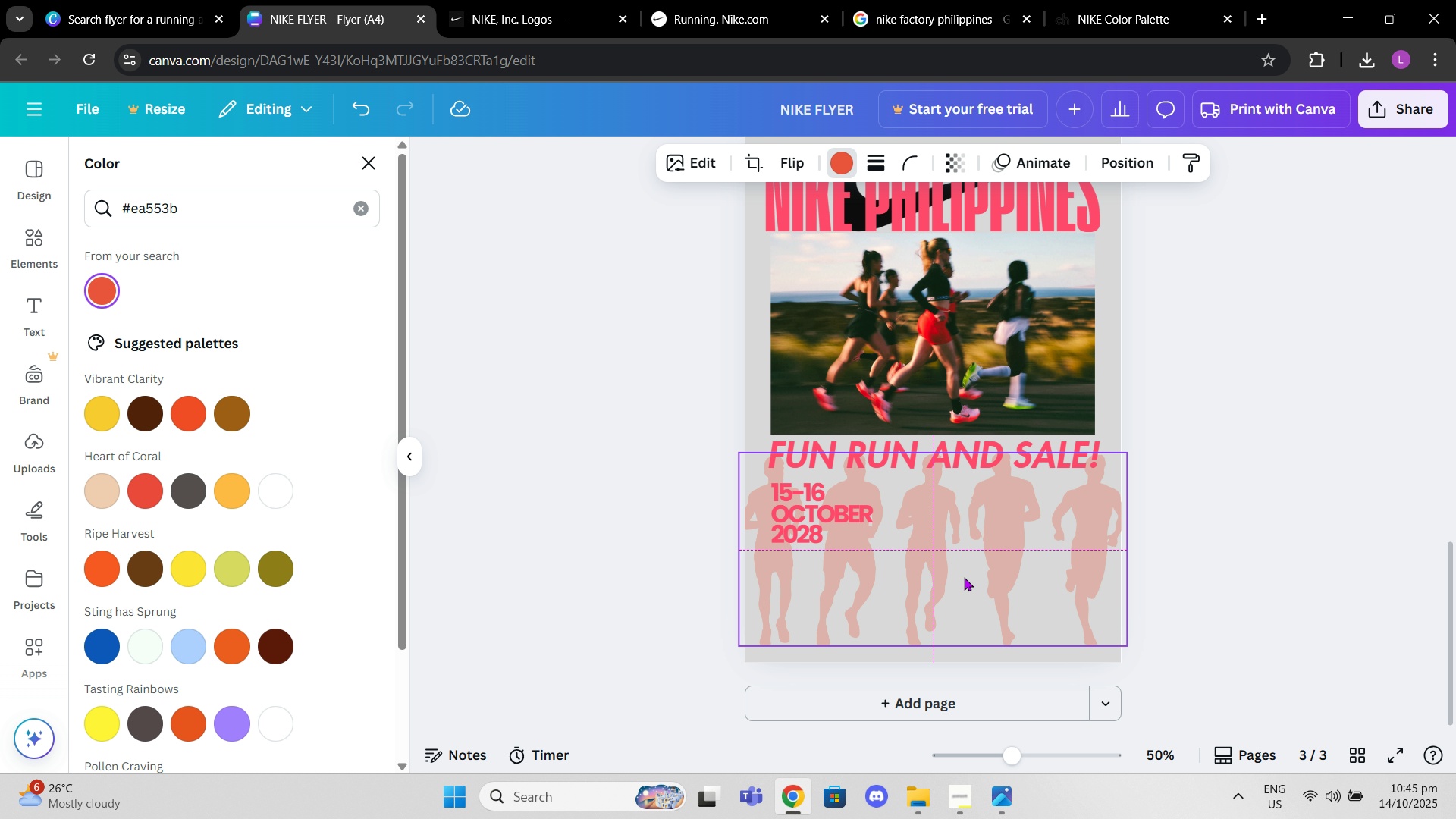 
left_click([1284, 548])
 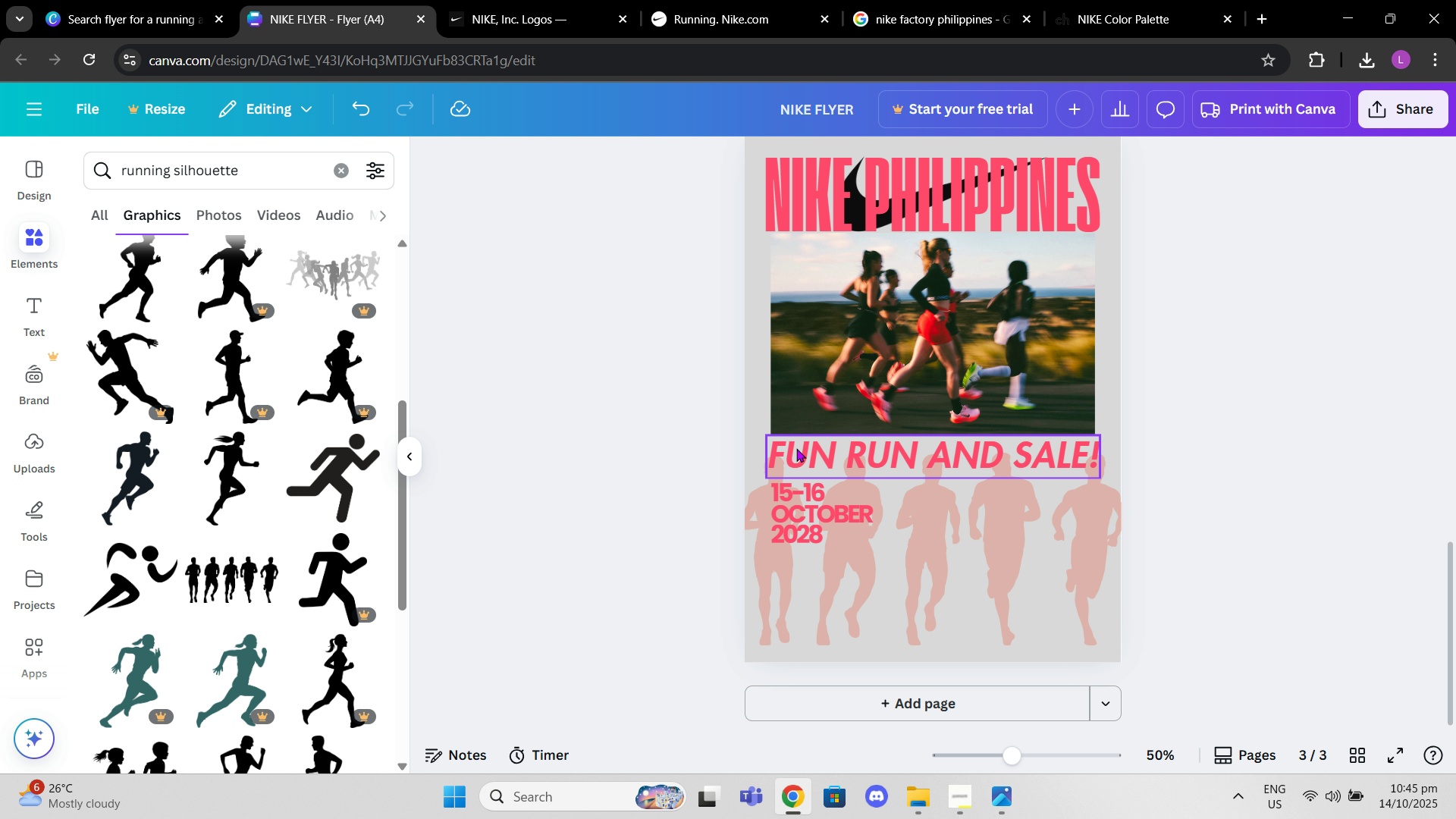 
left_click([795, 486])
 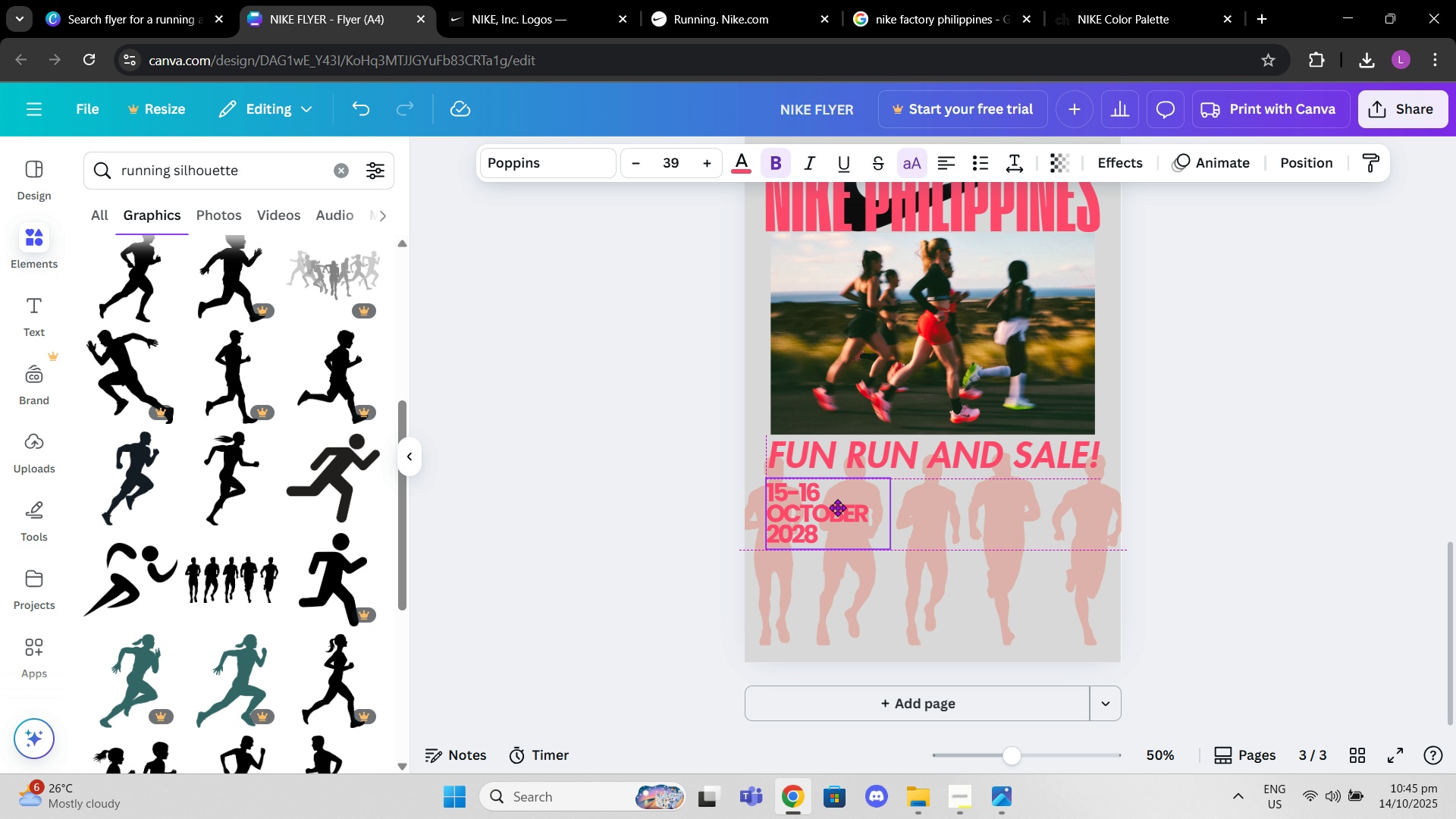 
double_click([828, 492])
 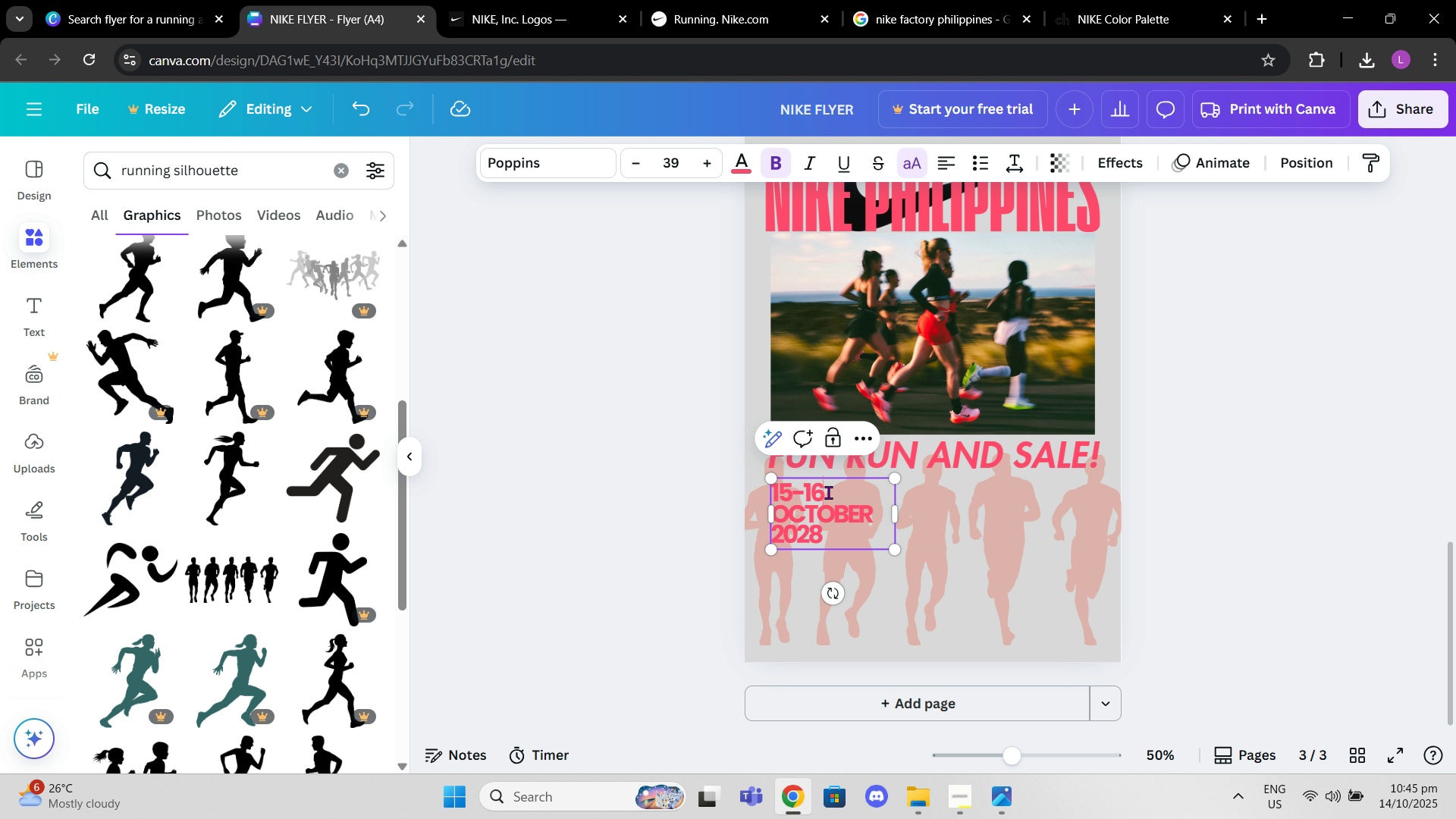 
triple_click([828, 492])
 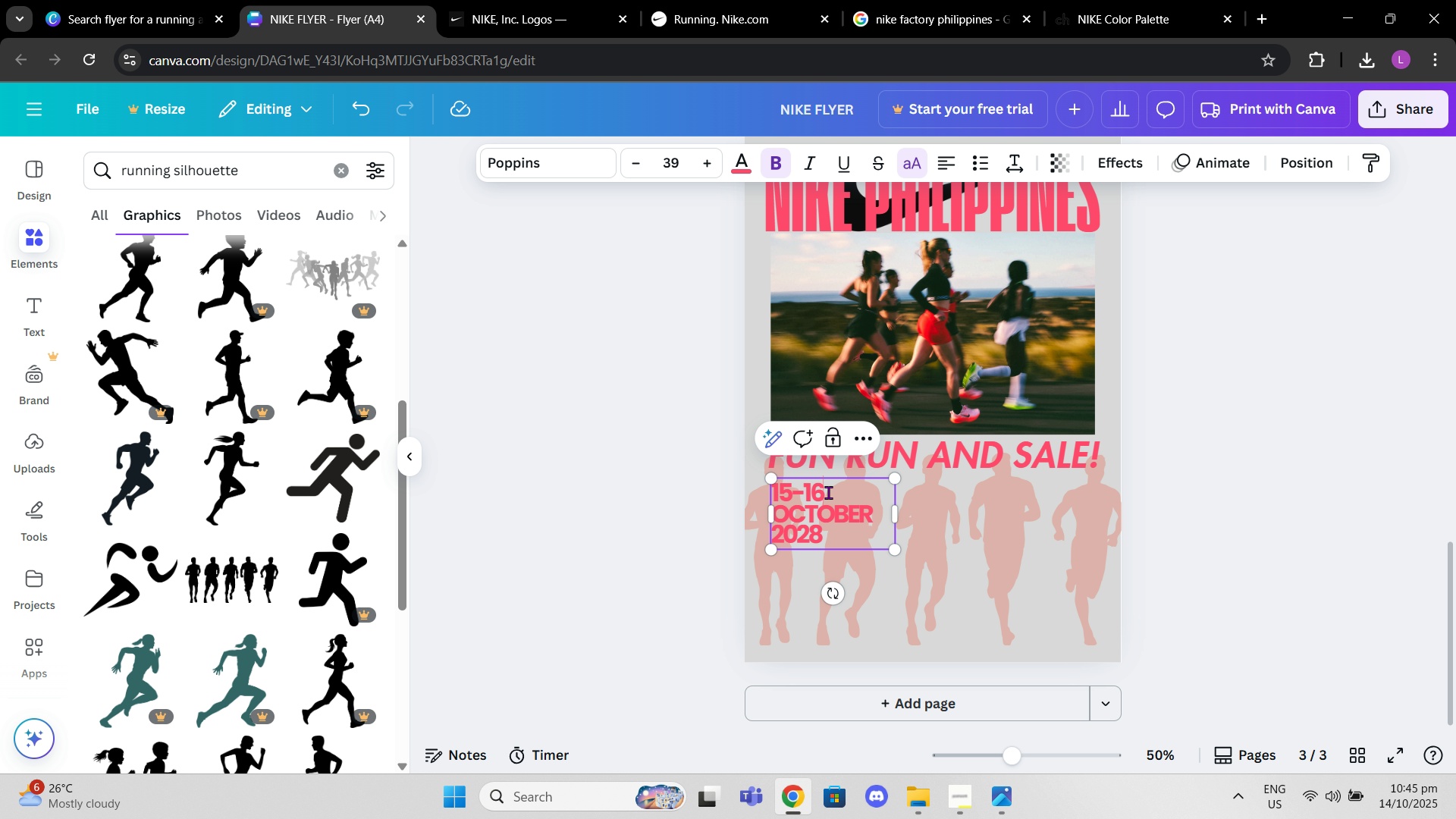 
left_click([828, 492])
 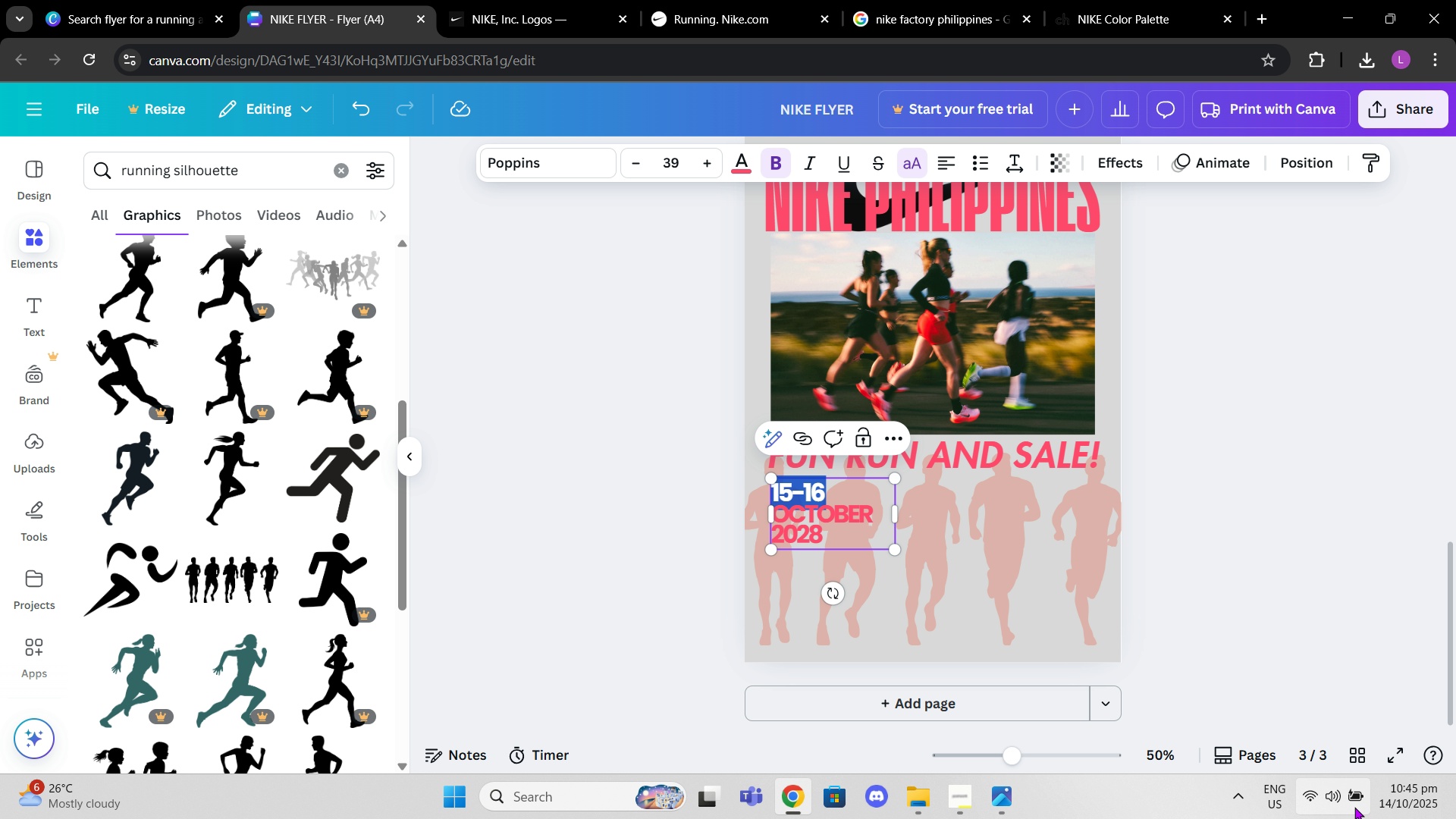 
left_click([1414, 796])
 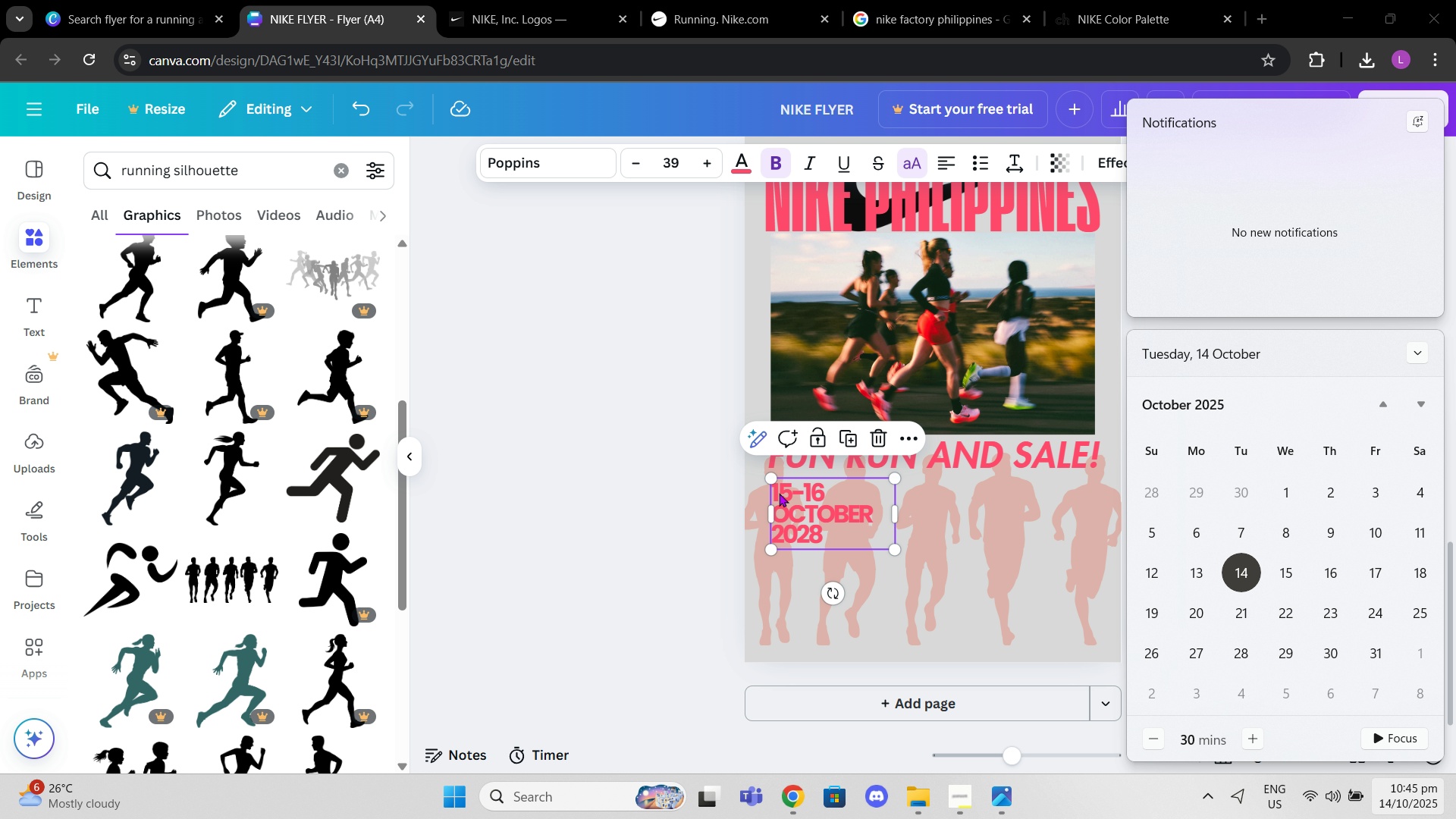 
double_click([792, 492])
 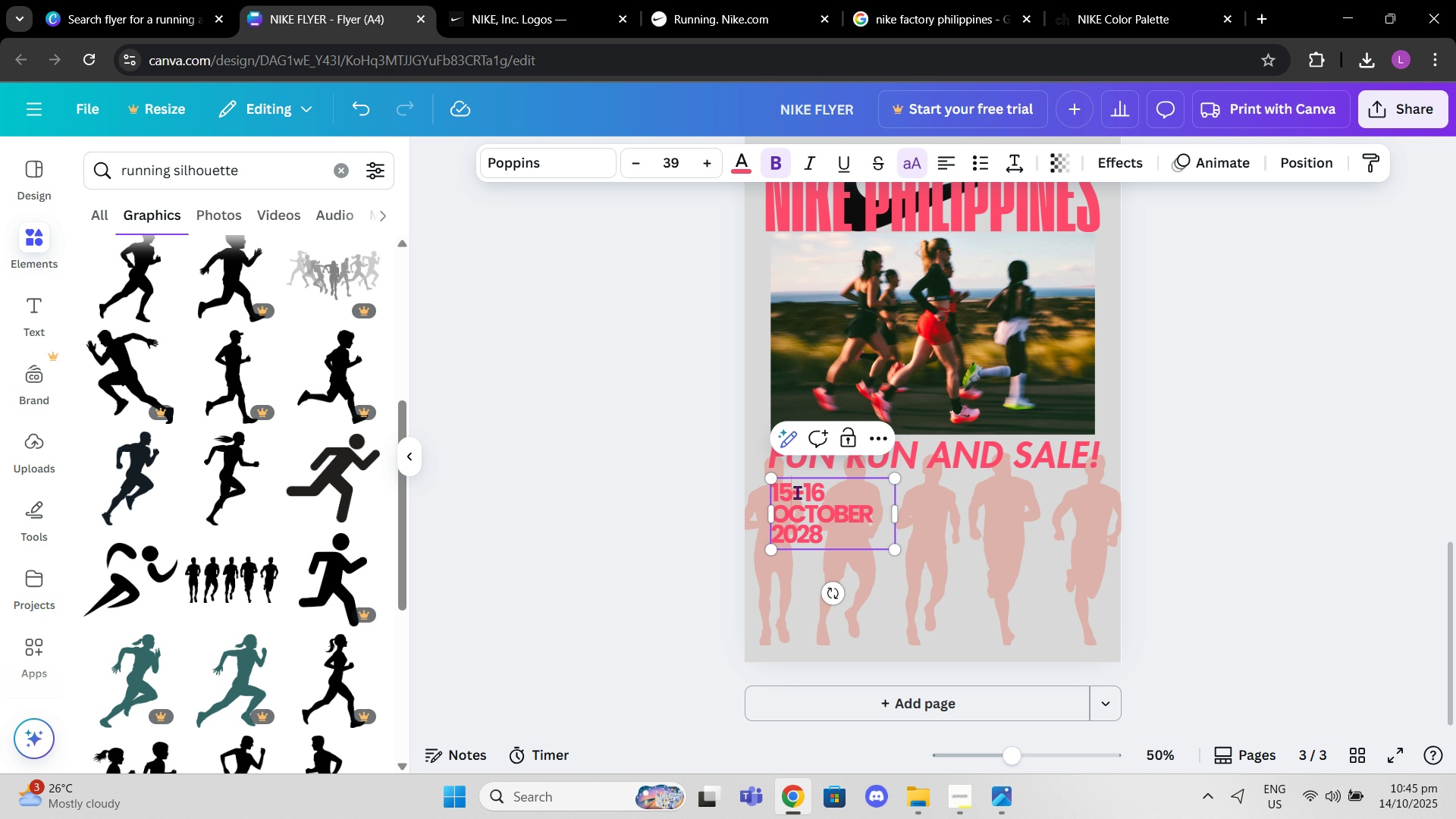 
left_click([797, 492])
 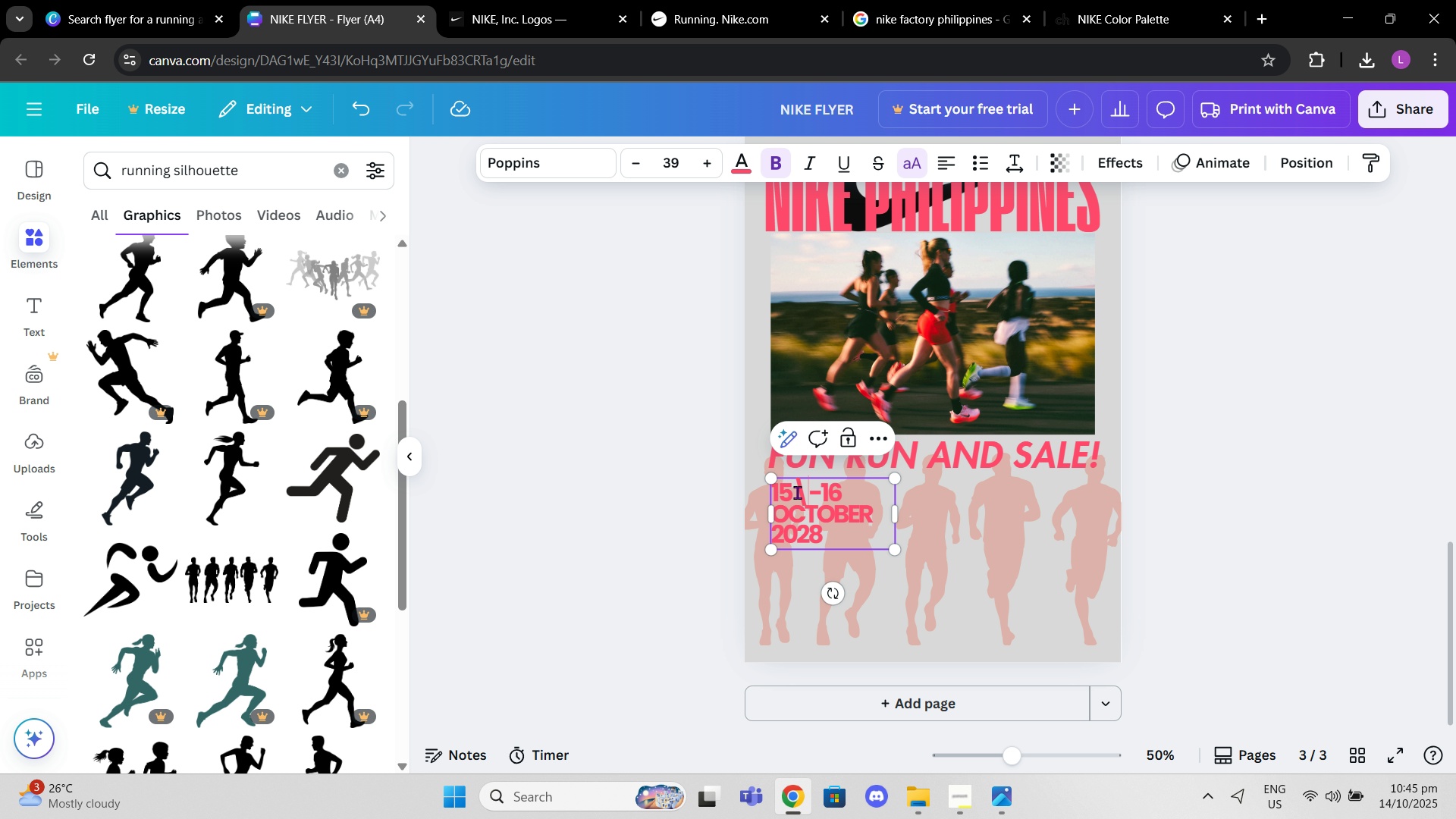 
type(\)
key(Backspace)
key(Backspace)
key(Backspace)
type(29)
 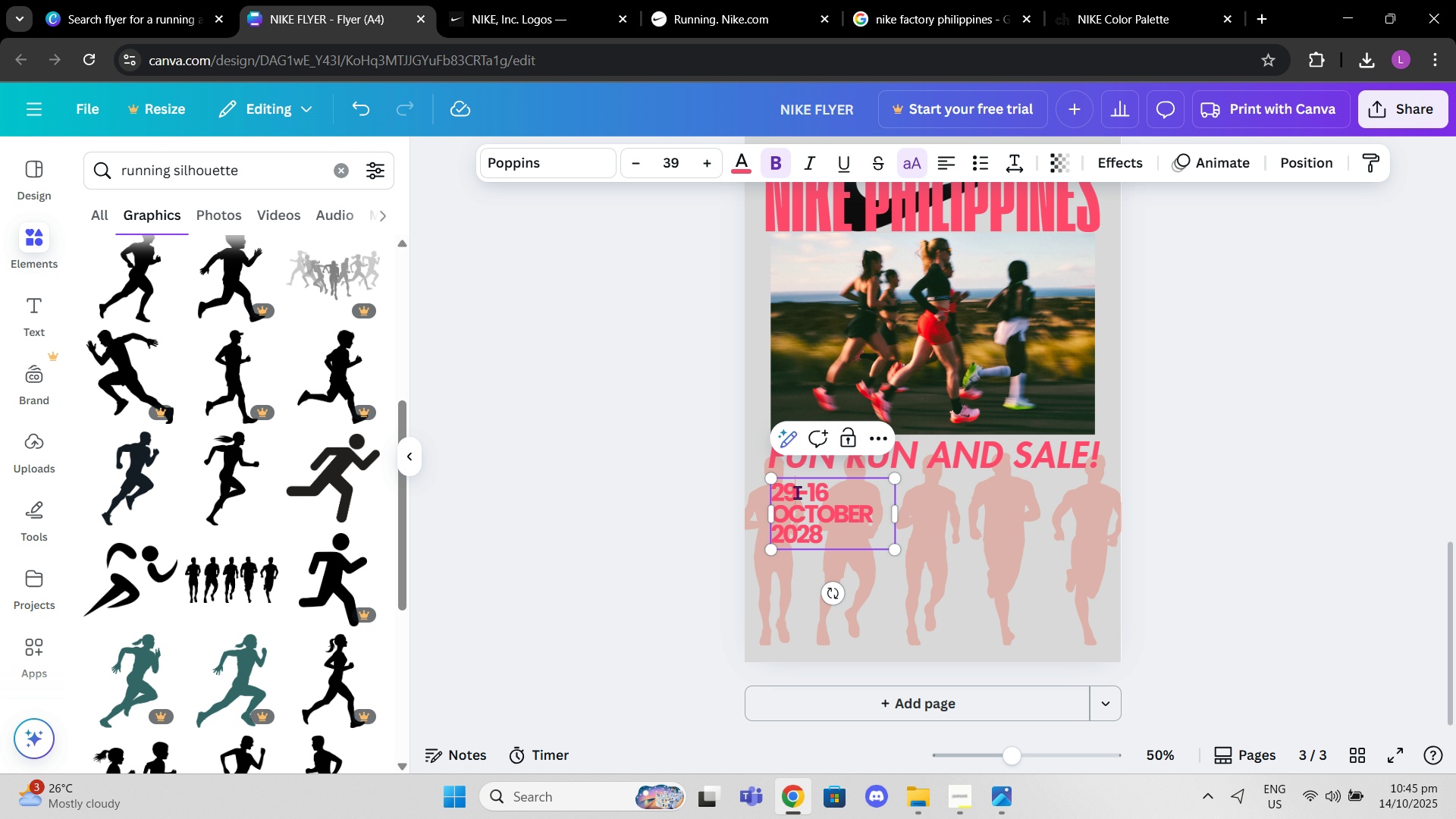 
key(ArrowRight)
 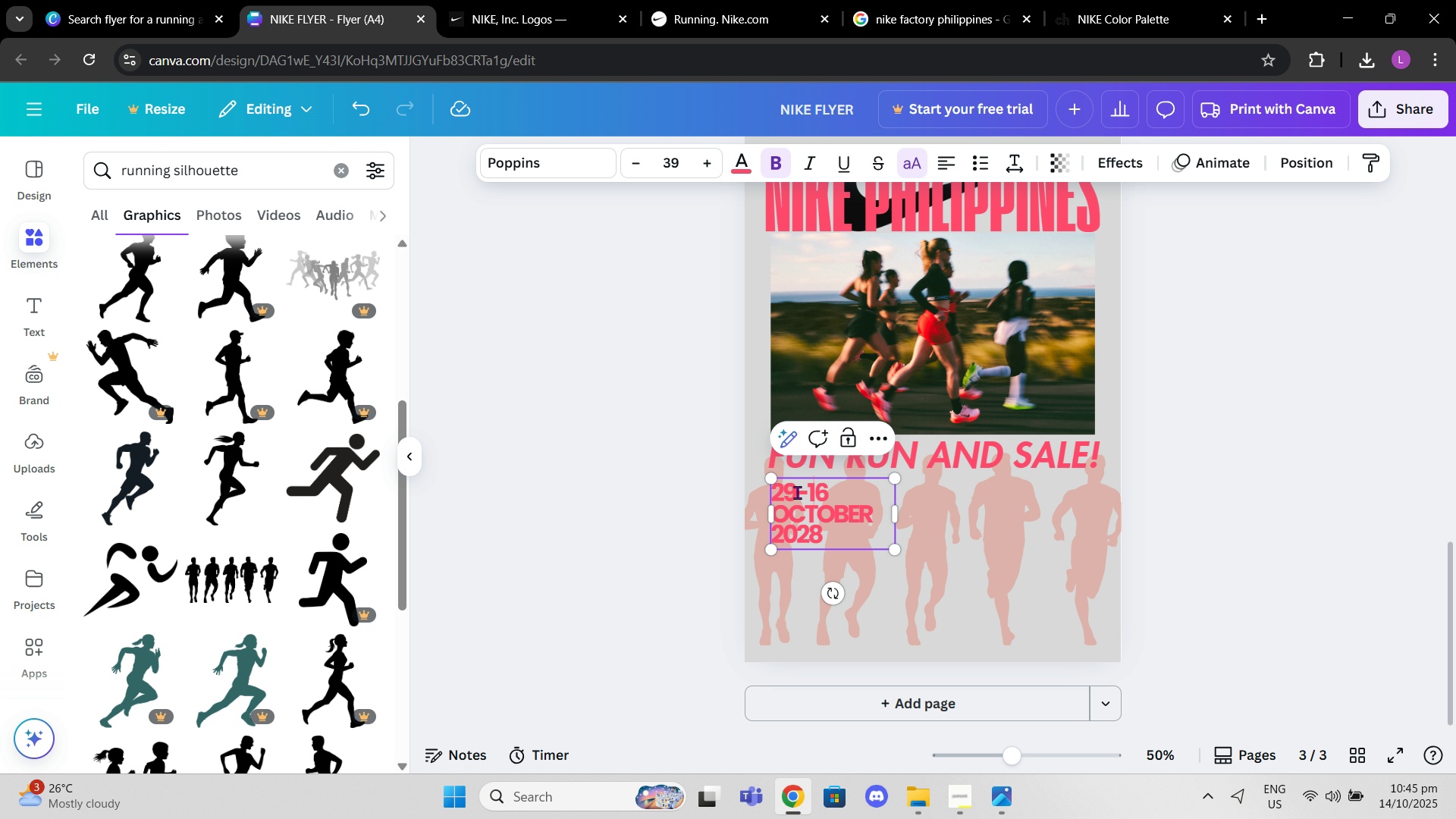 
key(ArrowRight)
 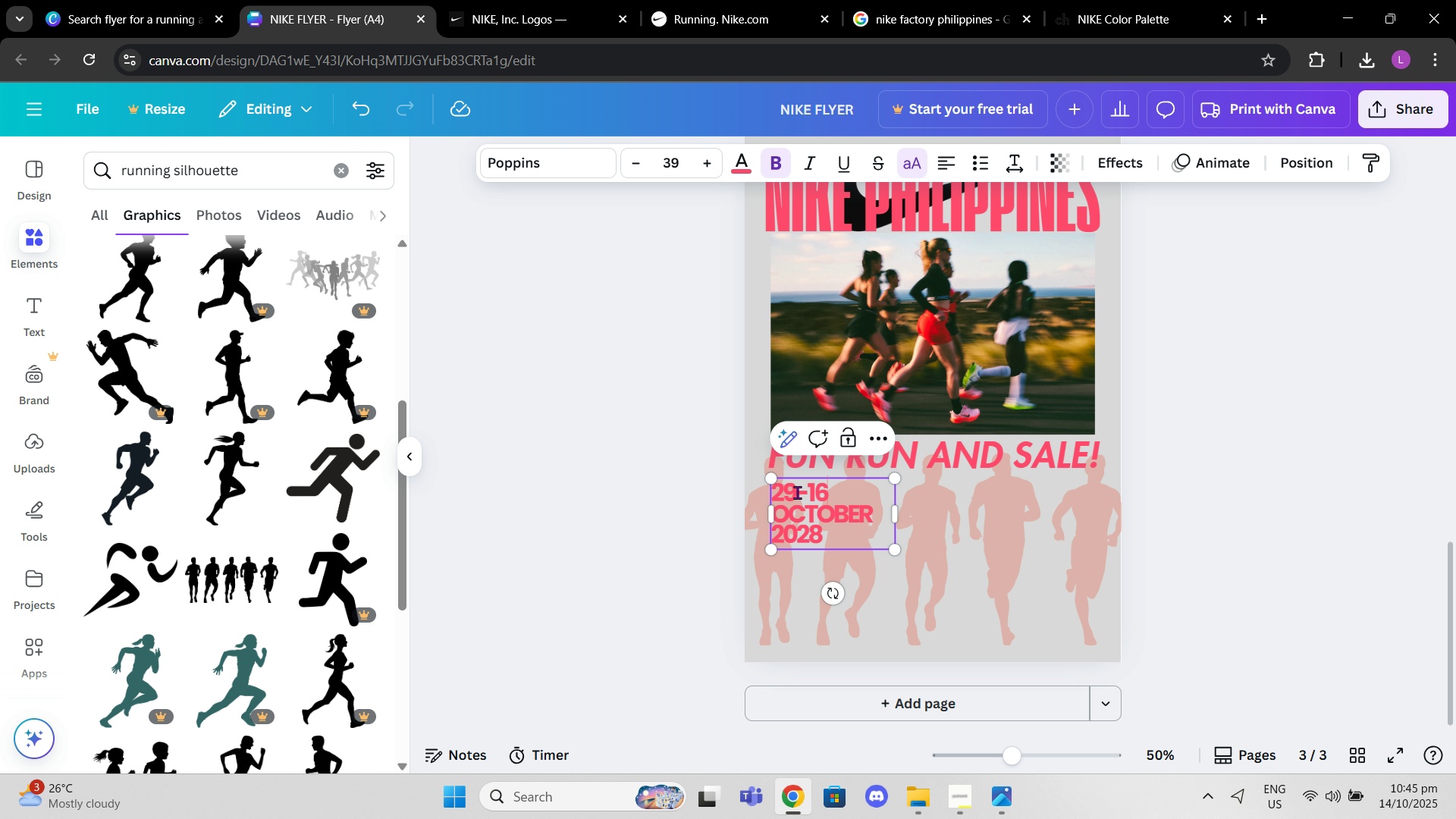 
key(ArrowRight)
 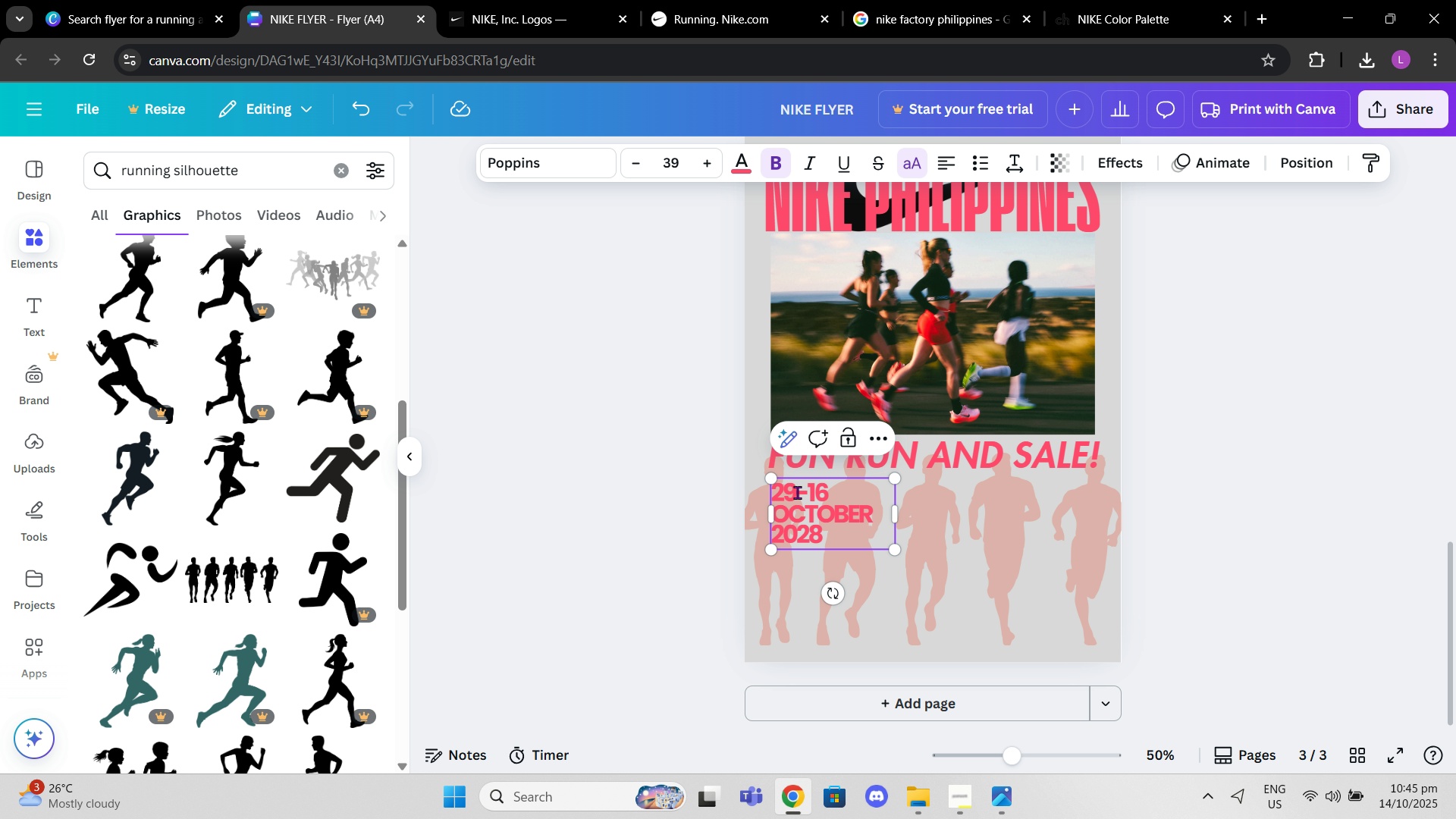 
key(Backspace)
key(Backspace)
type(31)
 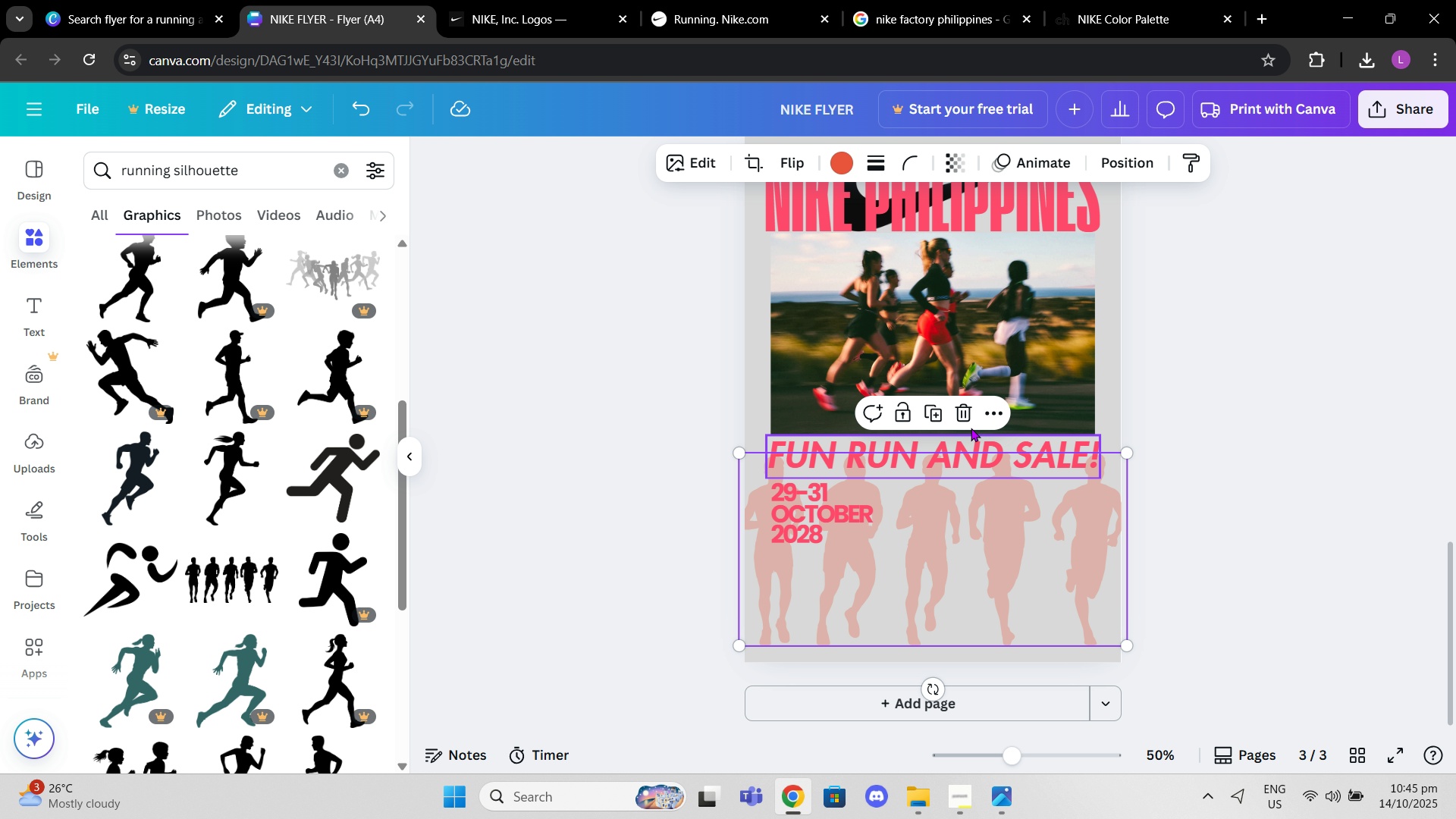 
left_click([968, 425])
 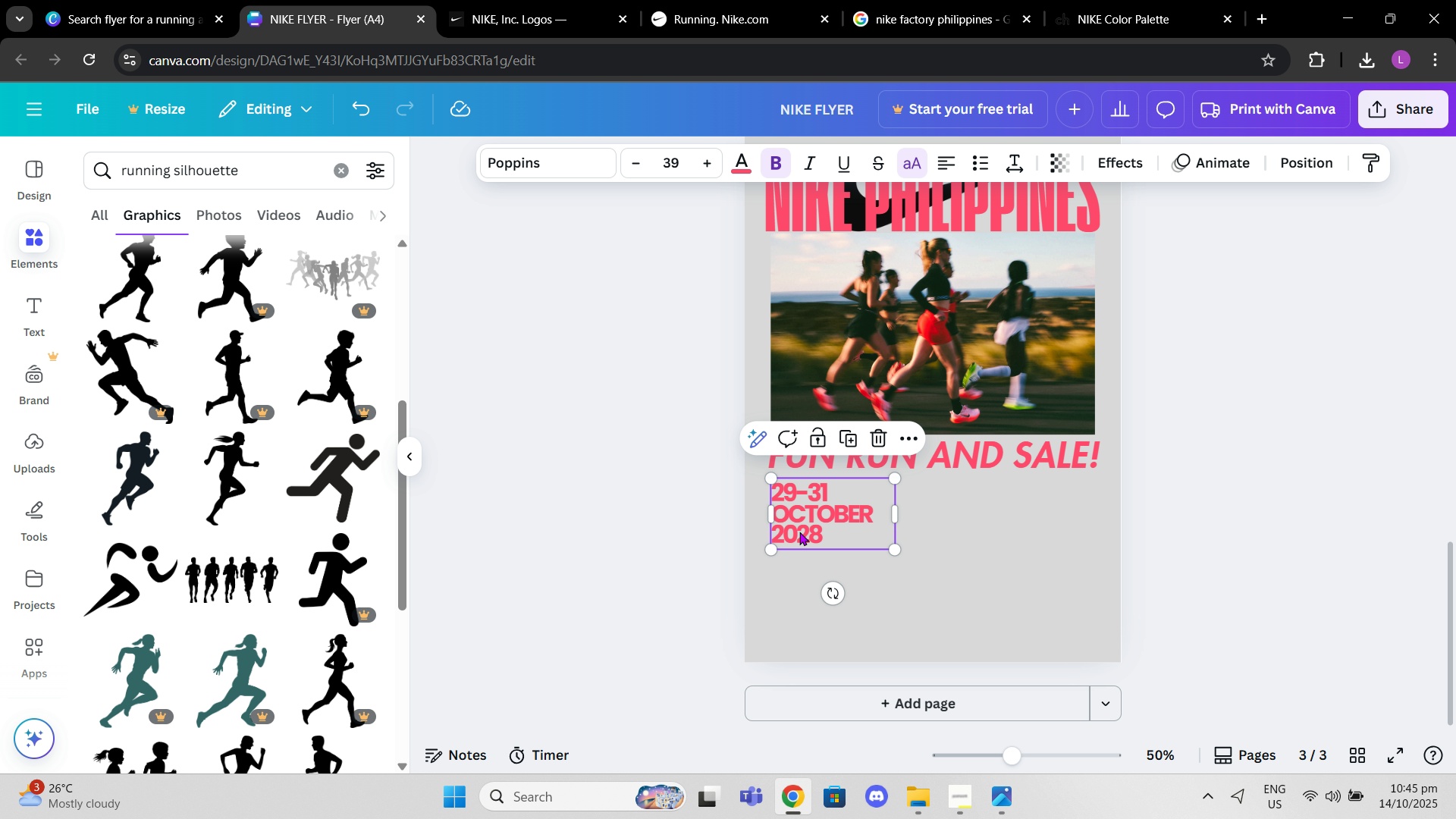 
double_click([844, 507])
 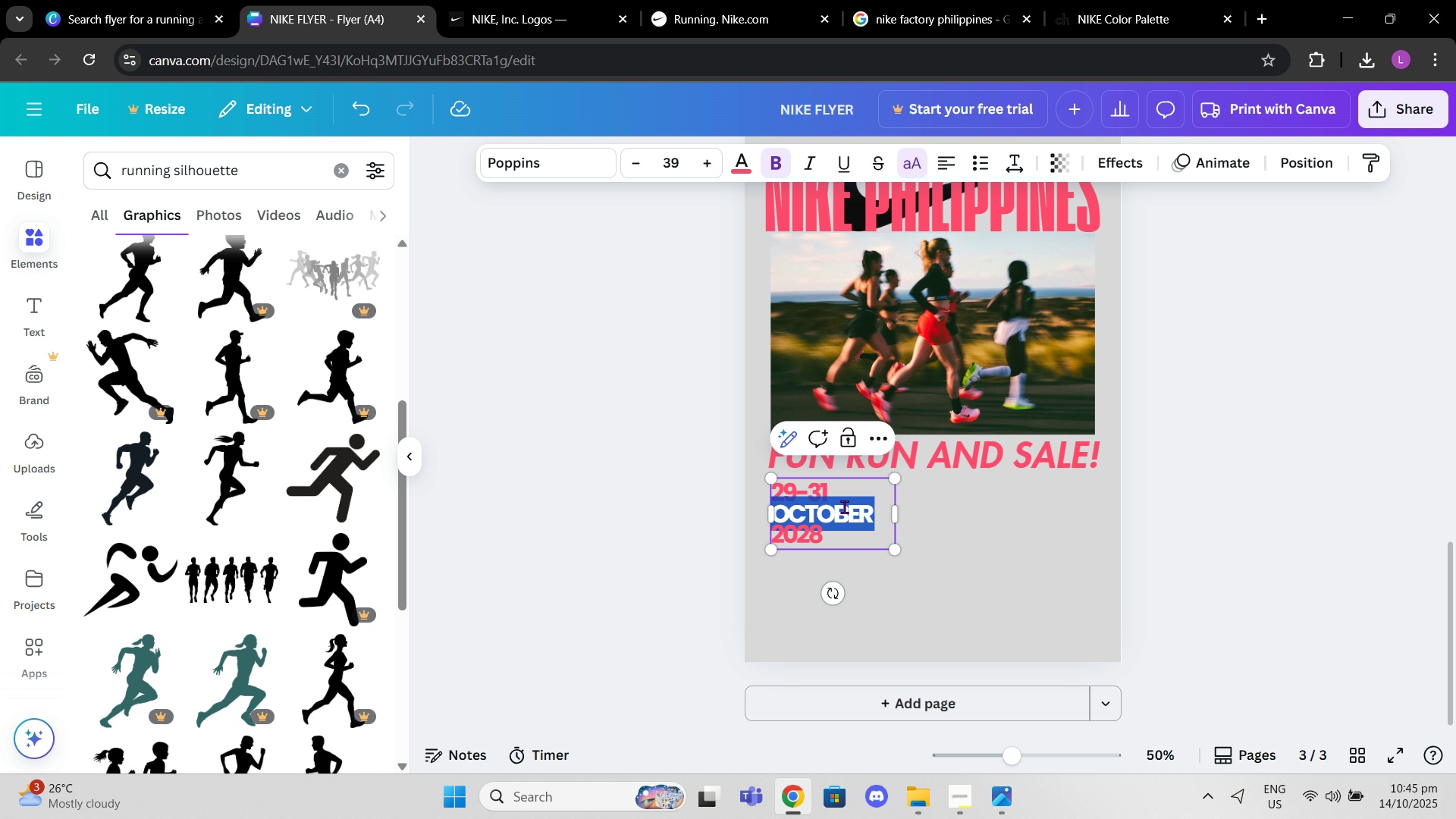 
triple_click([844, 507])
 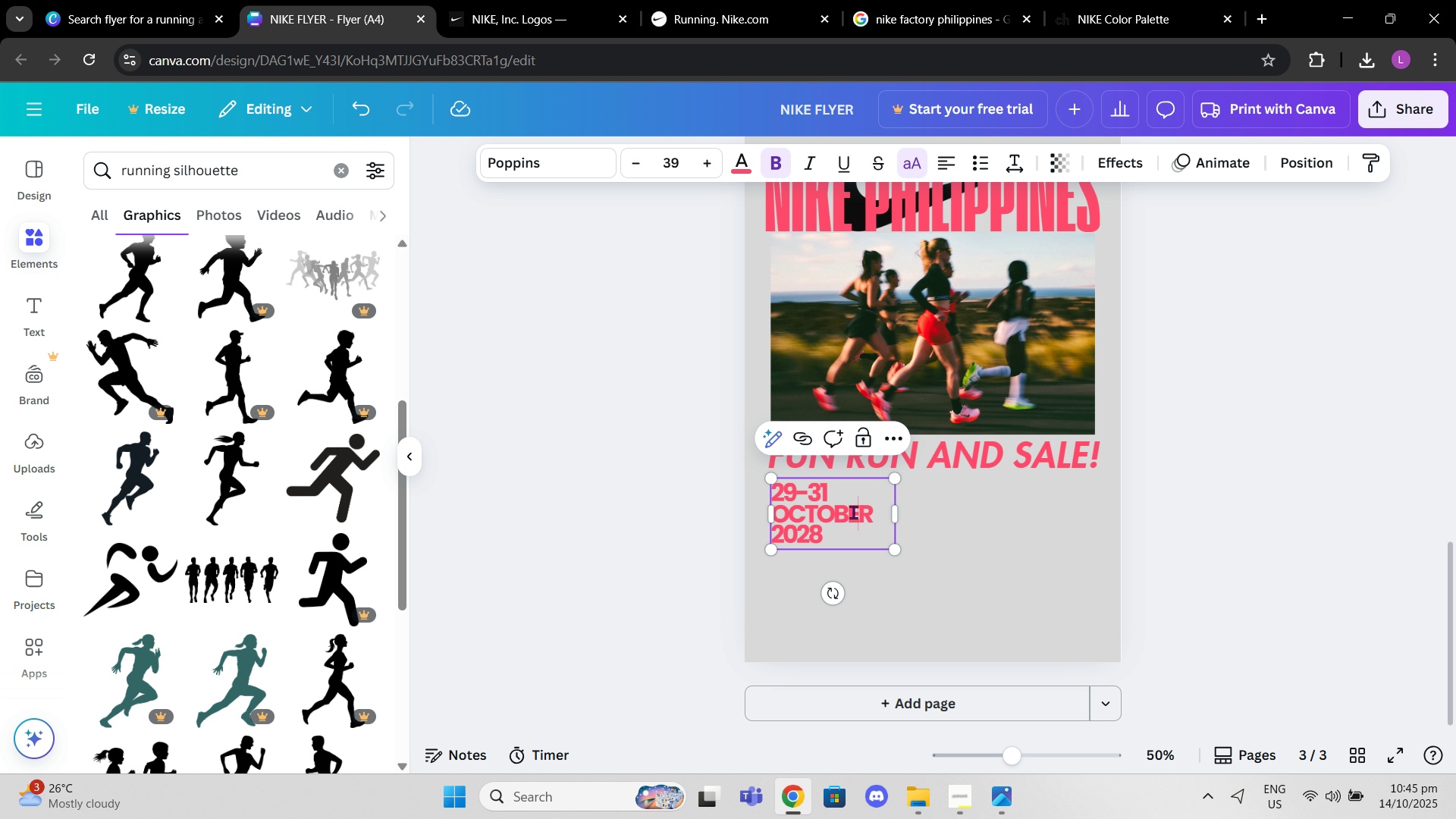 
triple_click([853, 512])
 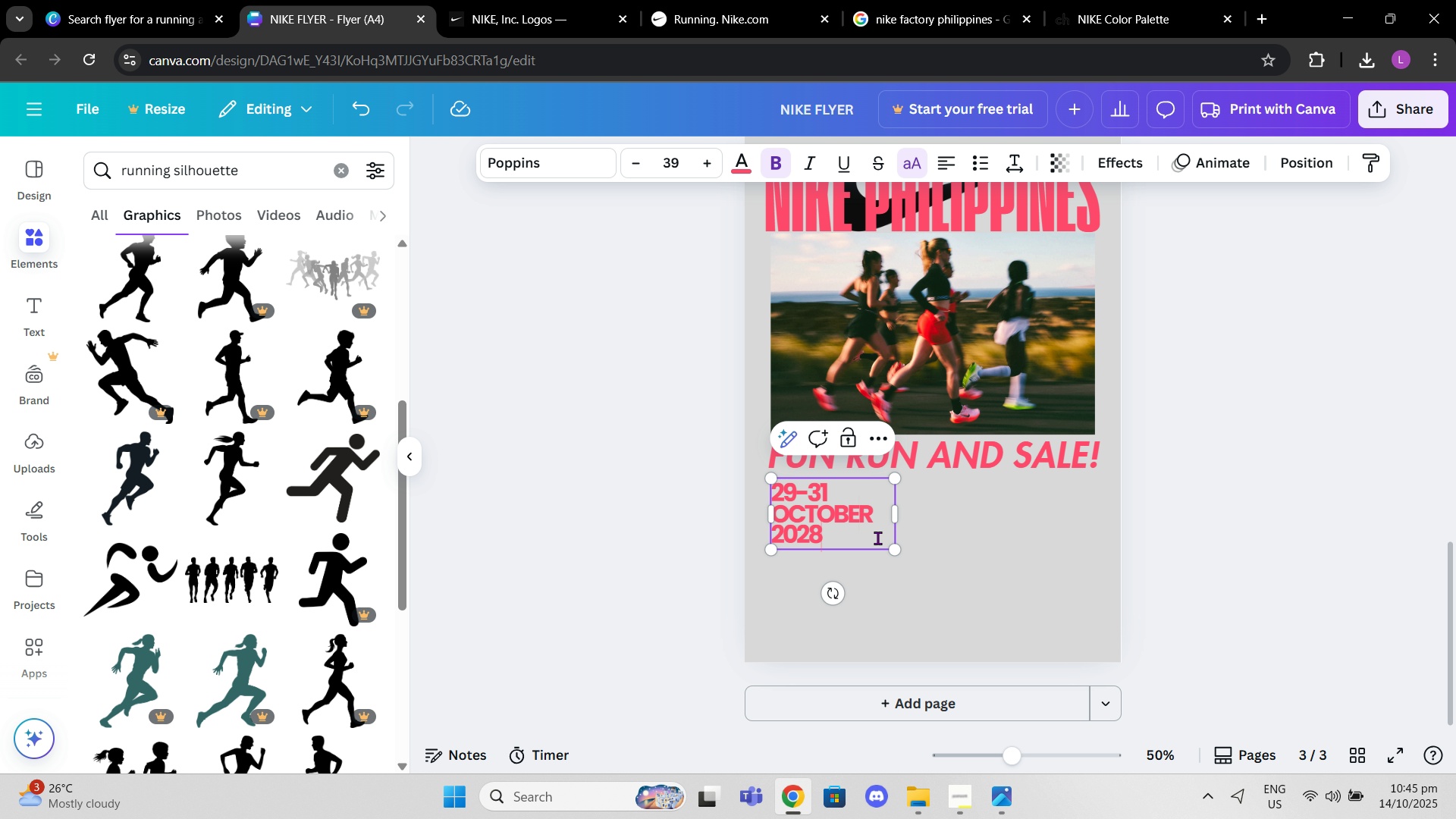 
double_click([1023, 533])
 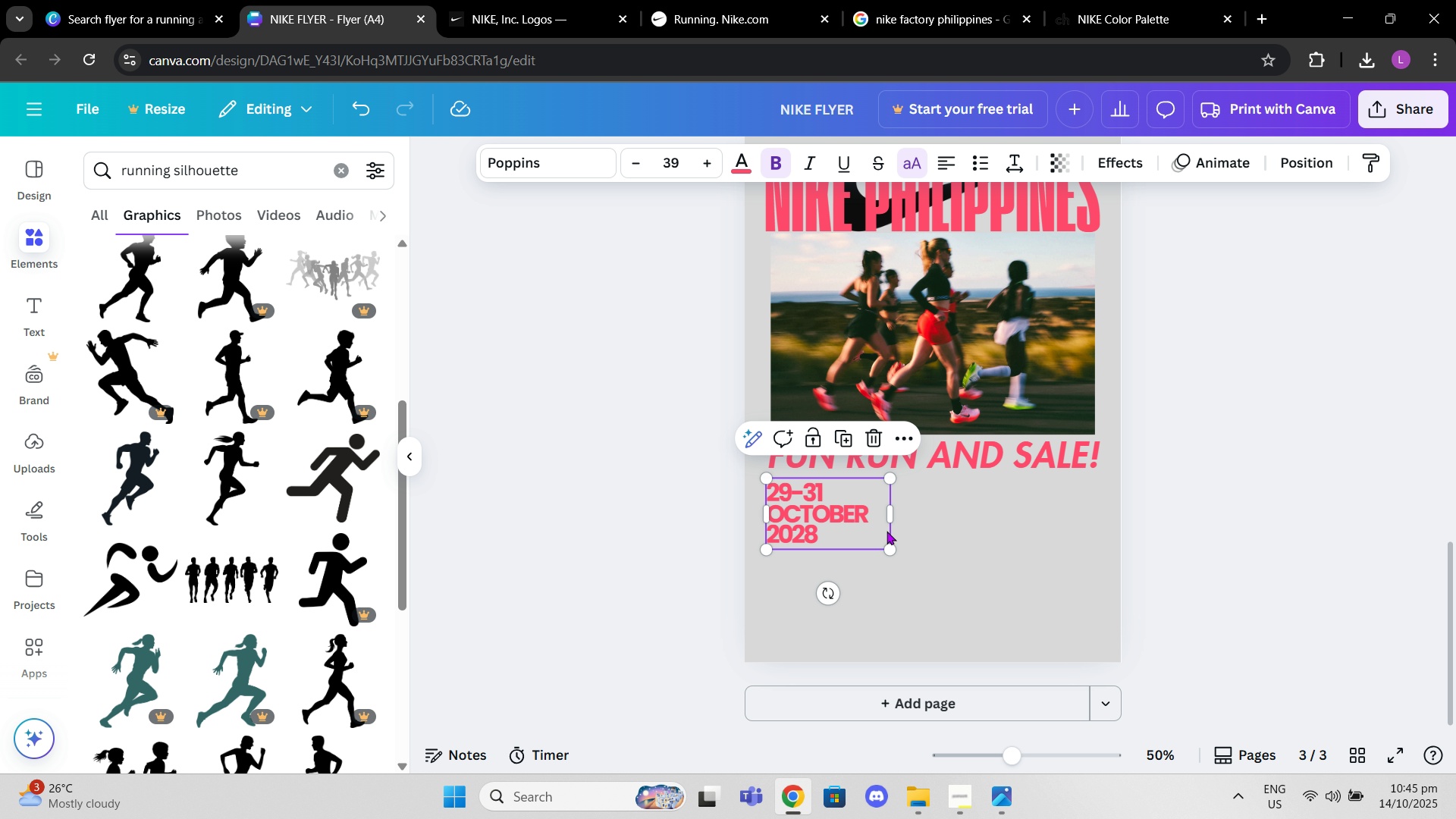 
left_click([909, 535])
 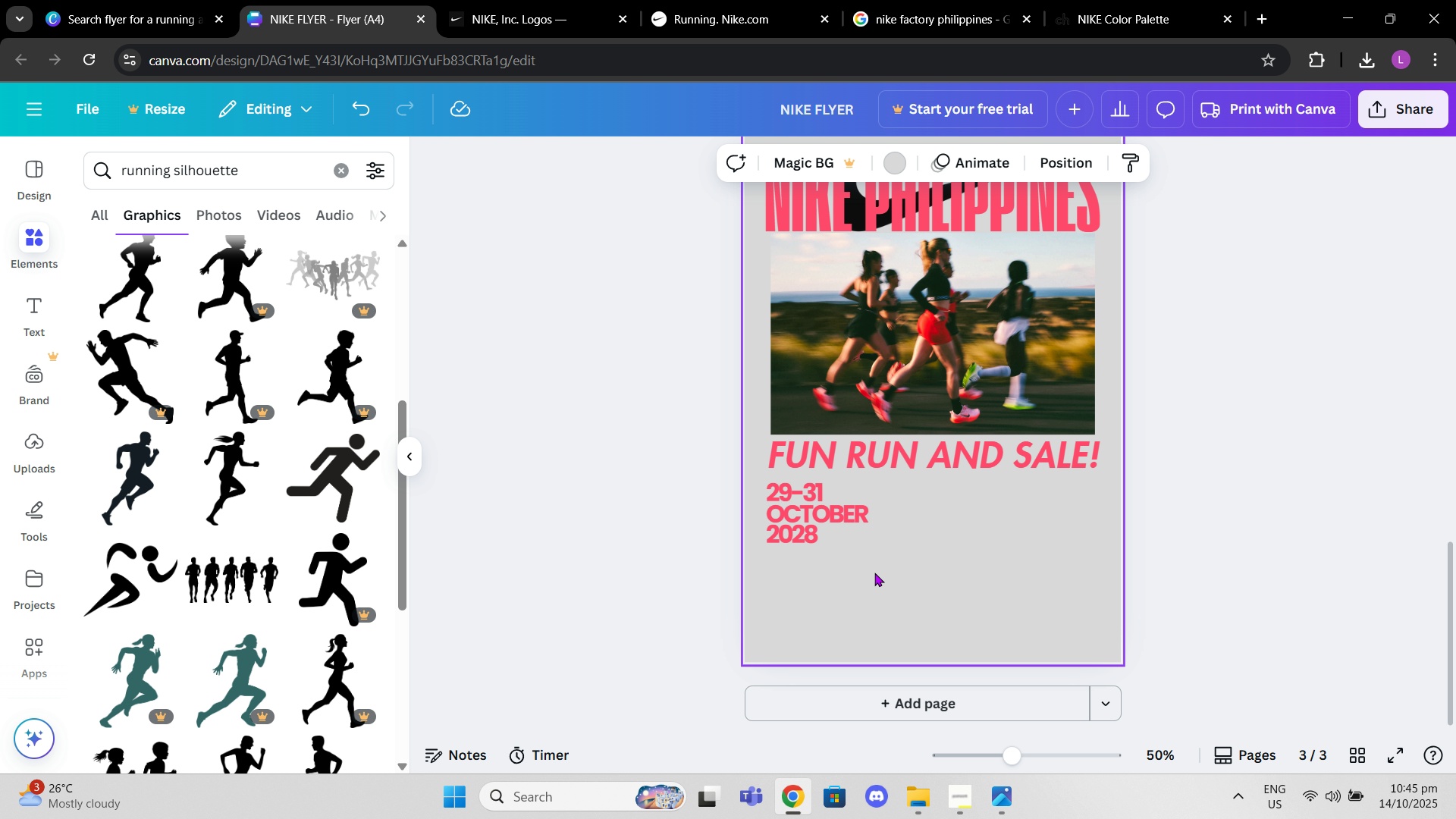 
left_click([876, 573])
 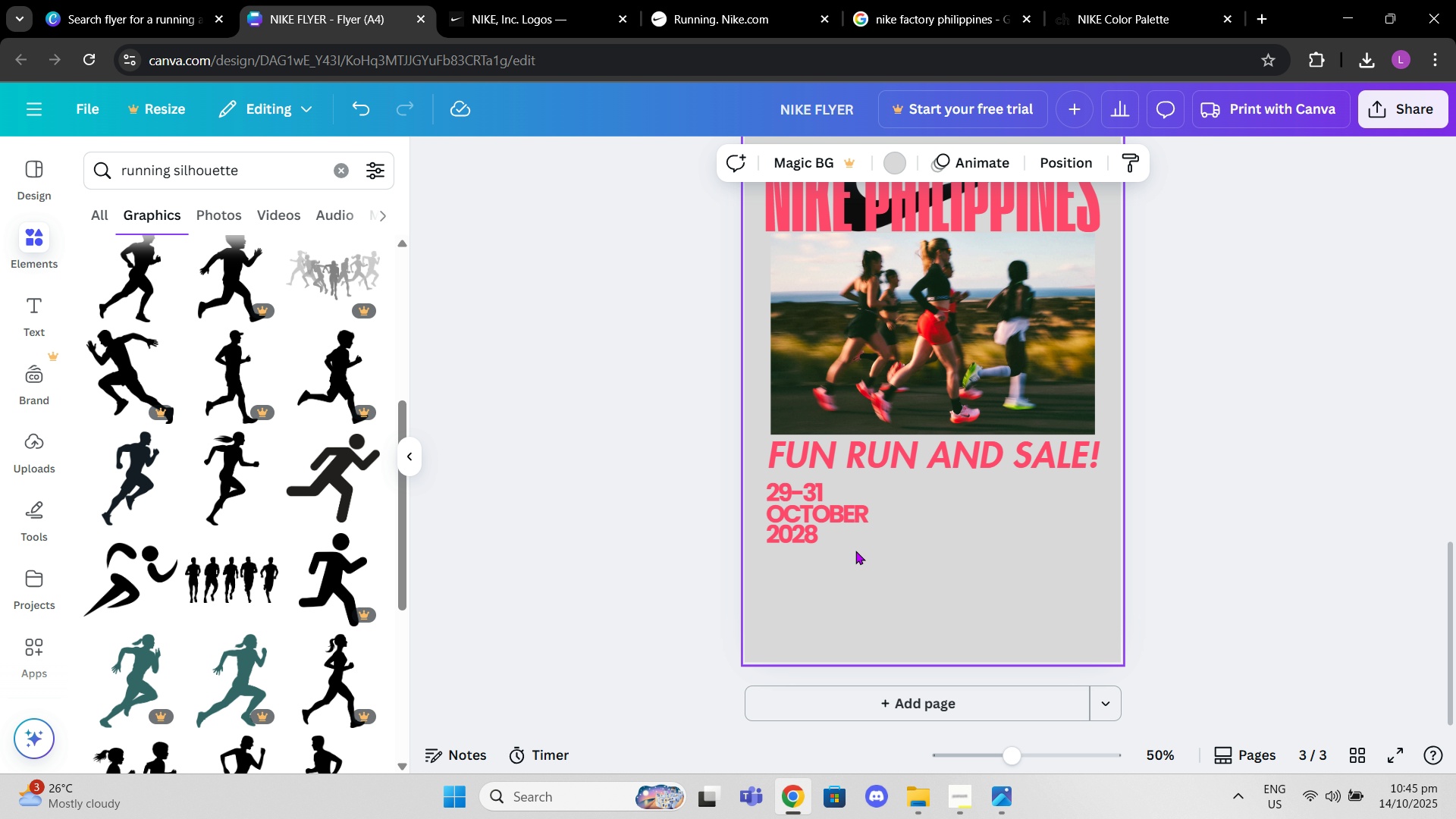 
scroll: coordinate [958, 531], scroll_direction: up, amount: 2.0
 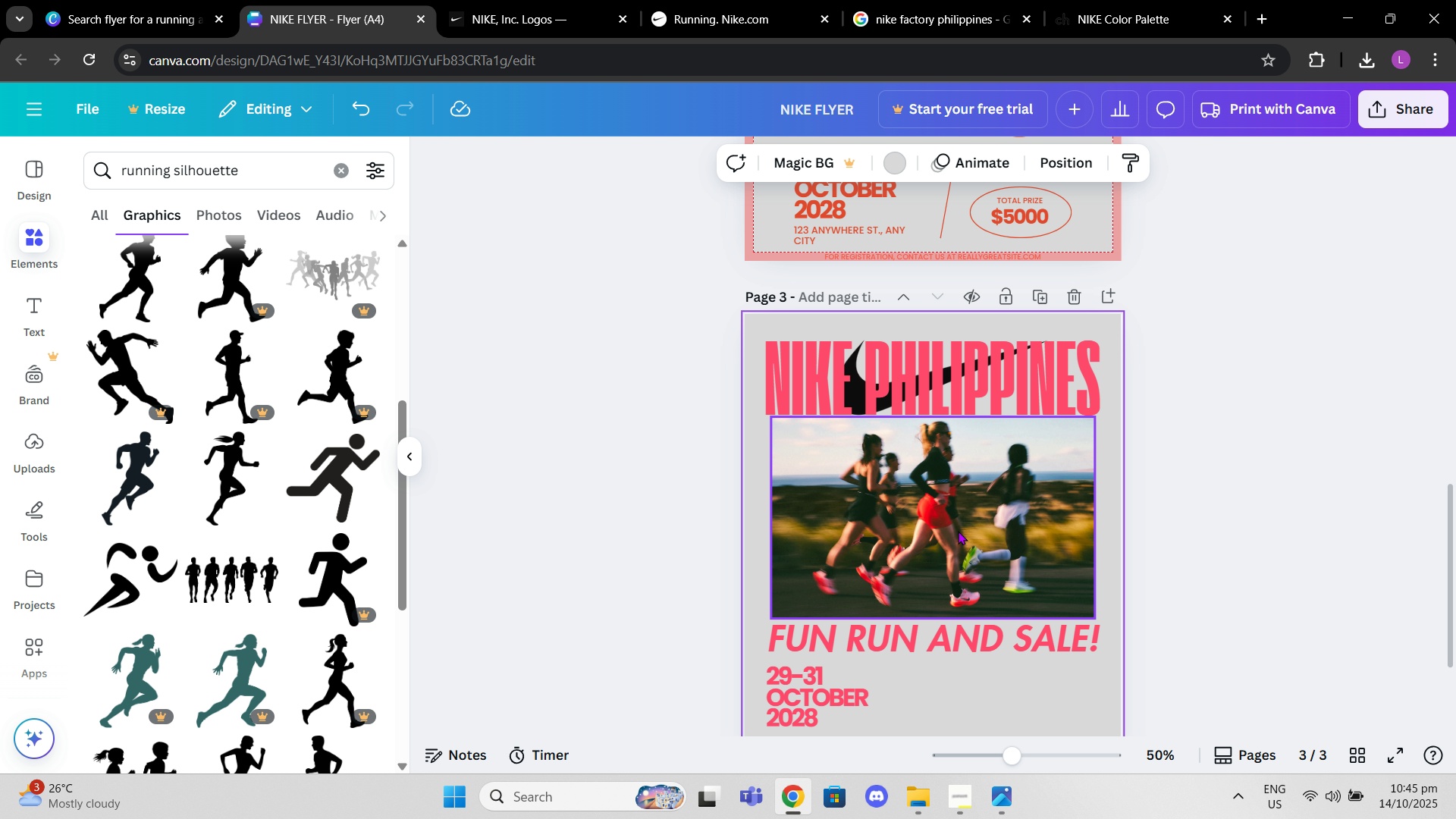 
scroll: coordinate [958, 531], scroll_direction: down, amount: 1.0
 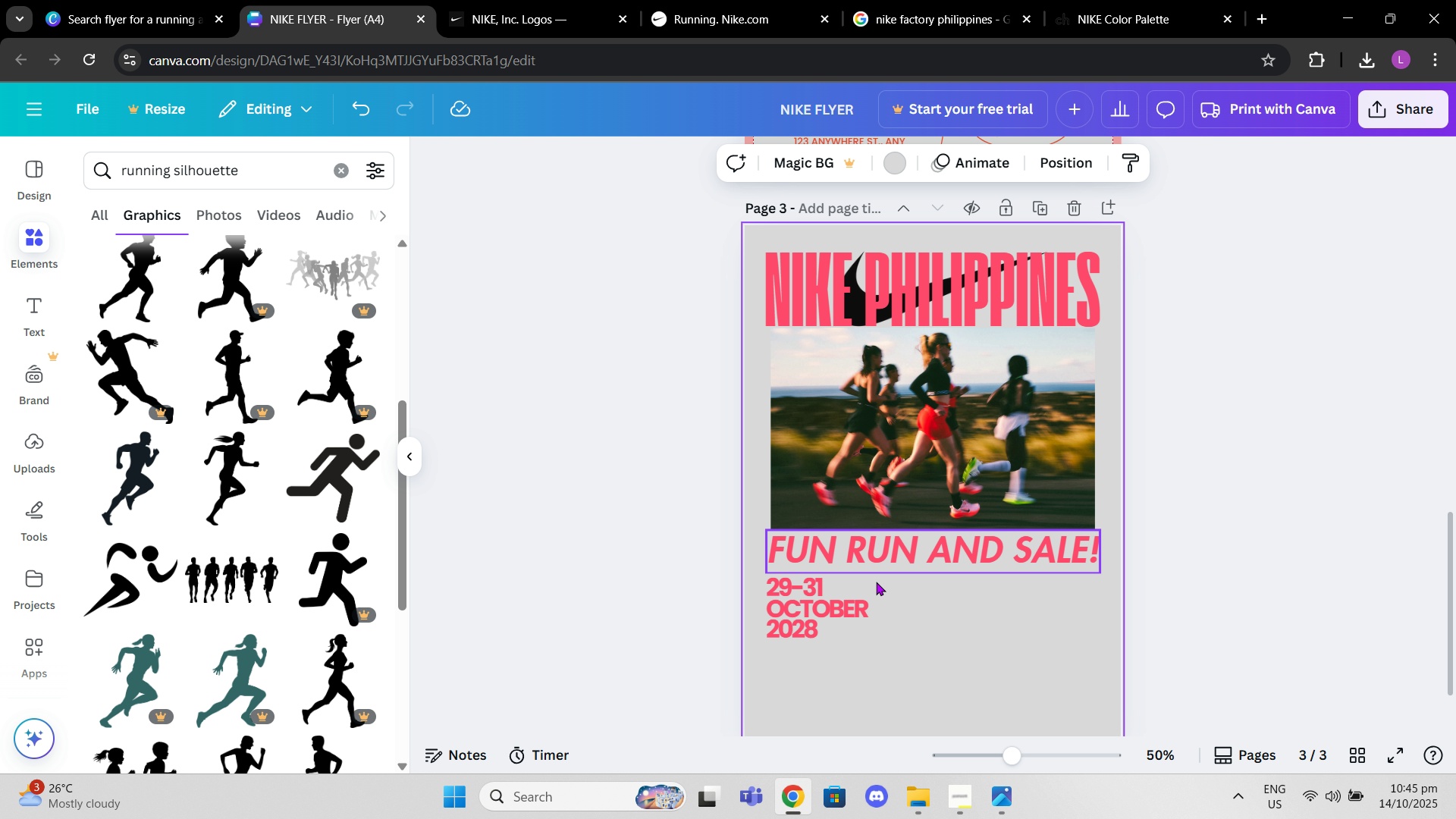 
left_click([858, 605])
 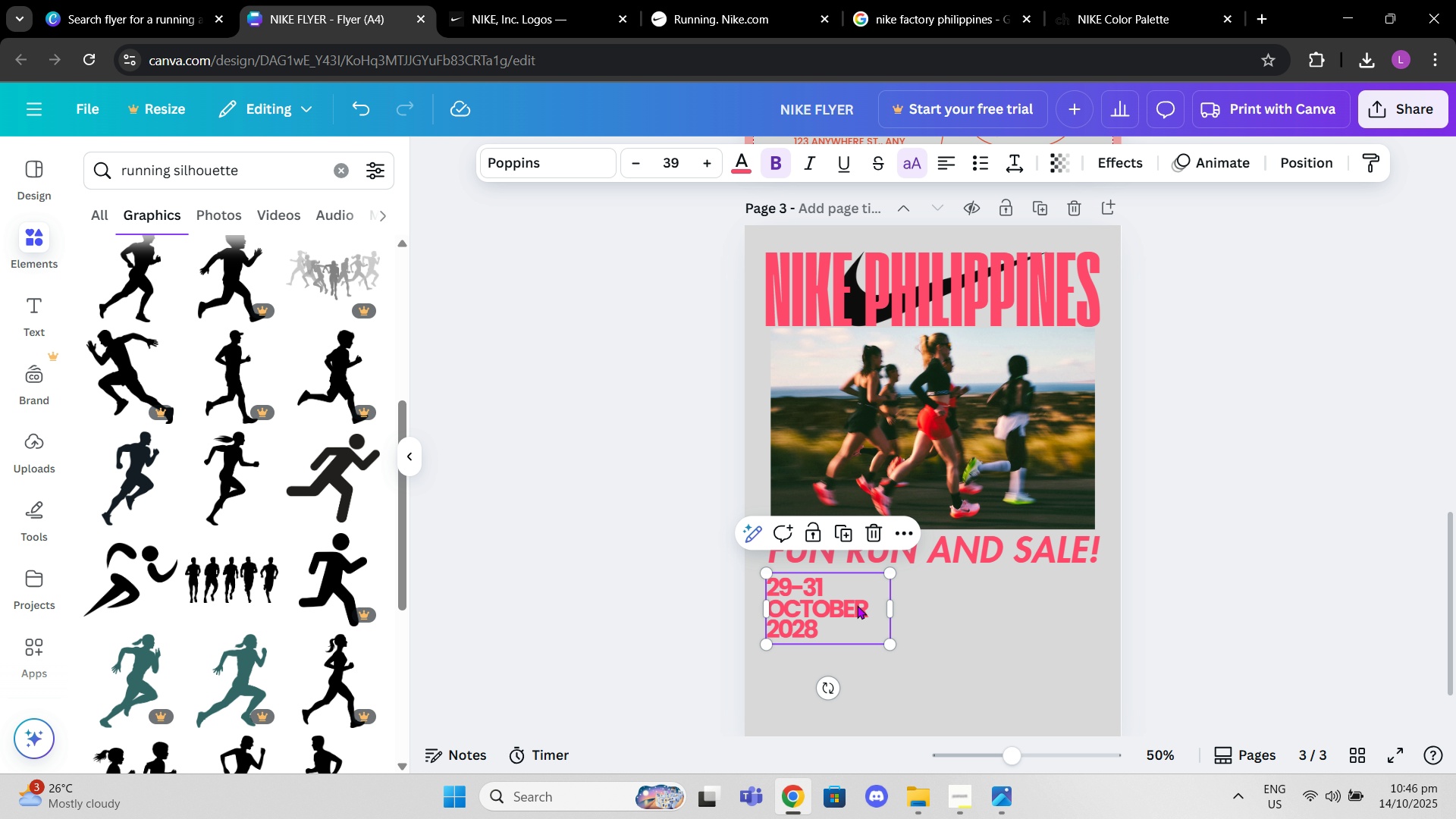 
scroll: coordinate [857, 605], scroll_direction: up, amount: 2.0
 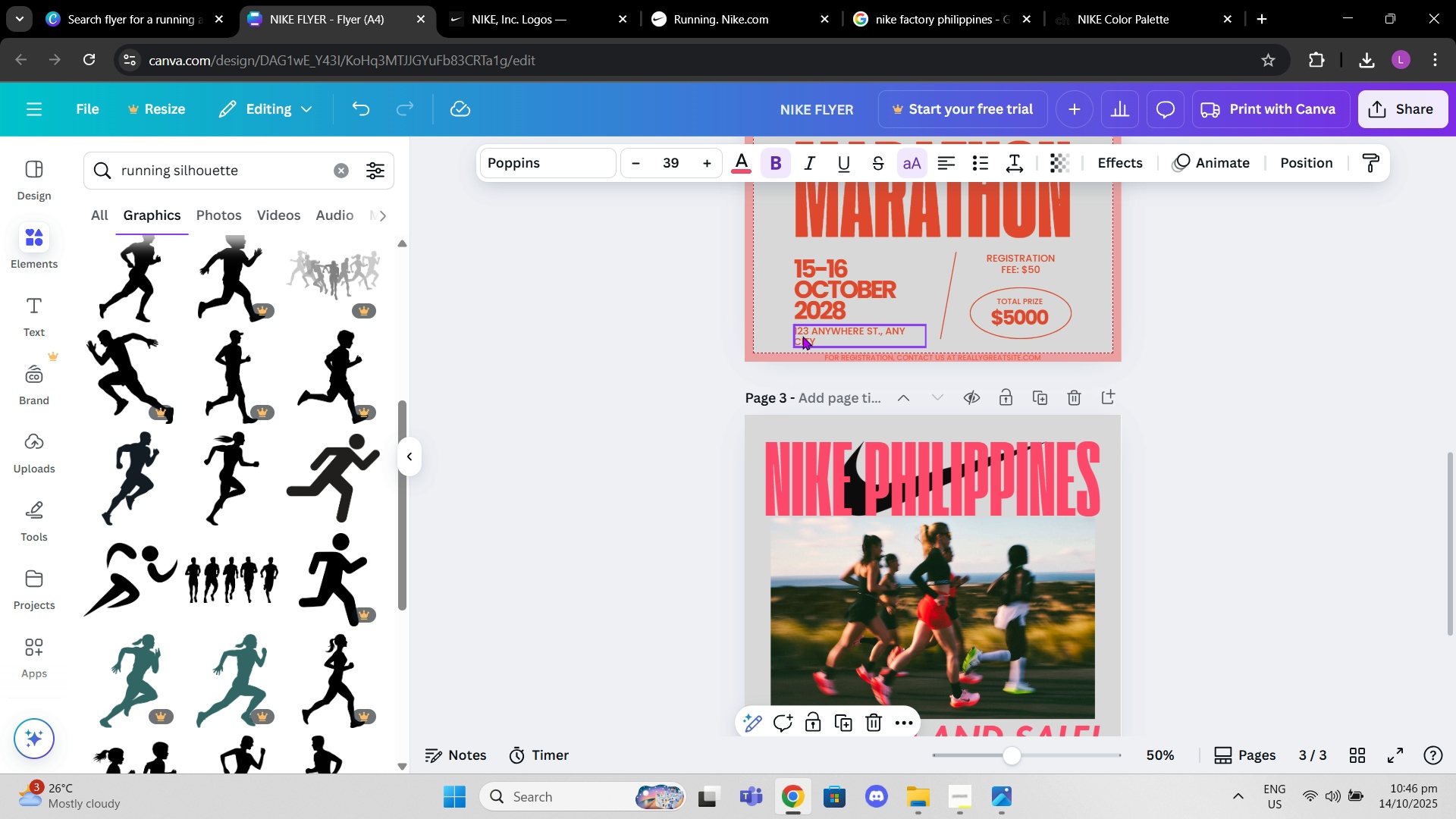 
left_click([802, 336])
 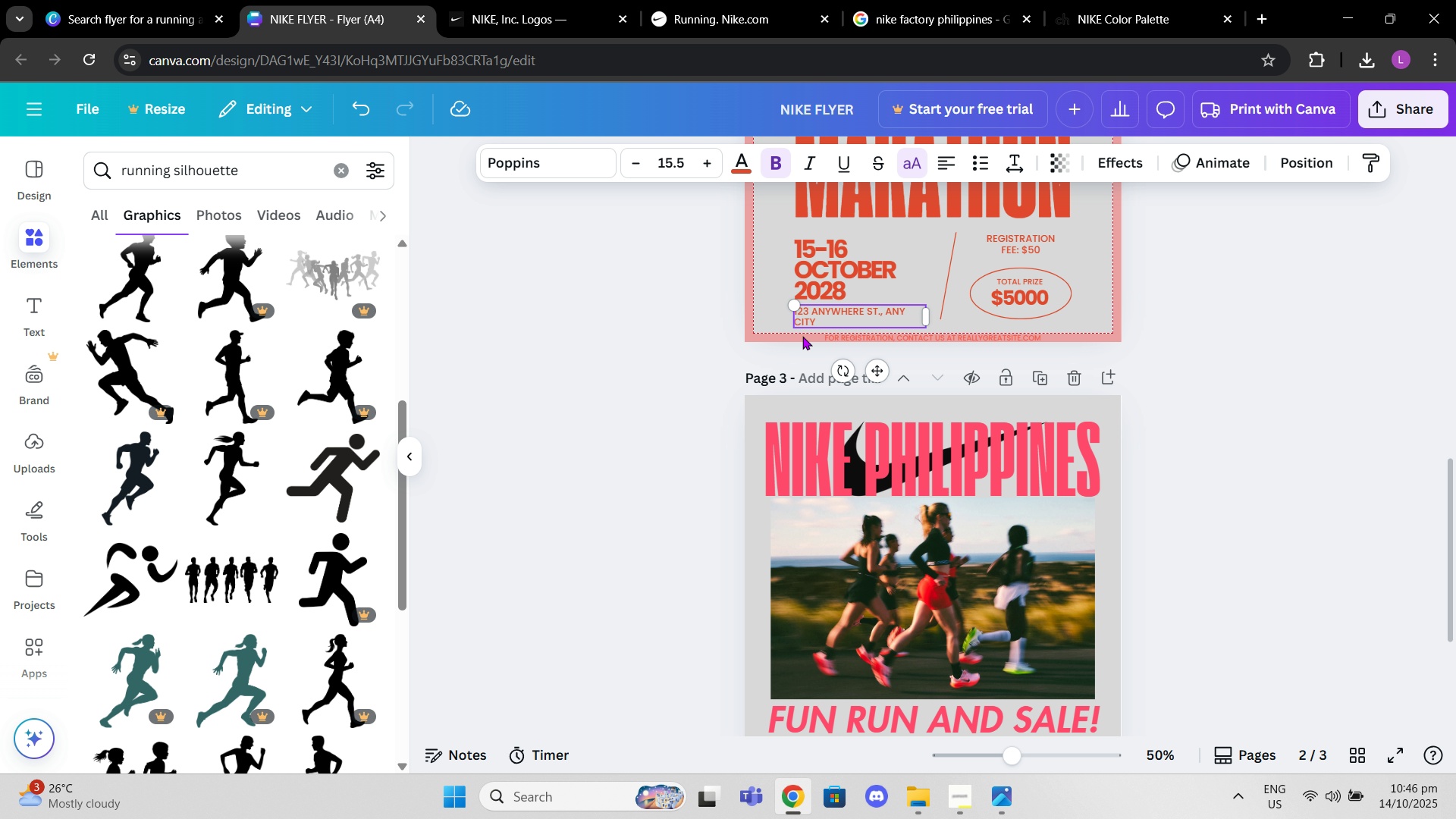 
scroll: coordinate [803, 364], scroll_direction: down, amount: 4.0
 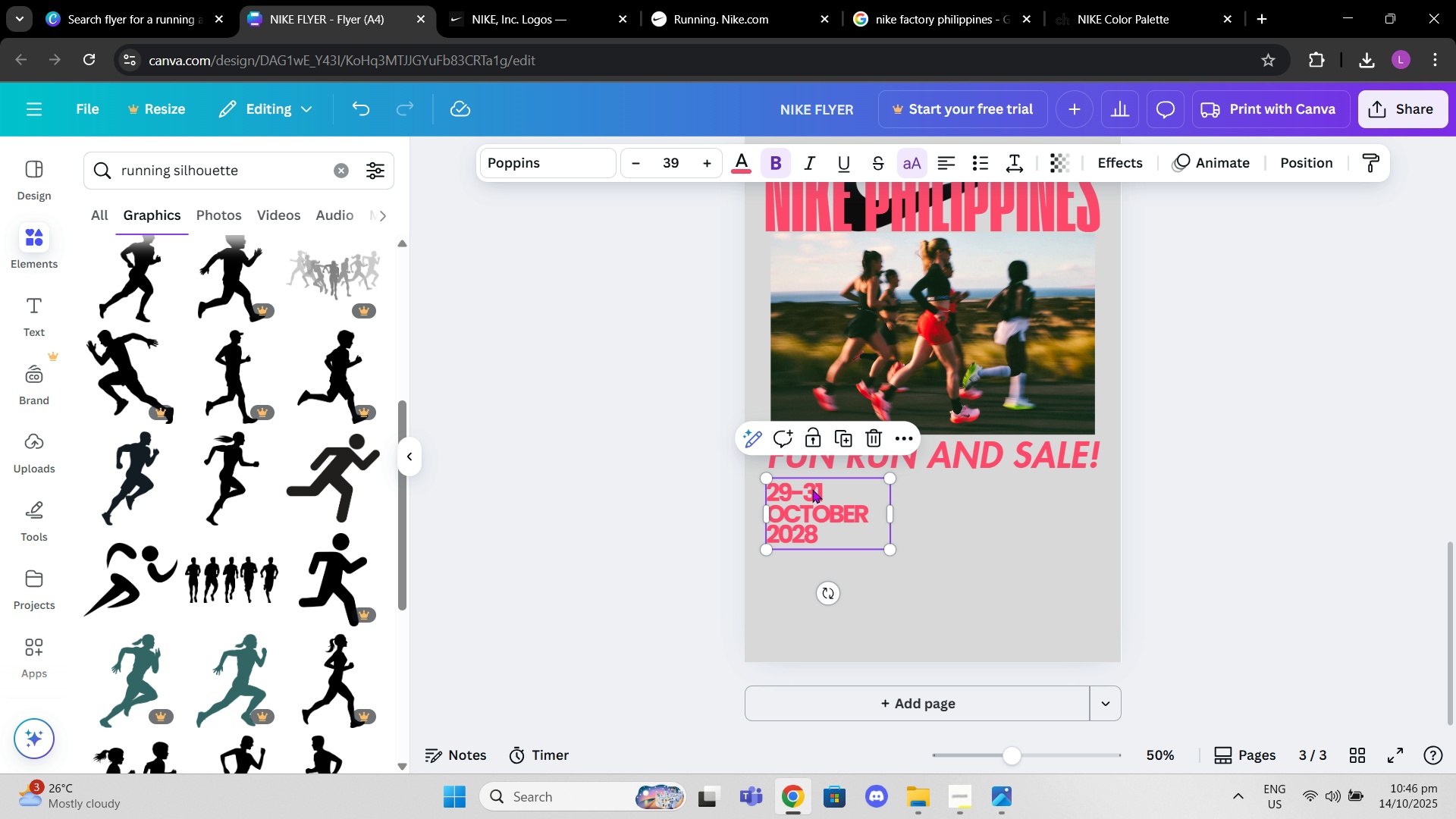 
left_click([812, 489])
 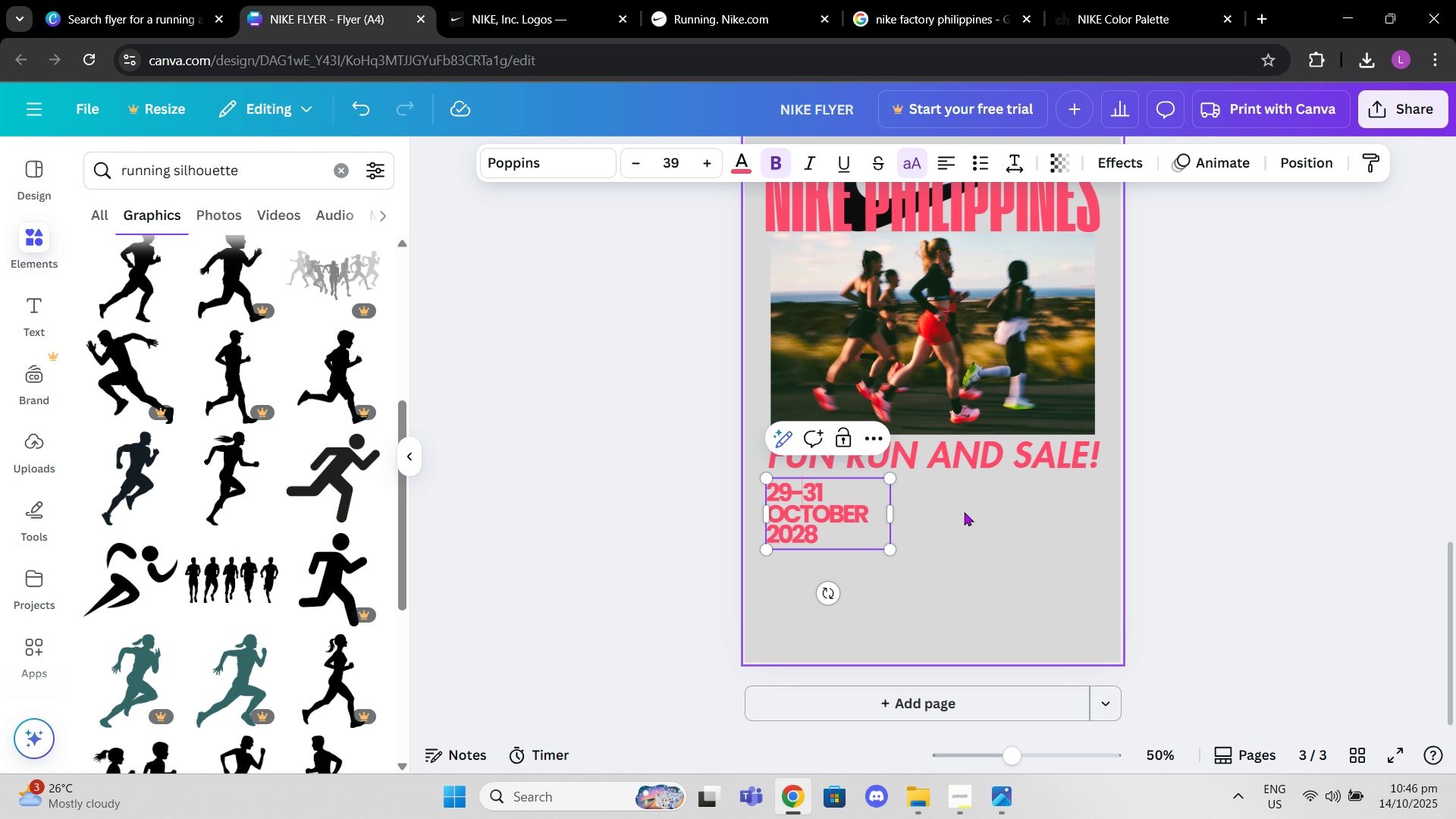 
left_click([876, 517])
 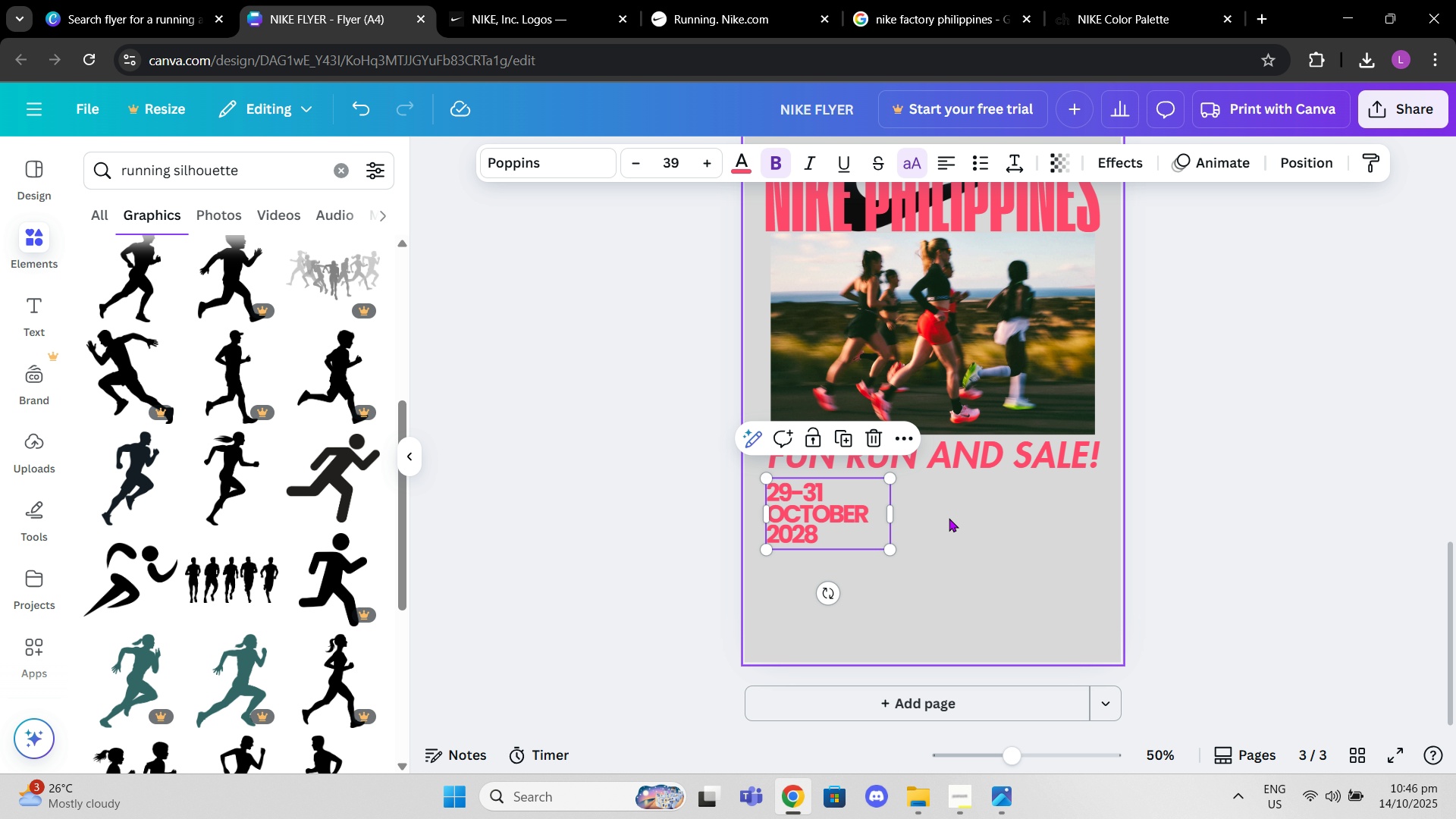 
left_click([950, 518])
 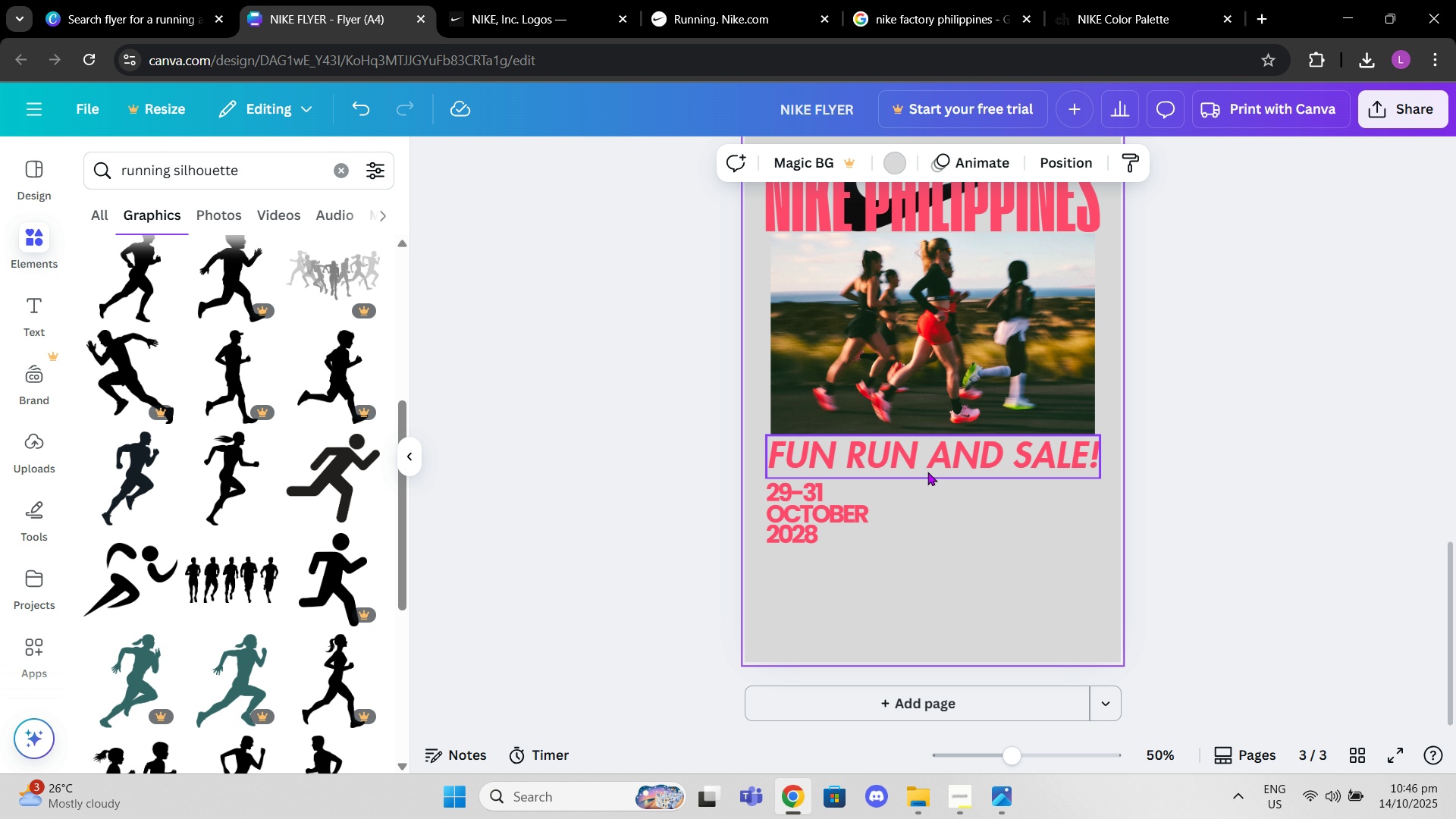 
scroll: coordinate [952, 331], scroll_direction: up, amount: 15.0
 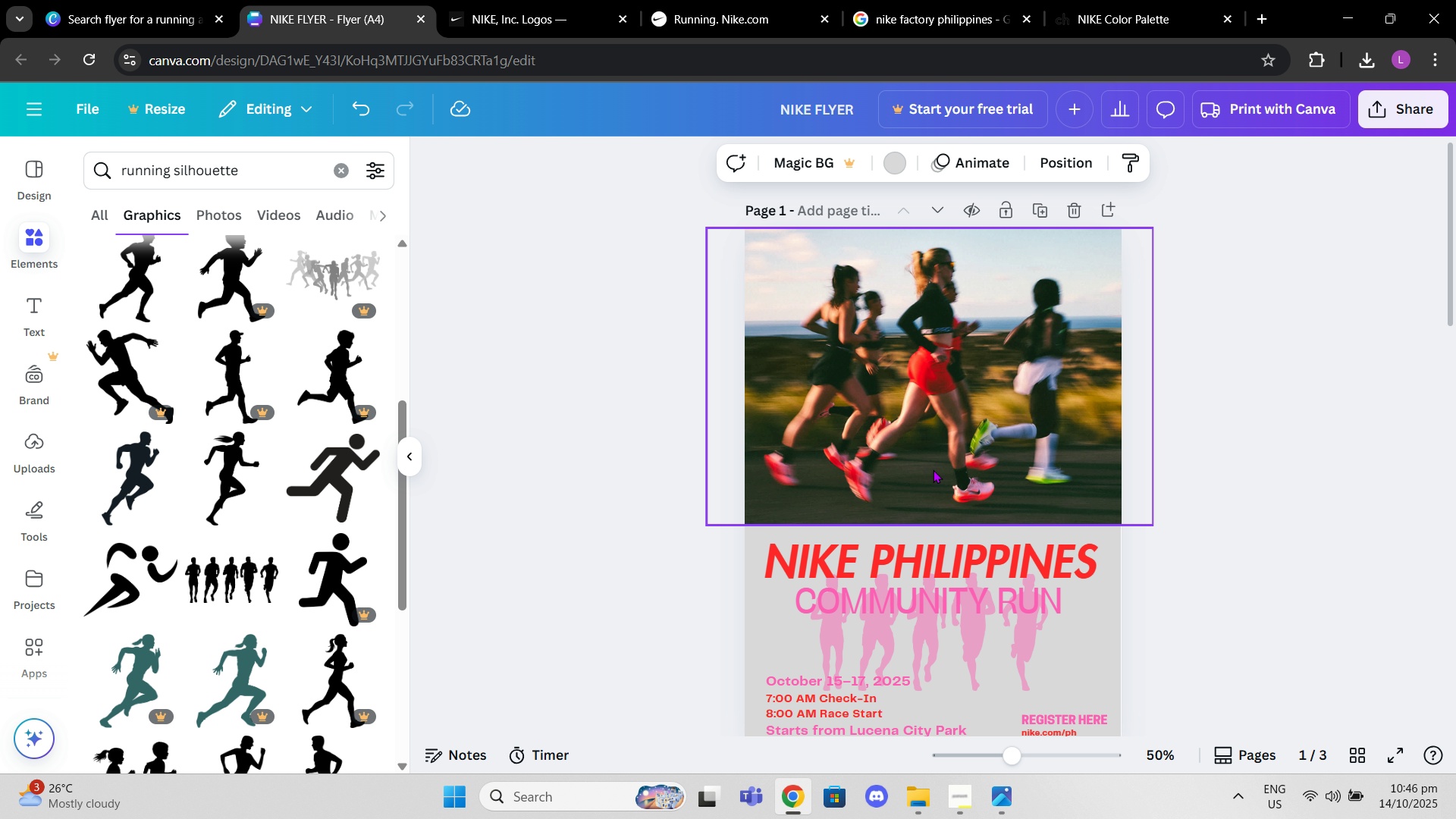 
scroll: coordinate [1037, 411], scroll_direction: down, amount: 15.0
 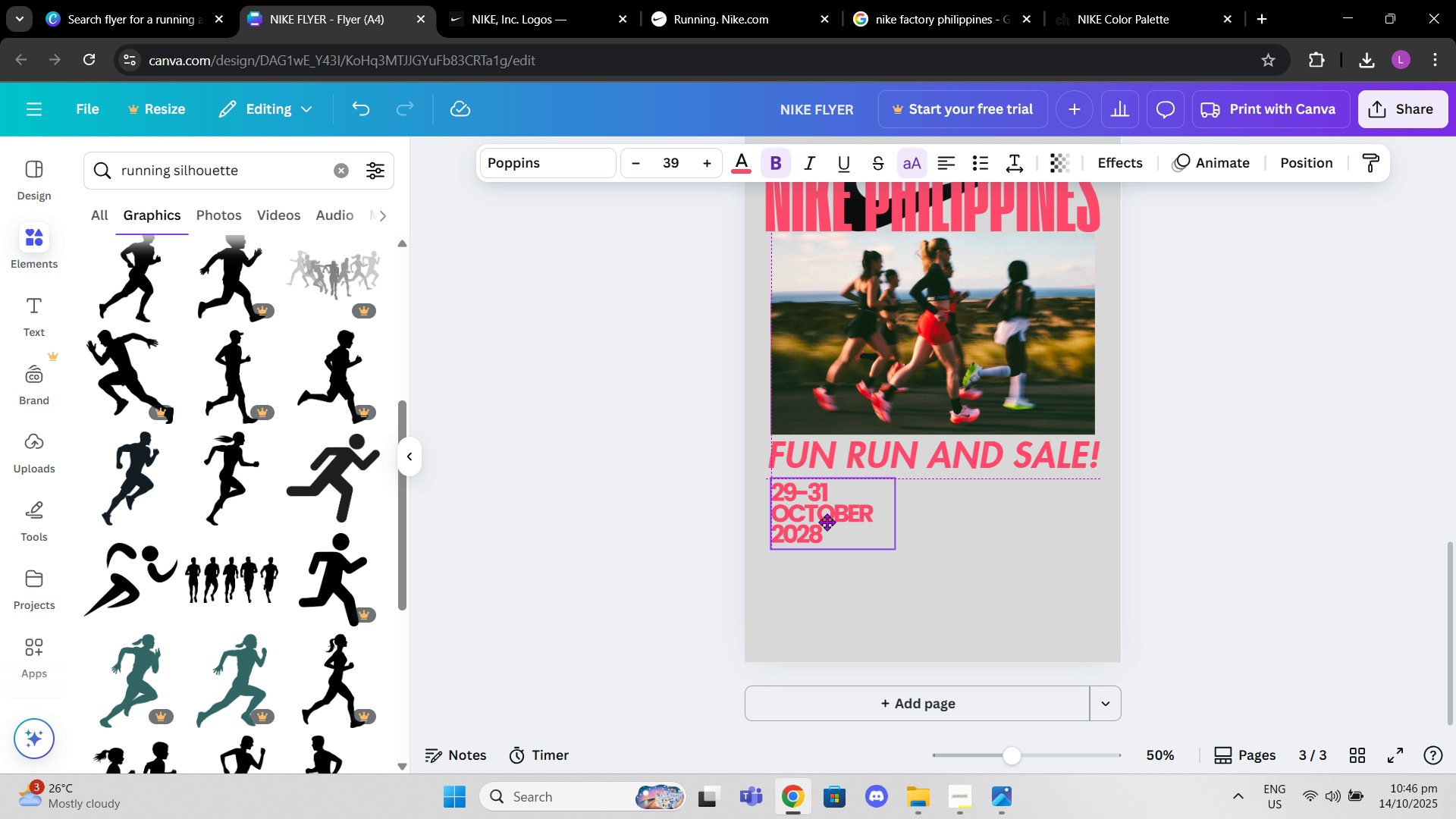 
left_click([987, 549])
 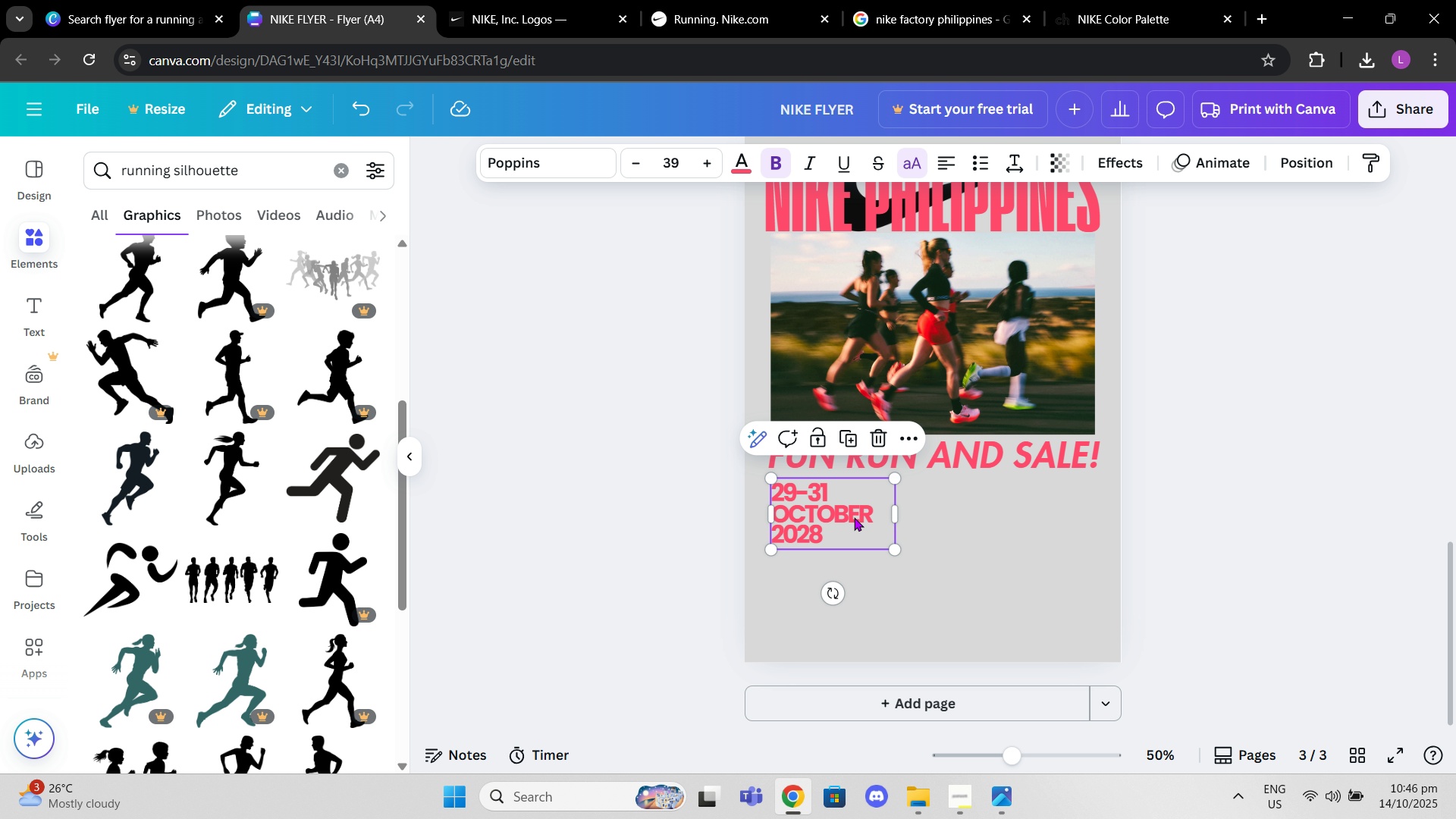 
left_click([854, 517])
 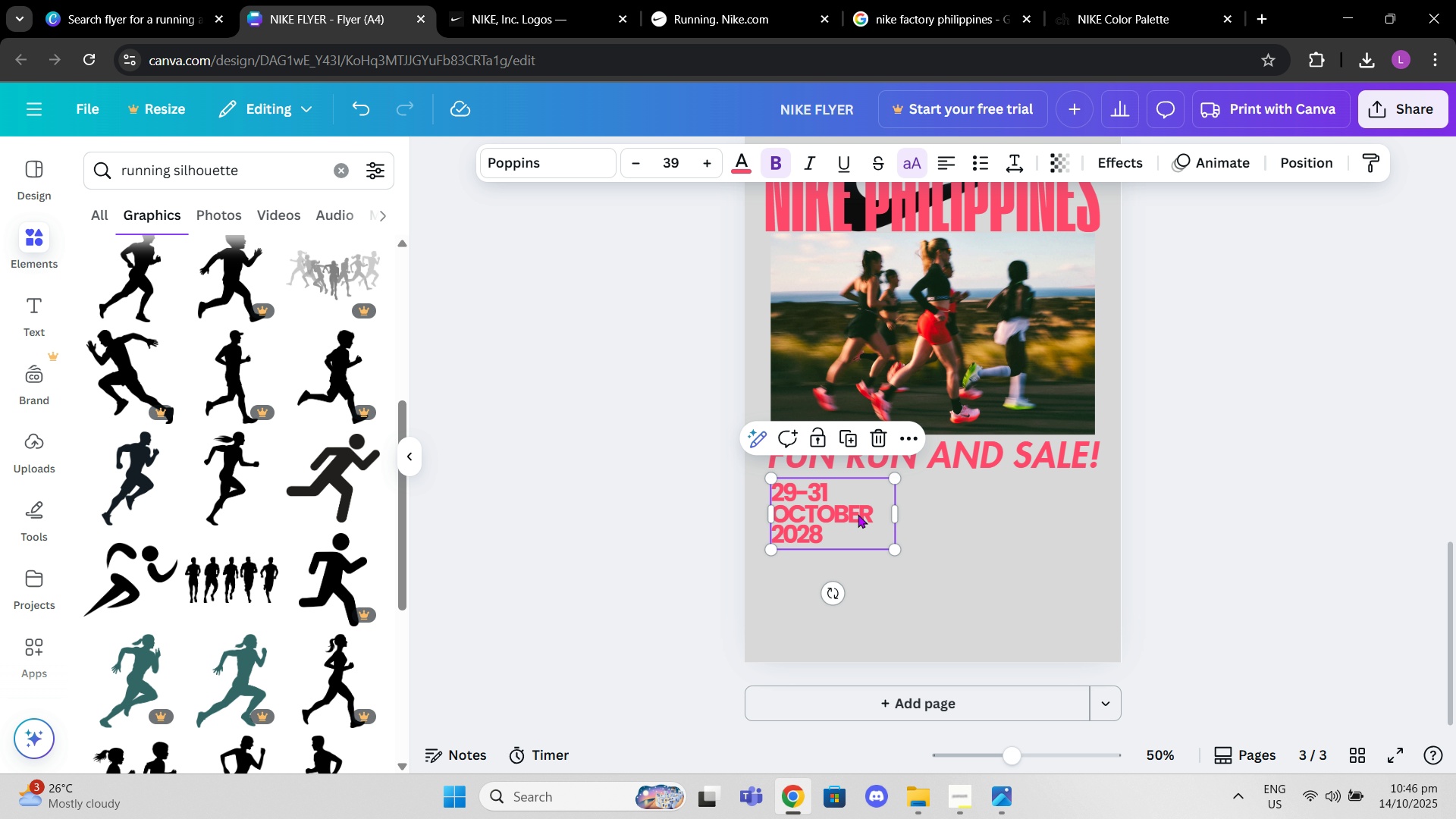 
key(Control+C)
 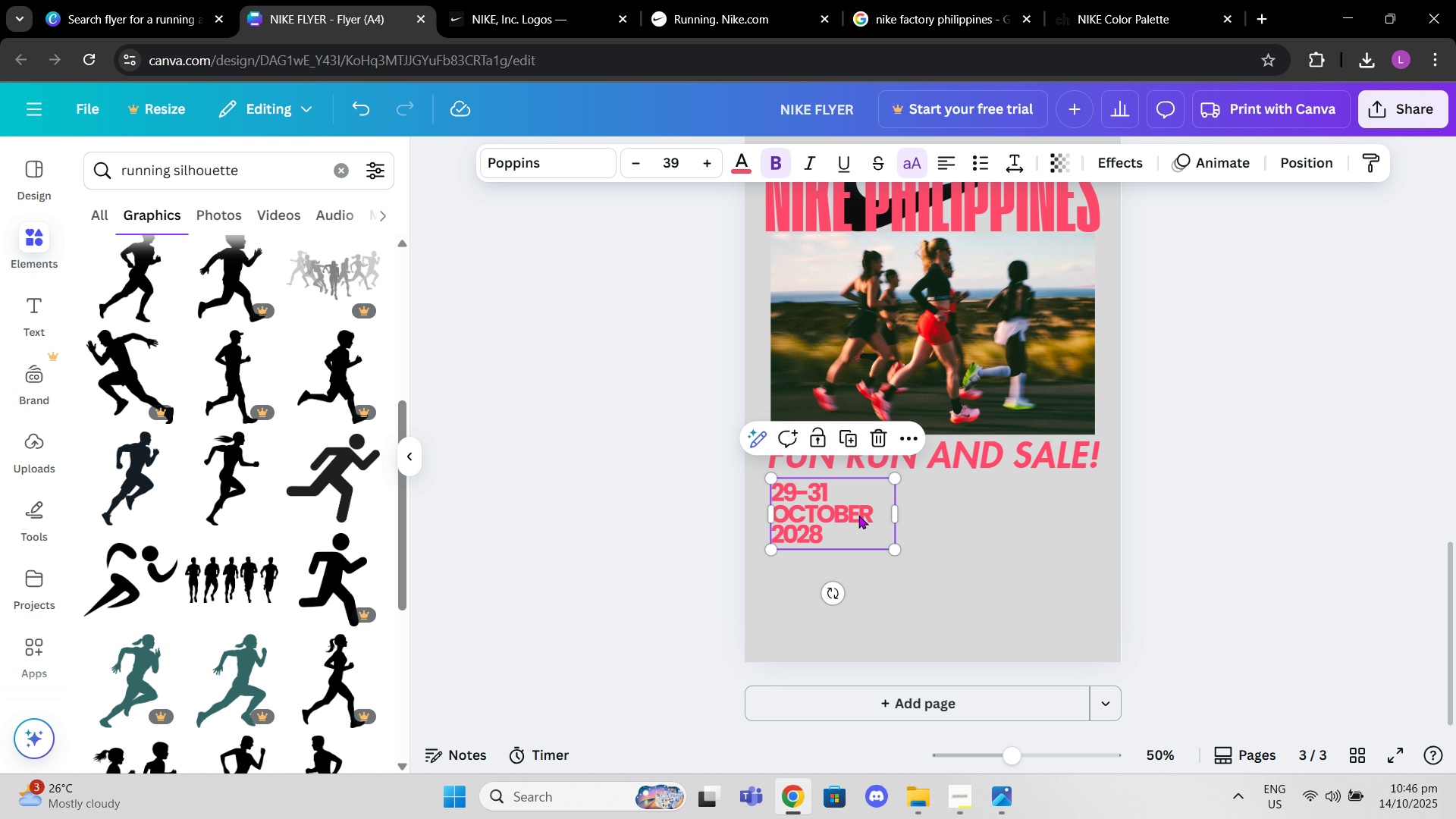 
key(Control+ControlLeft)
 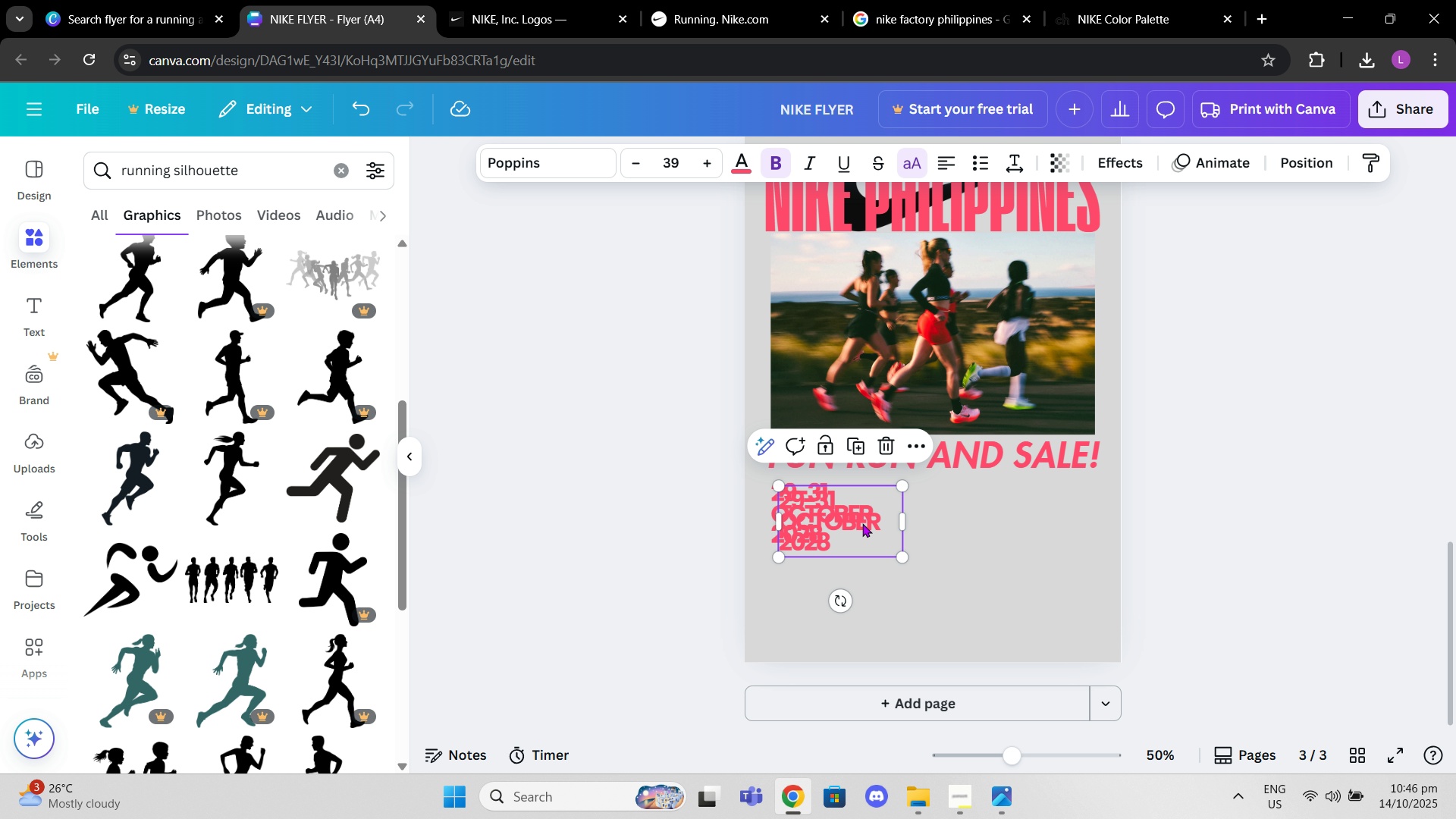 
key(Control+V)
 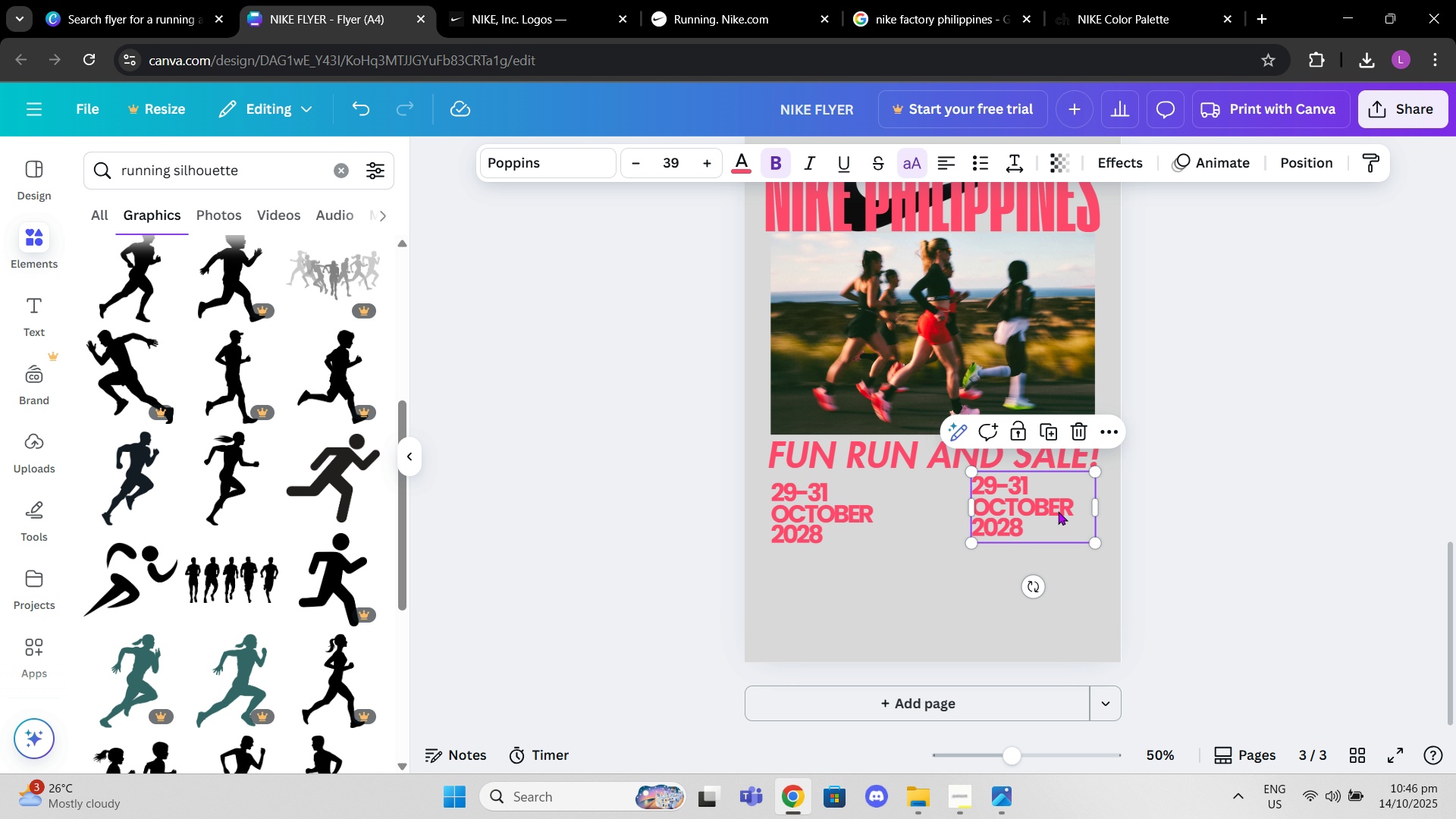 
double_click([1057, 522])
 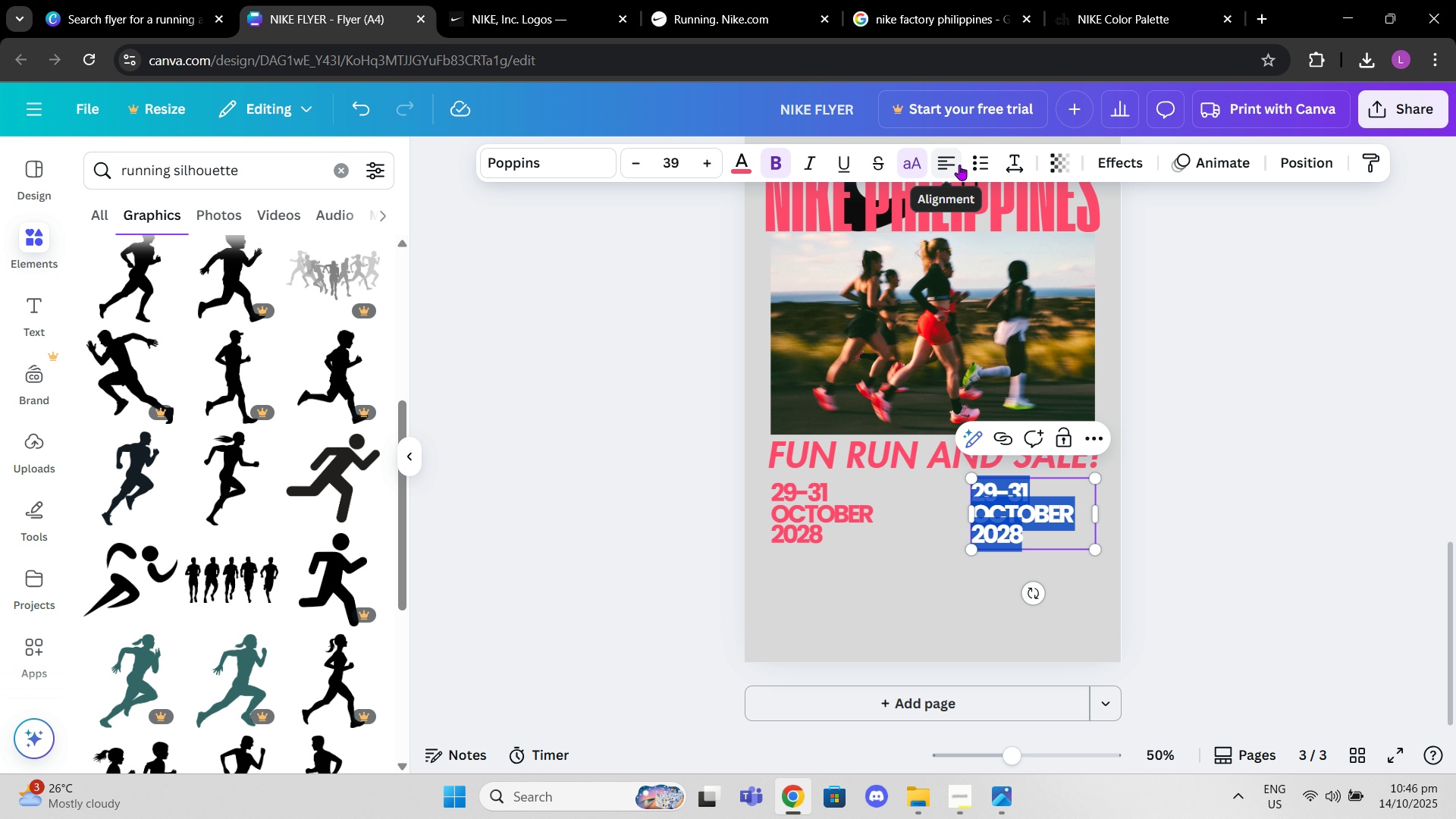 
double_click([940, 164])
 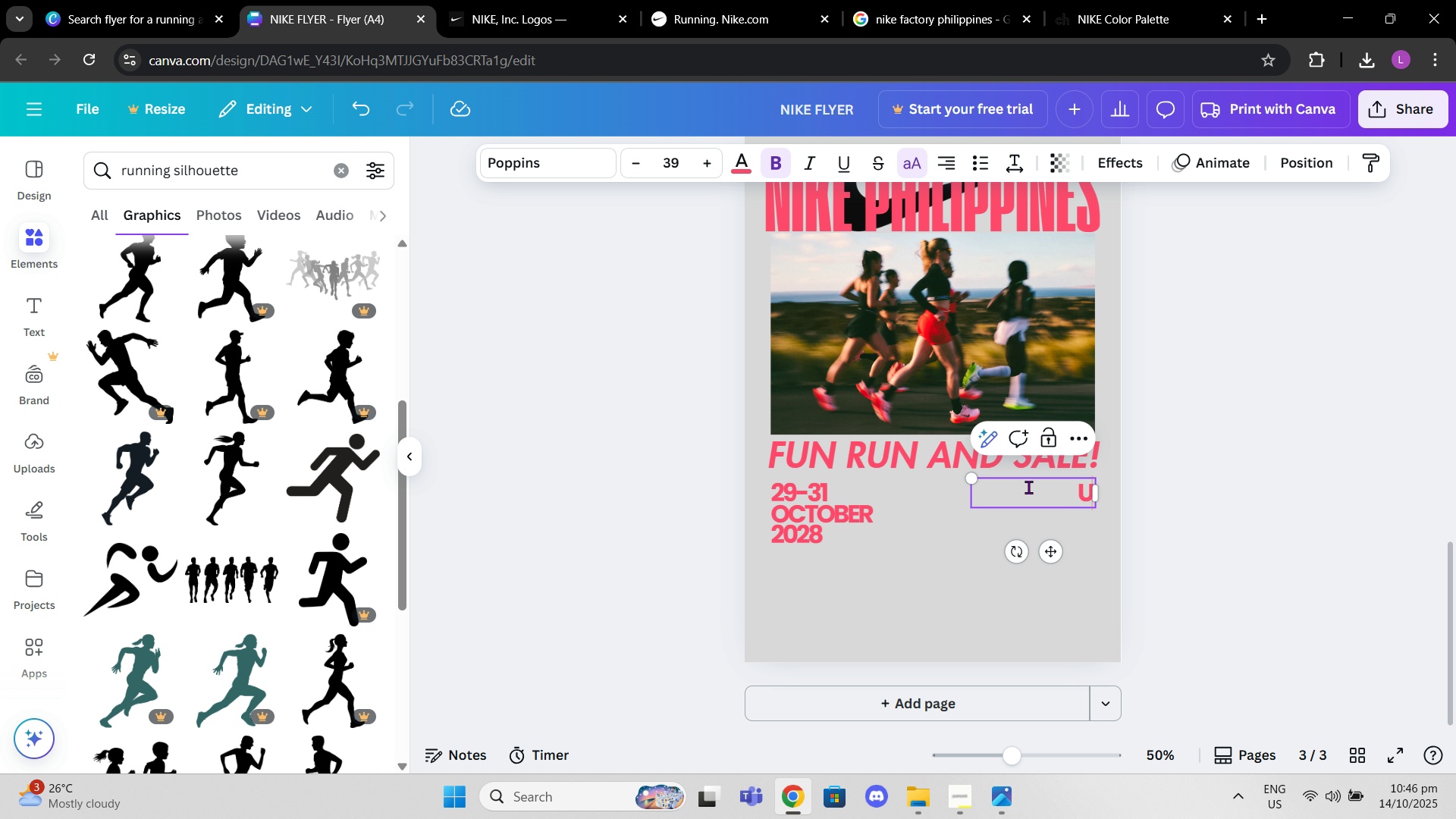 
type(Up to 70% off on selected items!)
 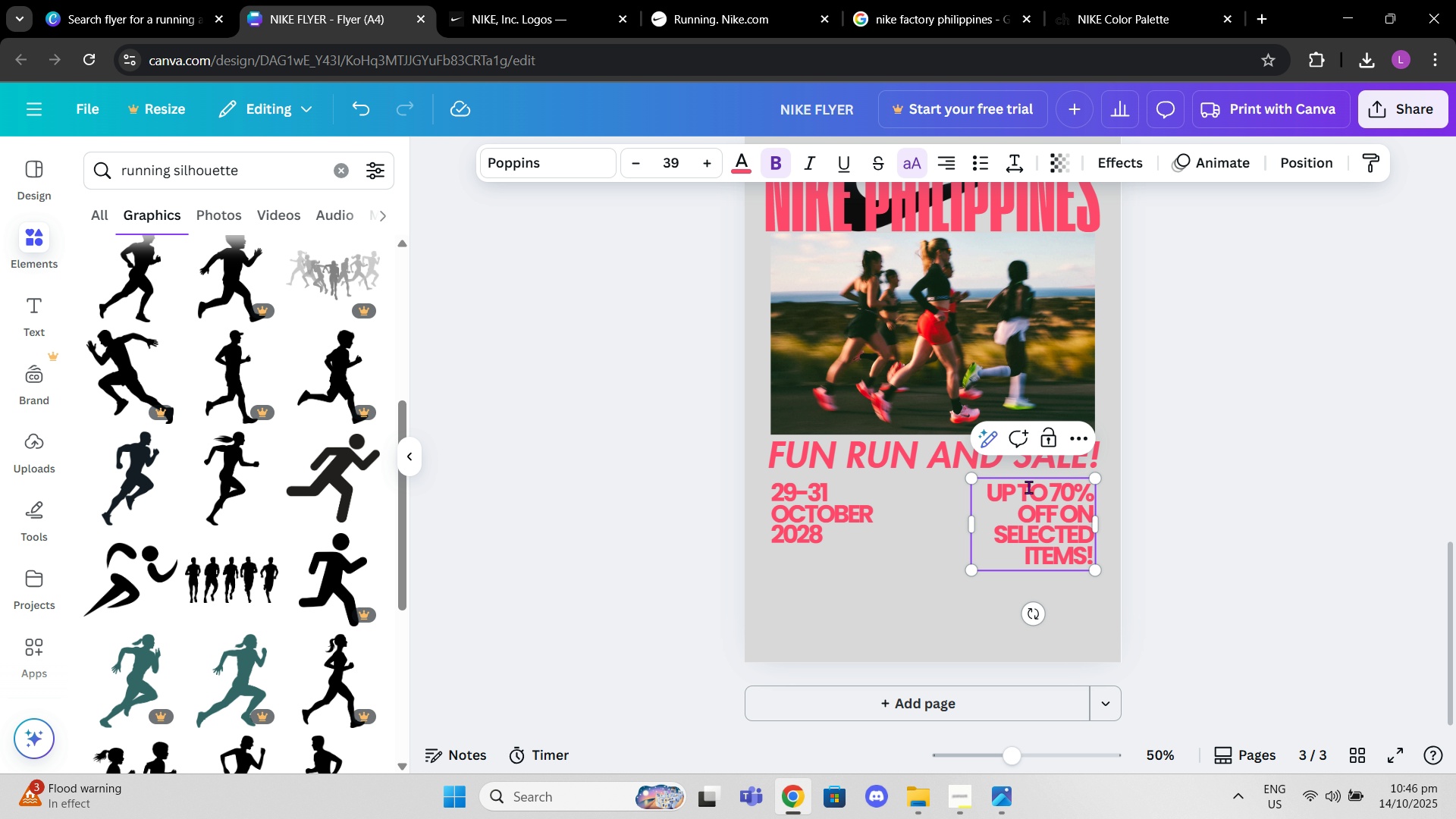 
left_click([1244, 473])
 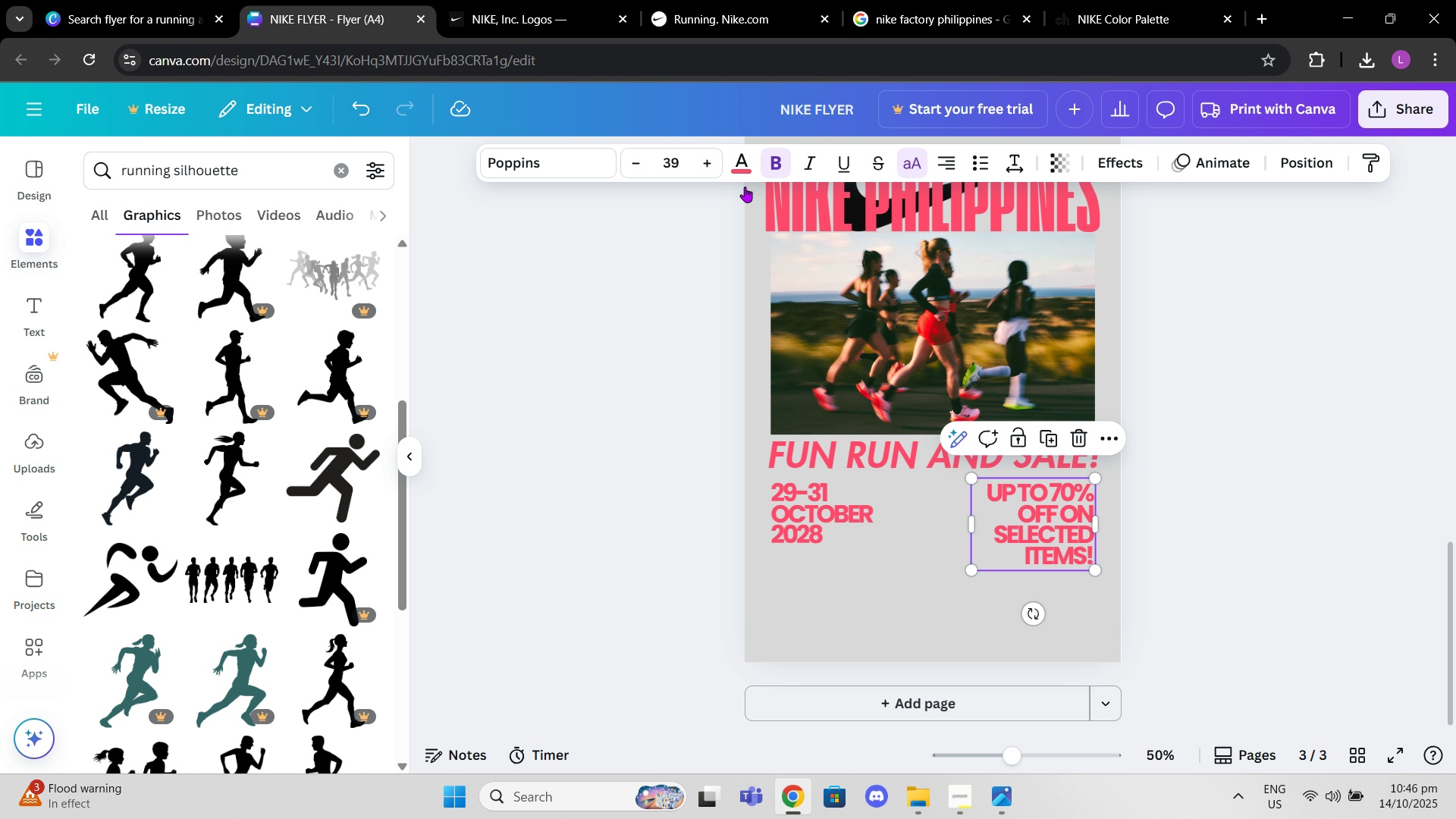 
left_click([1017, 514])
 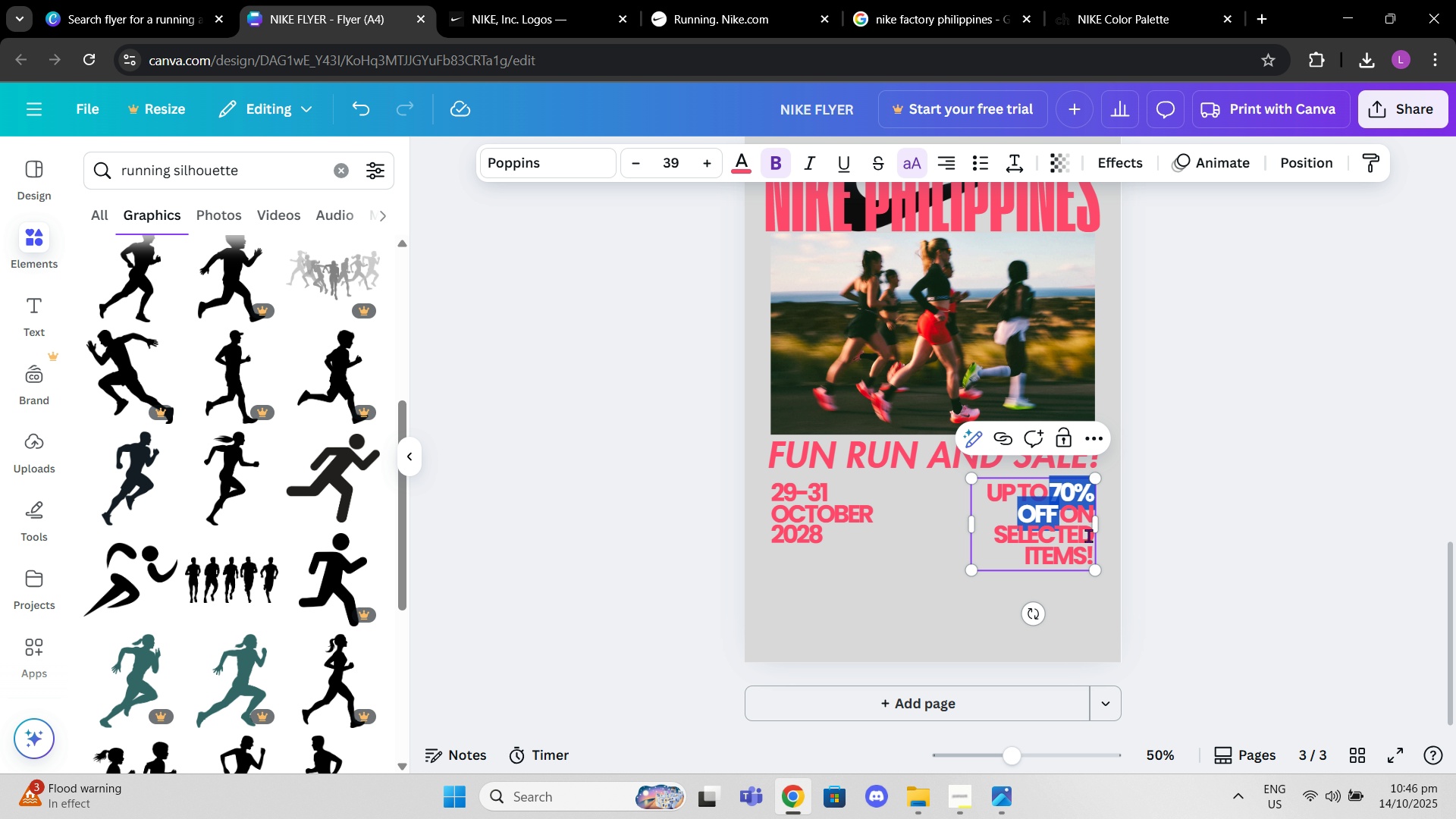 
left_click([736, 160])
 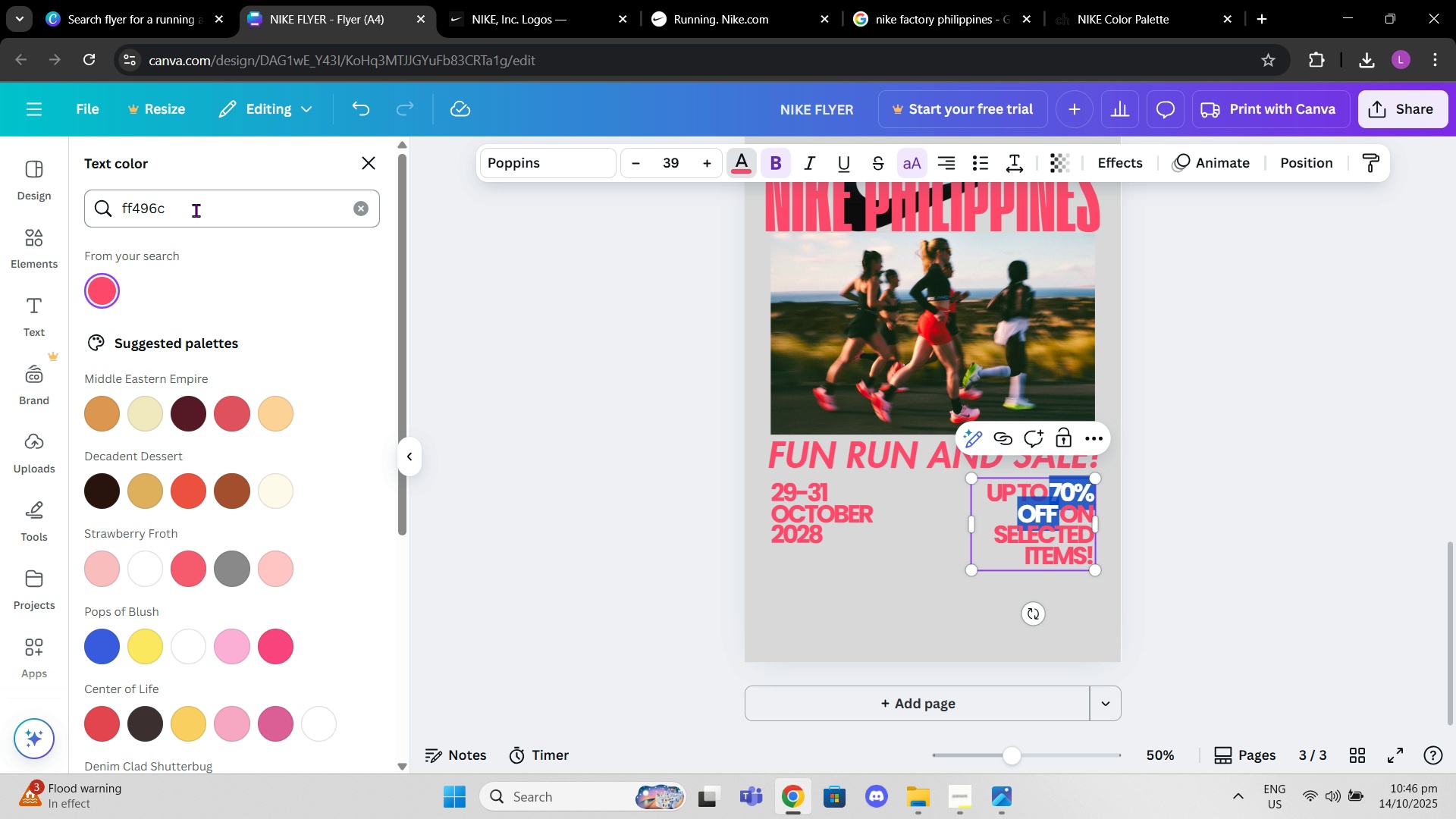 
left_click([196, 209])
 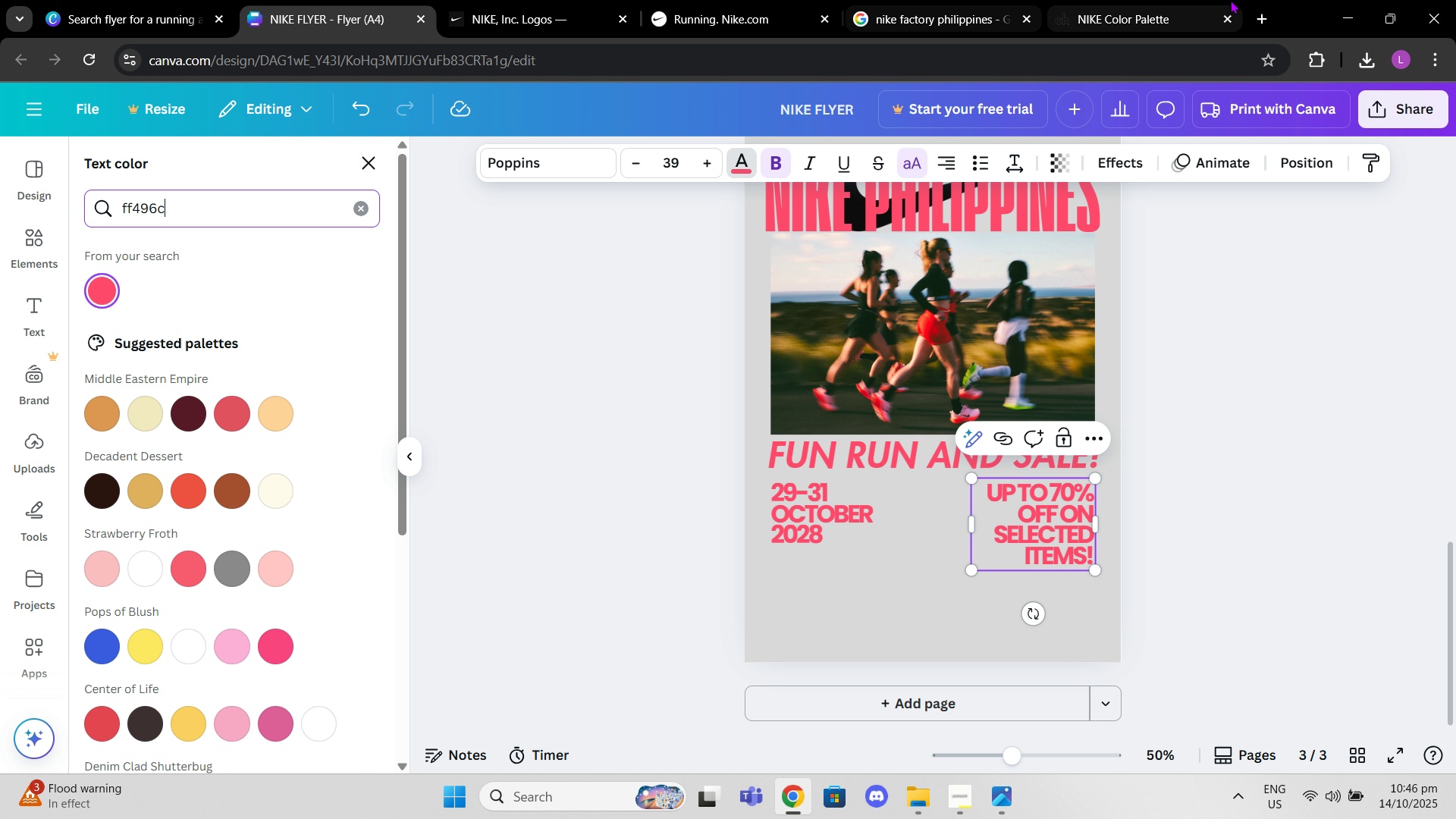 
left_click([1151, 0])
 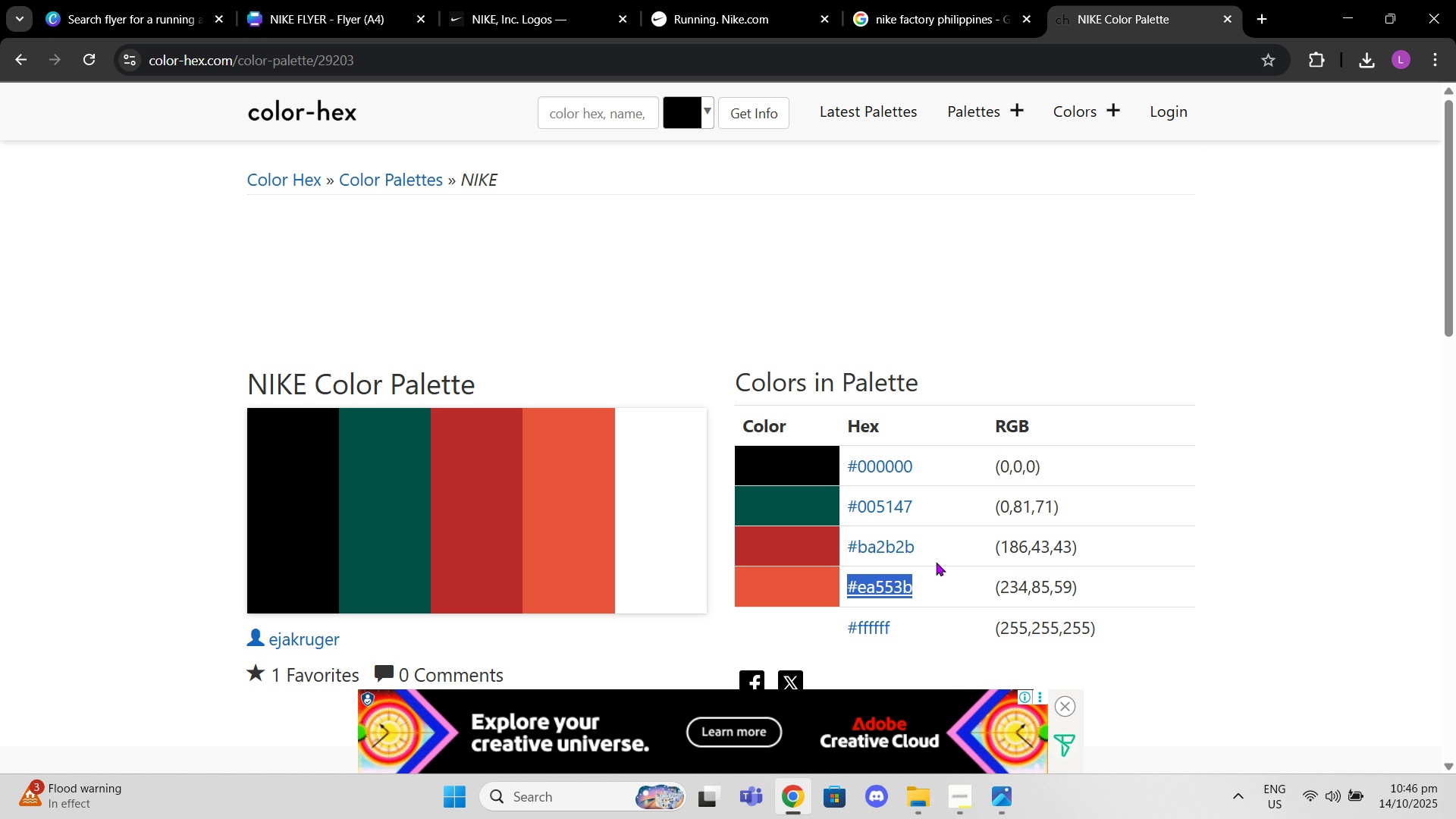 
key(Control+C)
 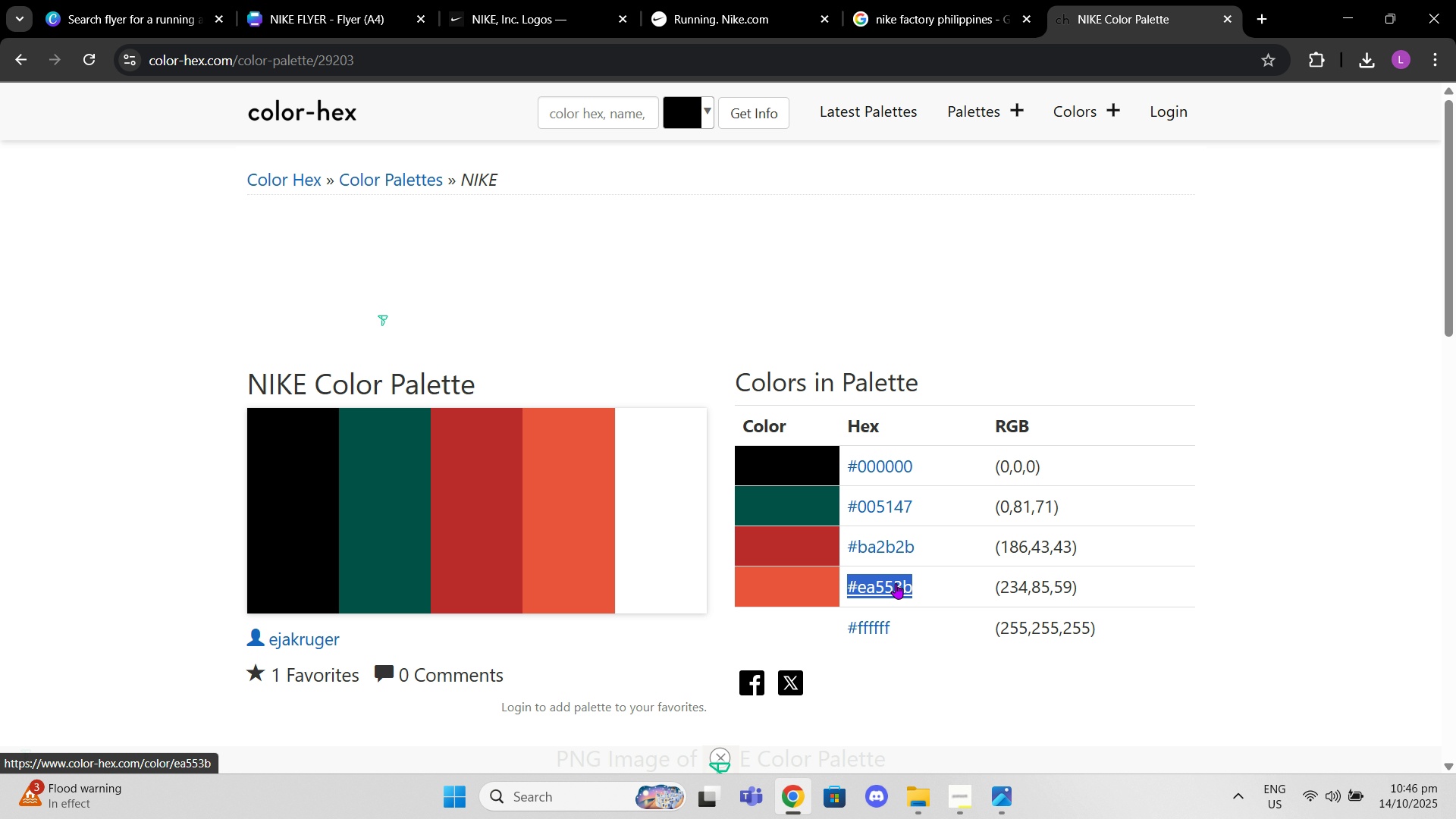 
right_click([896, 583])
 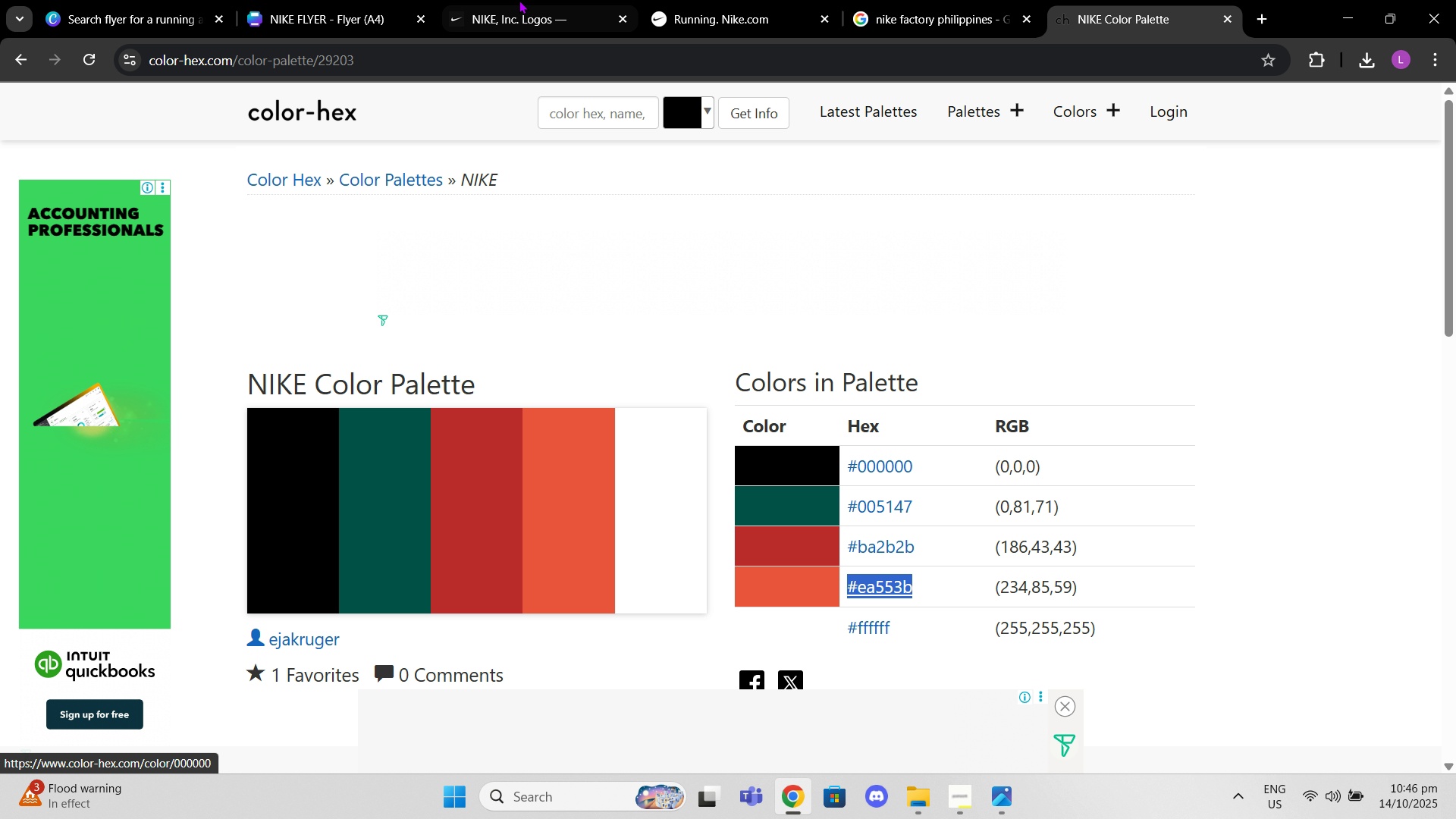 
left_click([415, 0])
 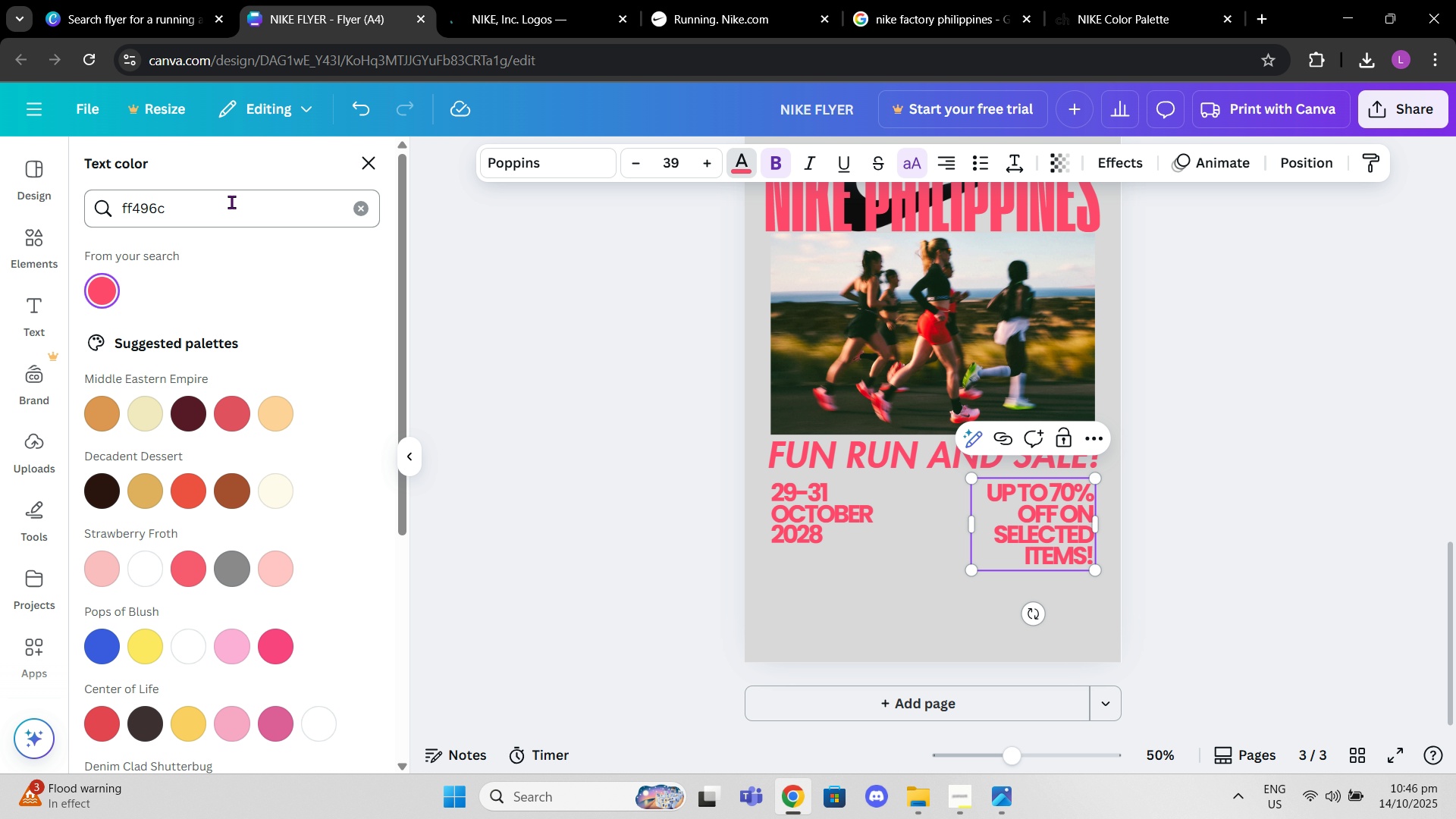 
left_click([230, 199])
 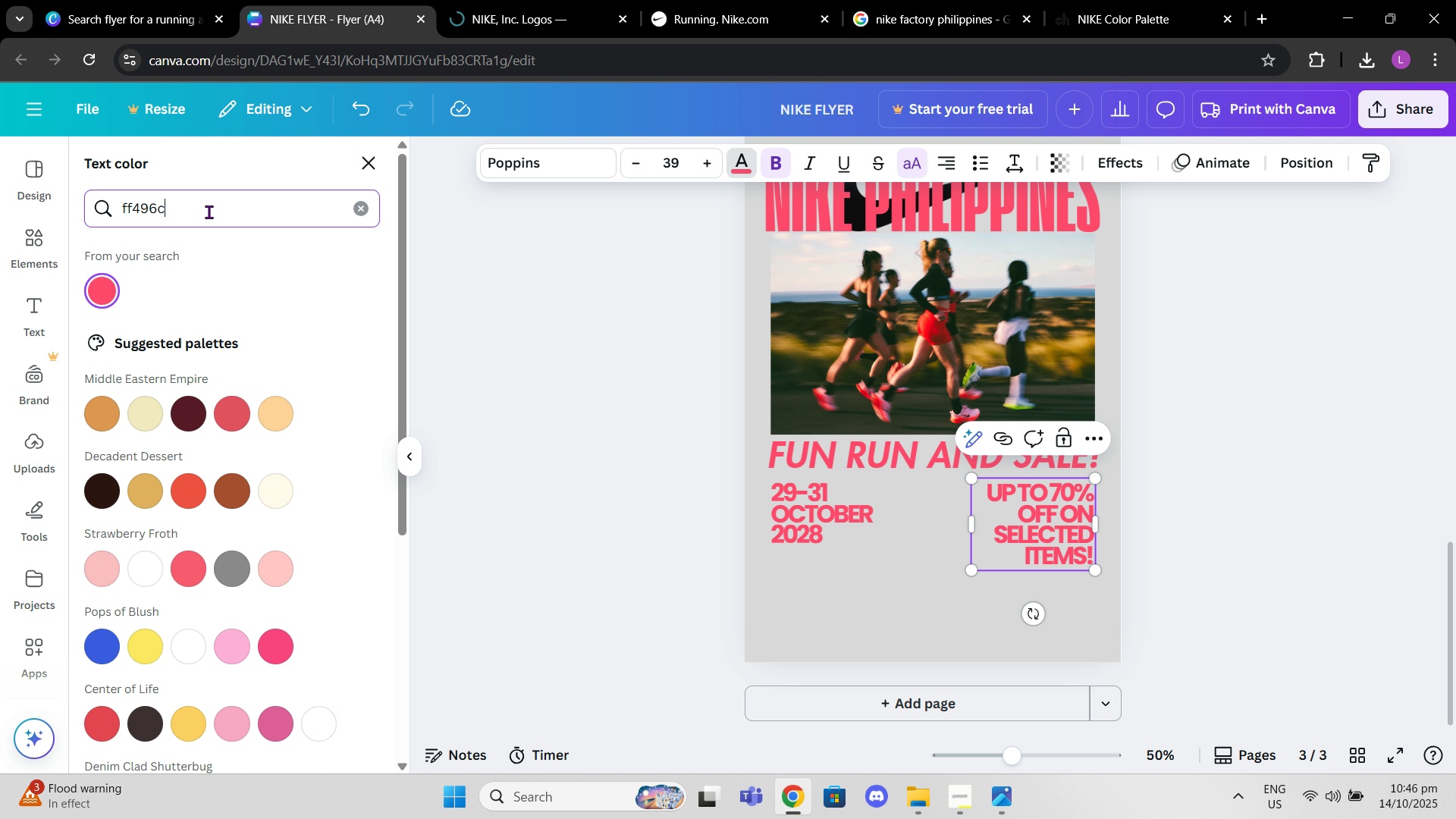 
left_click_drag(start_coordinate=[209, 212], to_coordinate=[114, 212])
 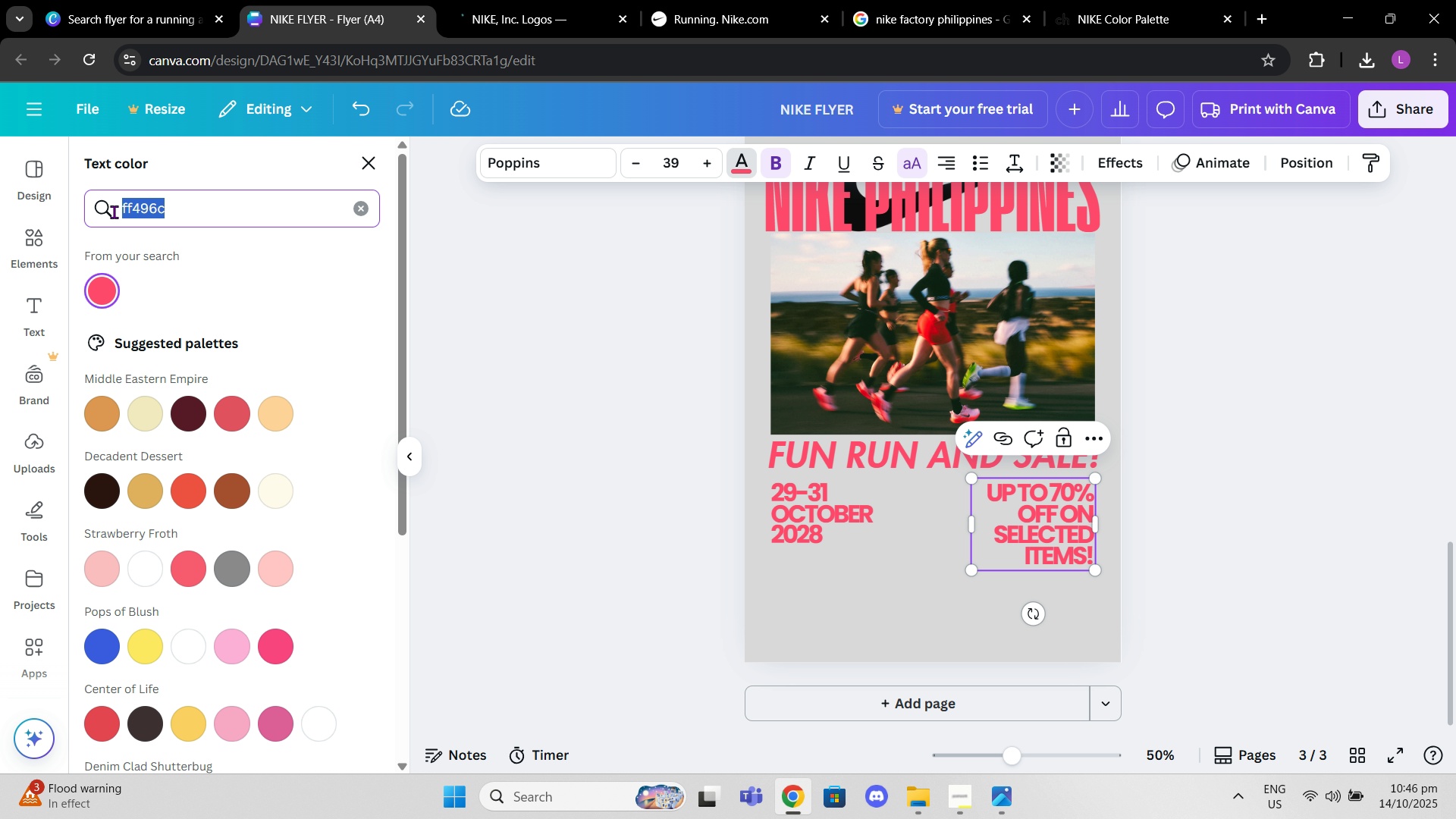 
key(Control+V)
 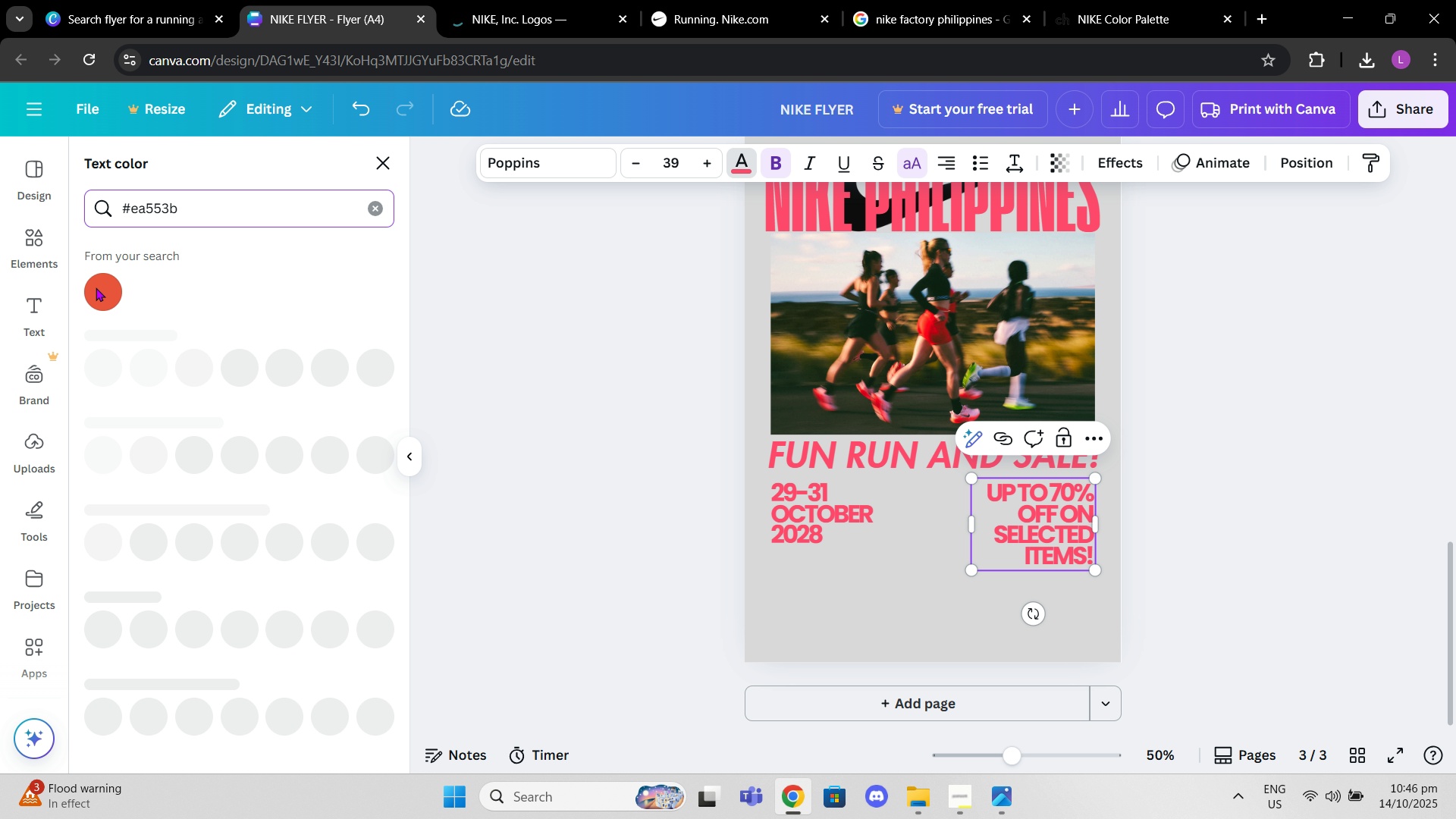 
left_click([96, 287])
 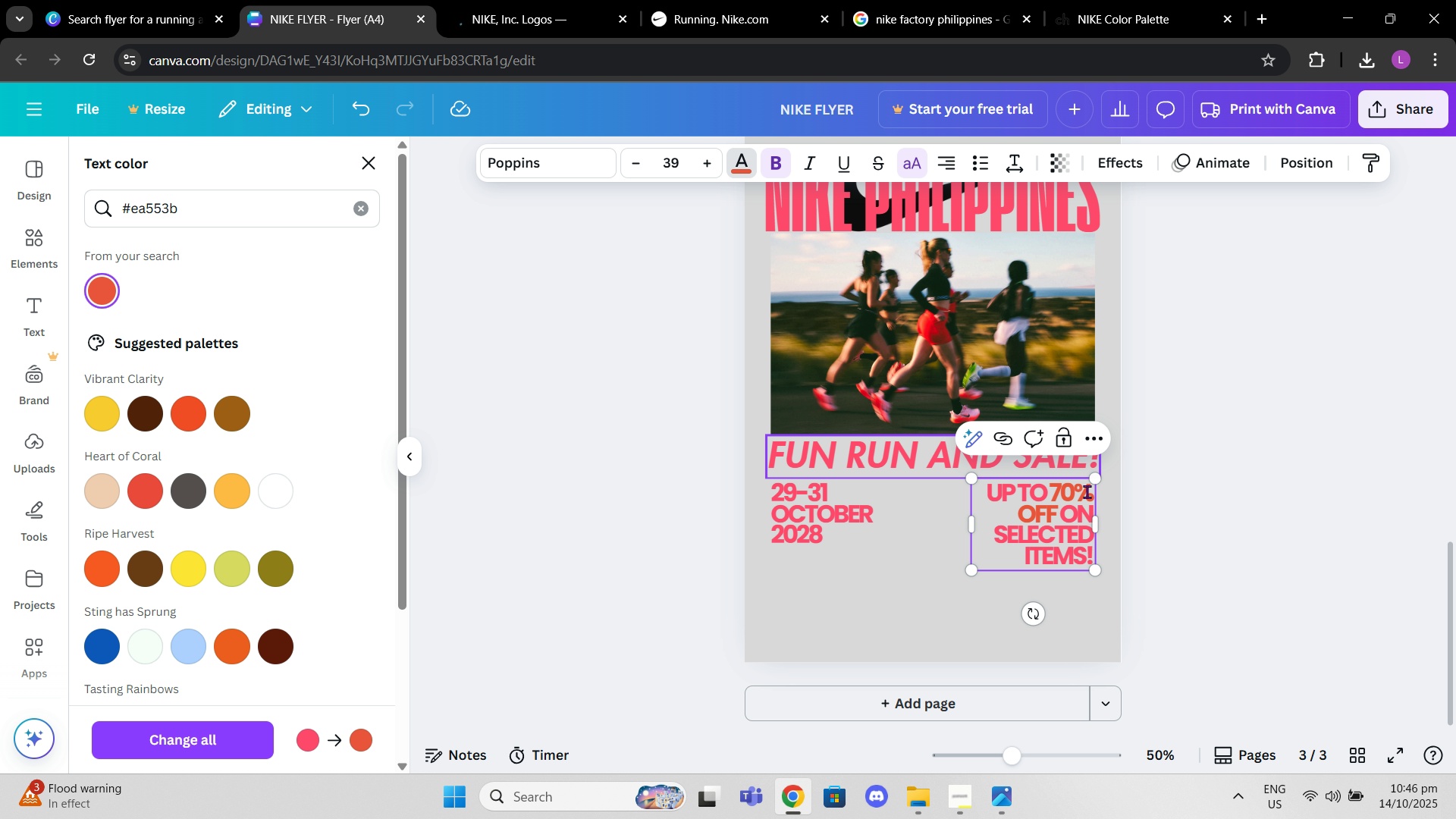 
left_click([1119, 485])
 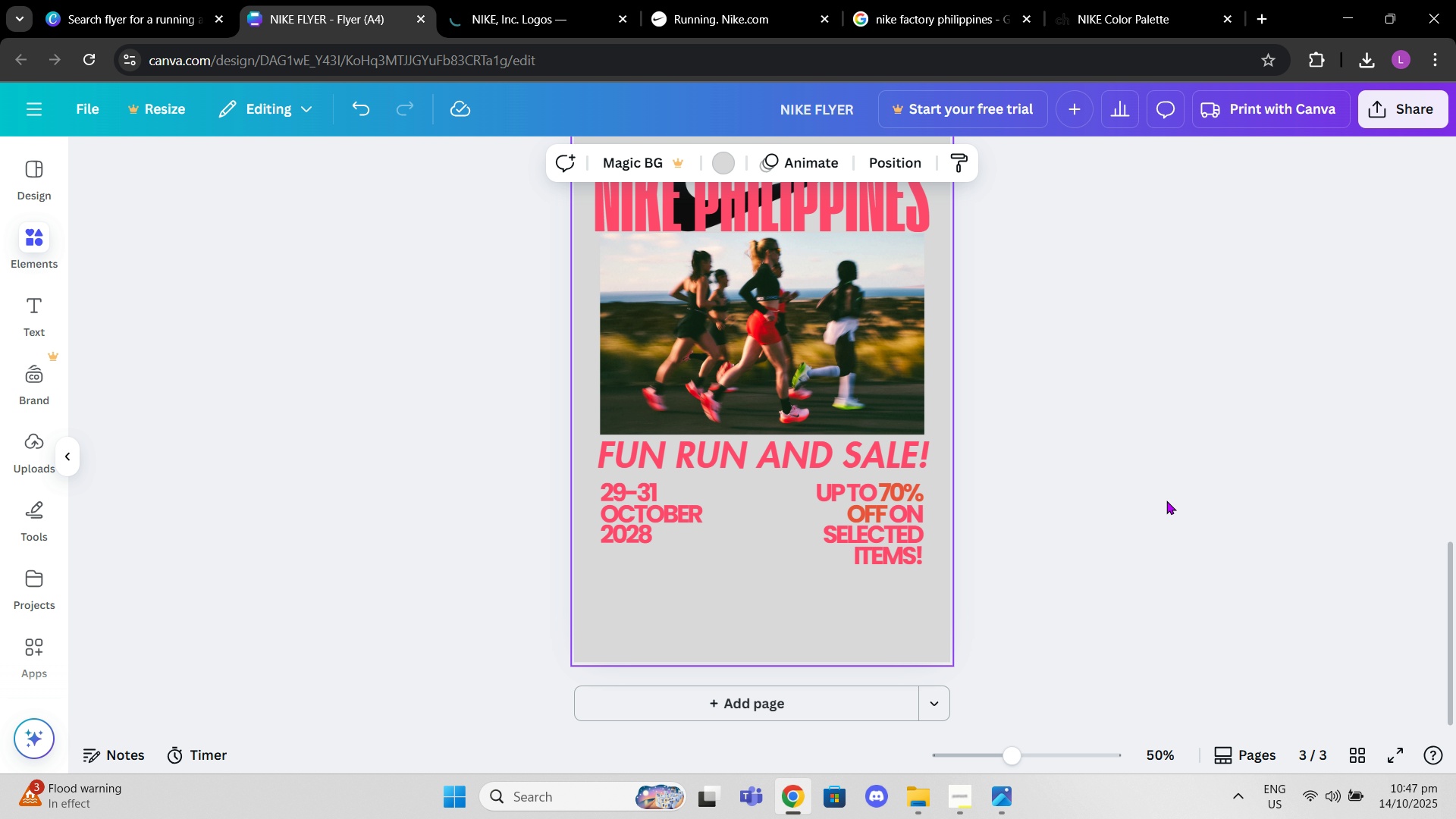 
left_click([1166, 500])